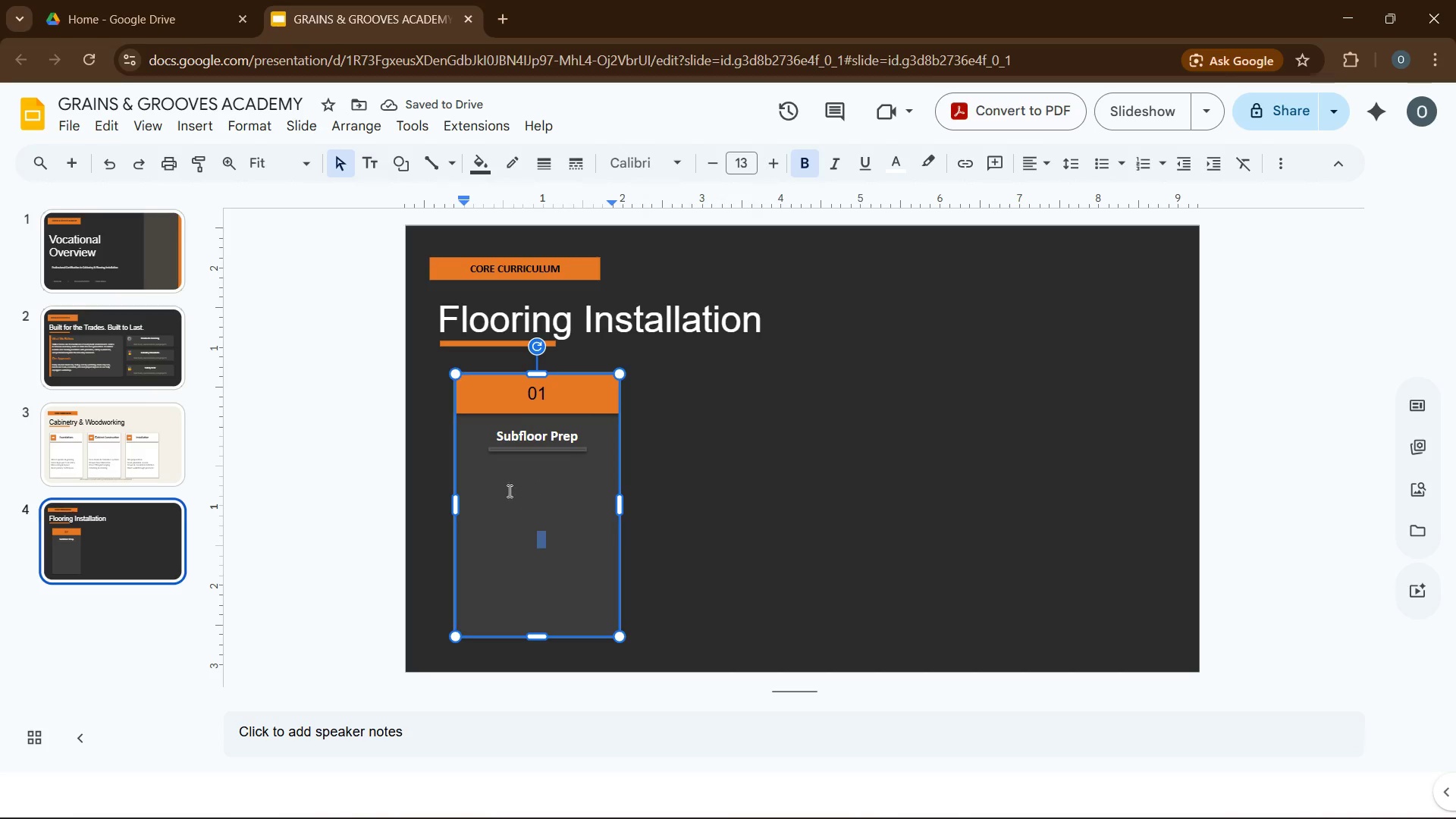 
mouse_move([513, 471])
 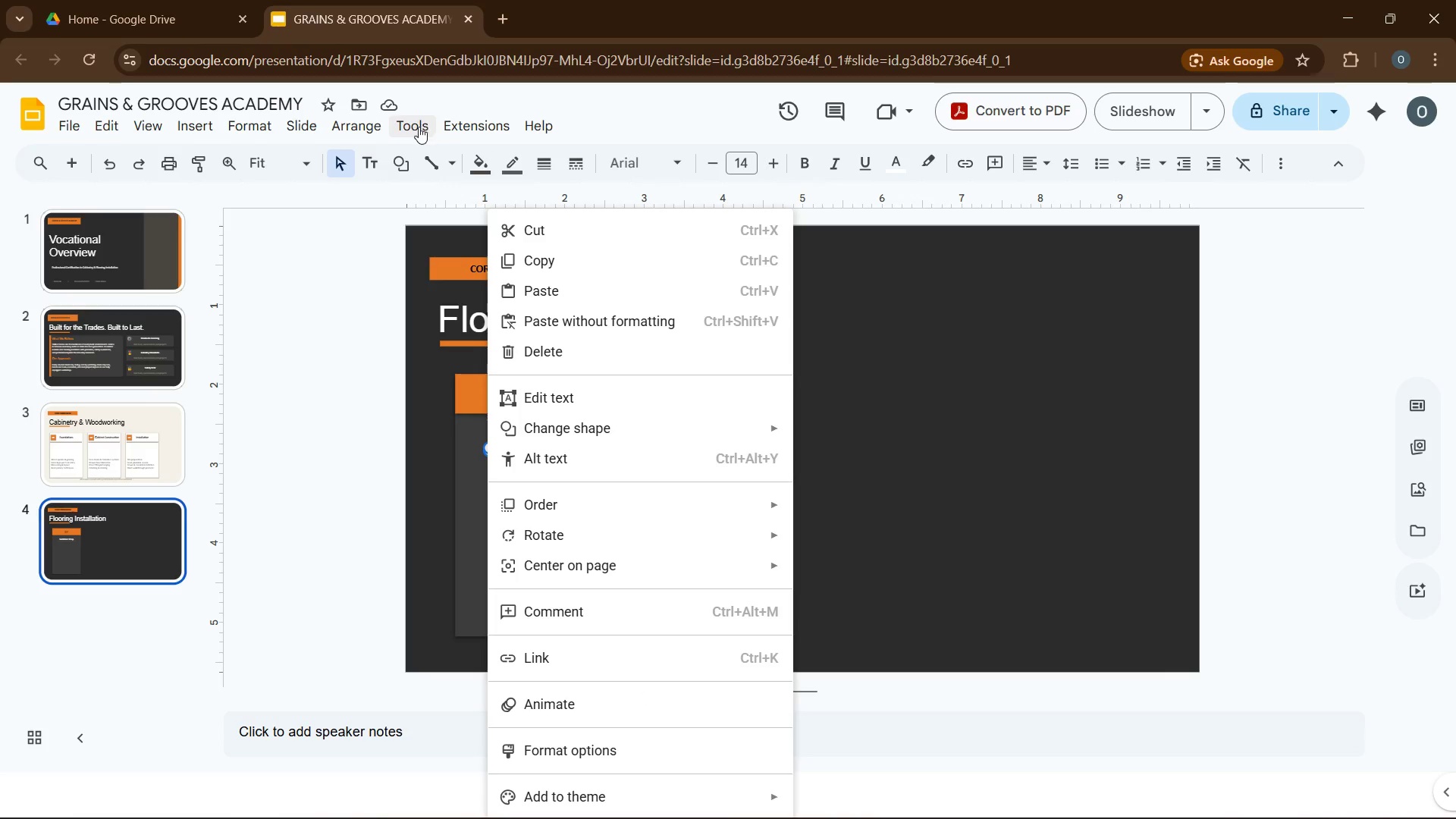 
left_click([363, 131])
 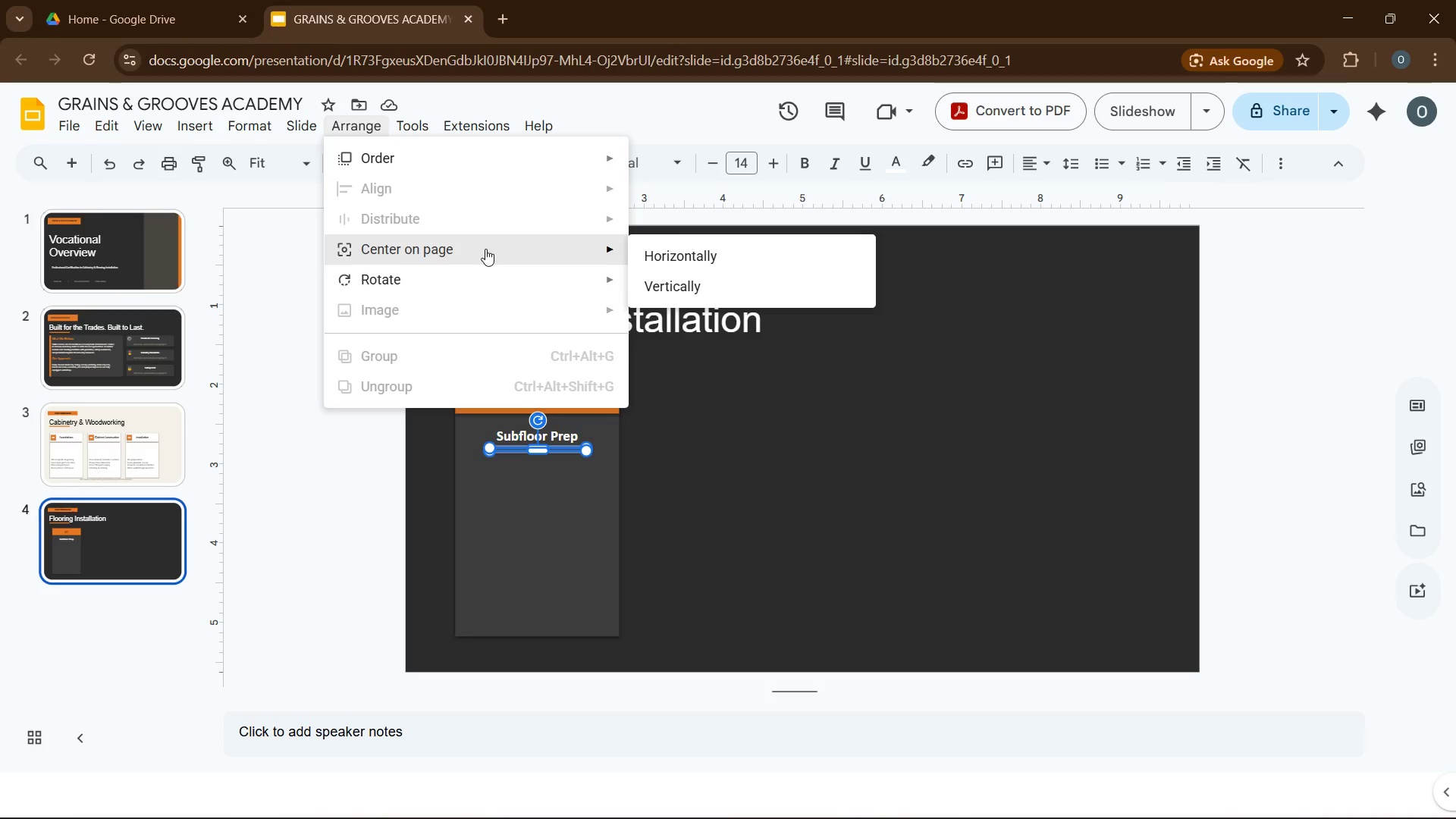 
wait(5.84)
 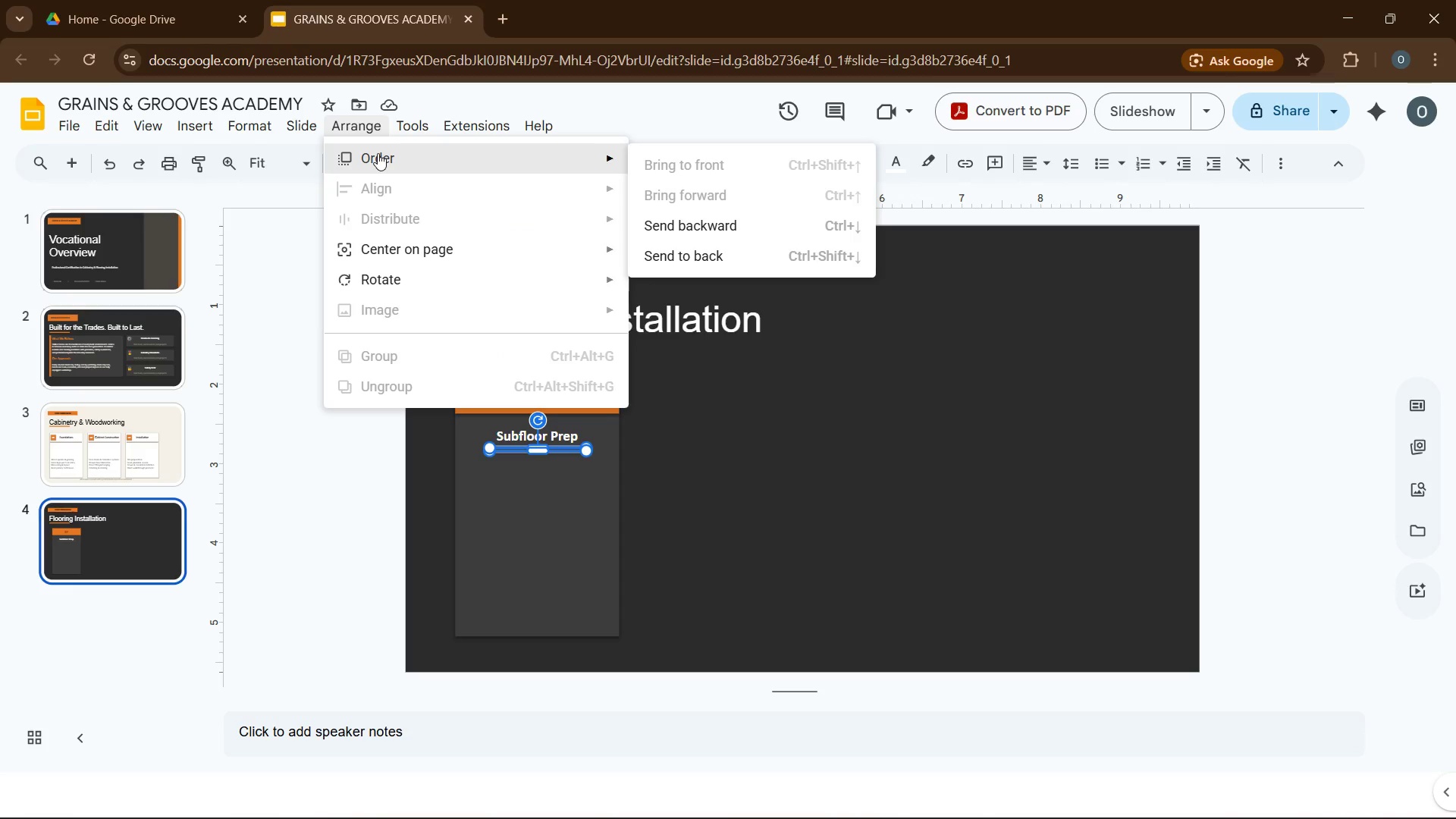 
left_click([253, 129])
 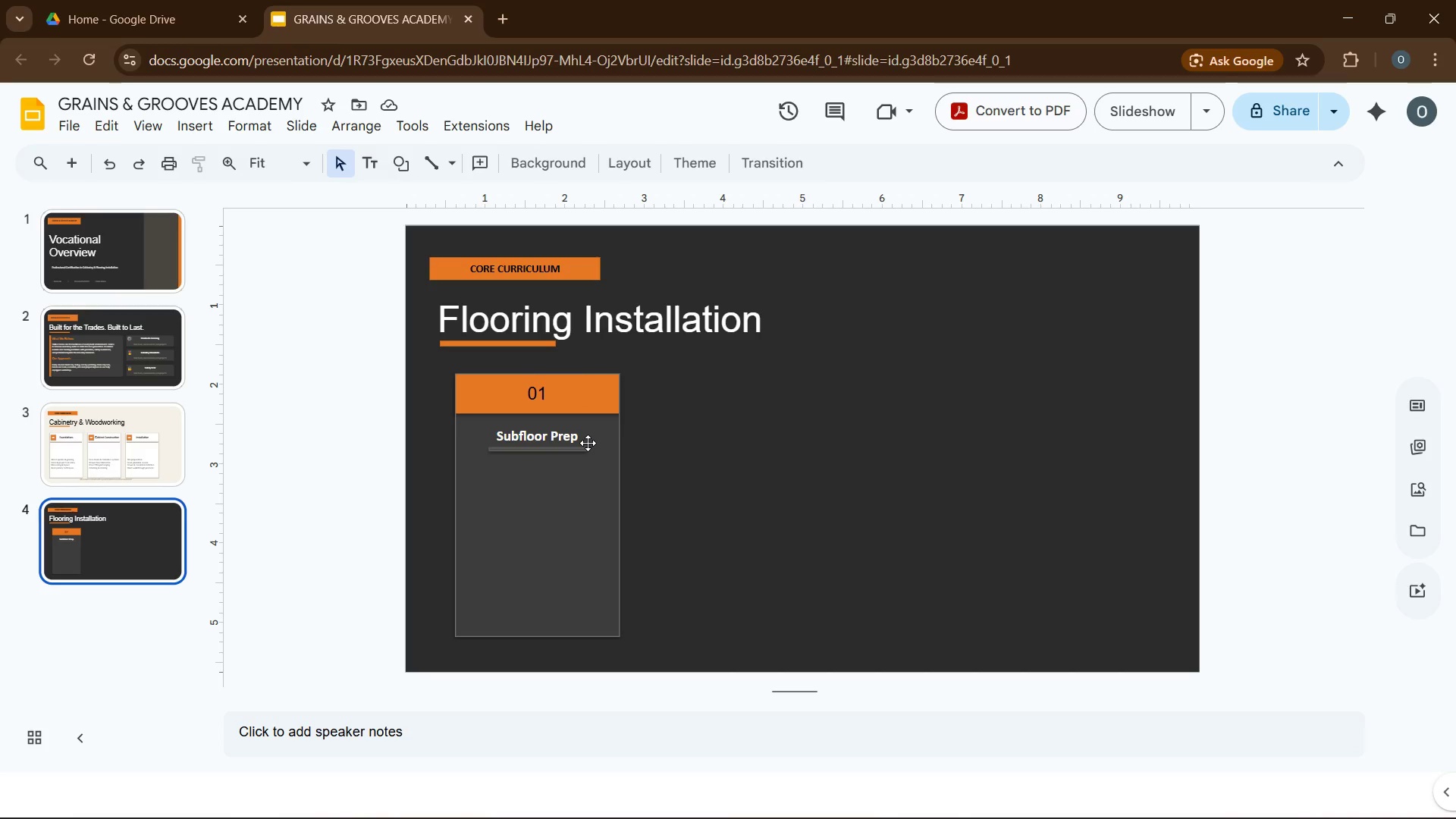 
wait(25.12)
 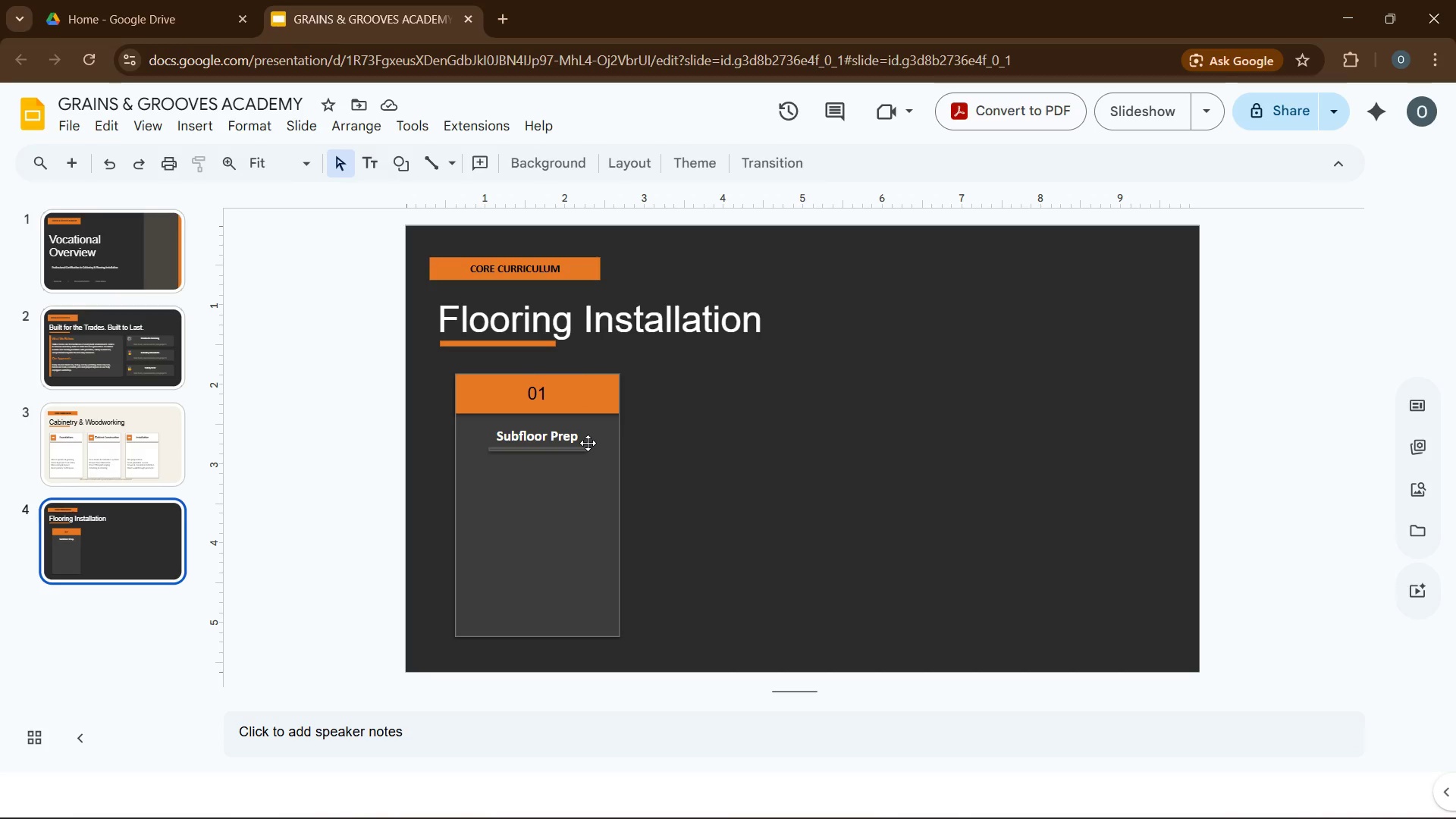 
left_click([556, 484])
 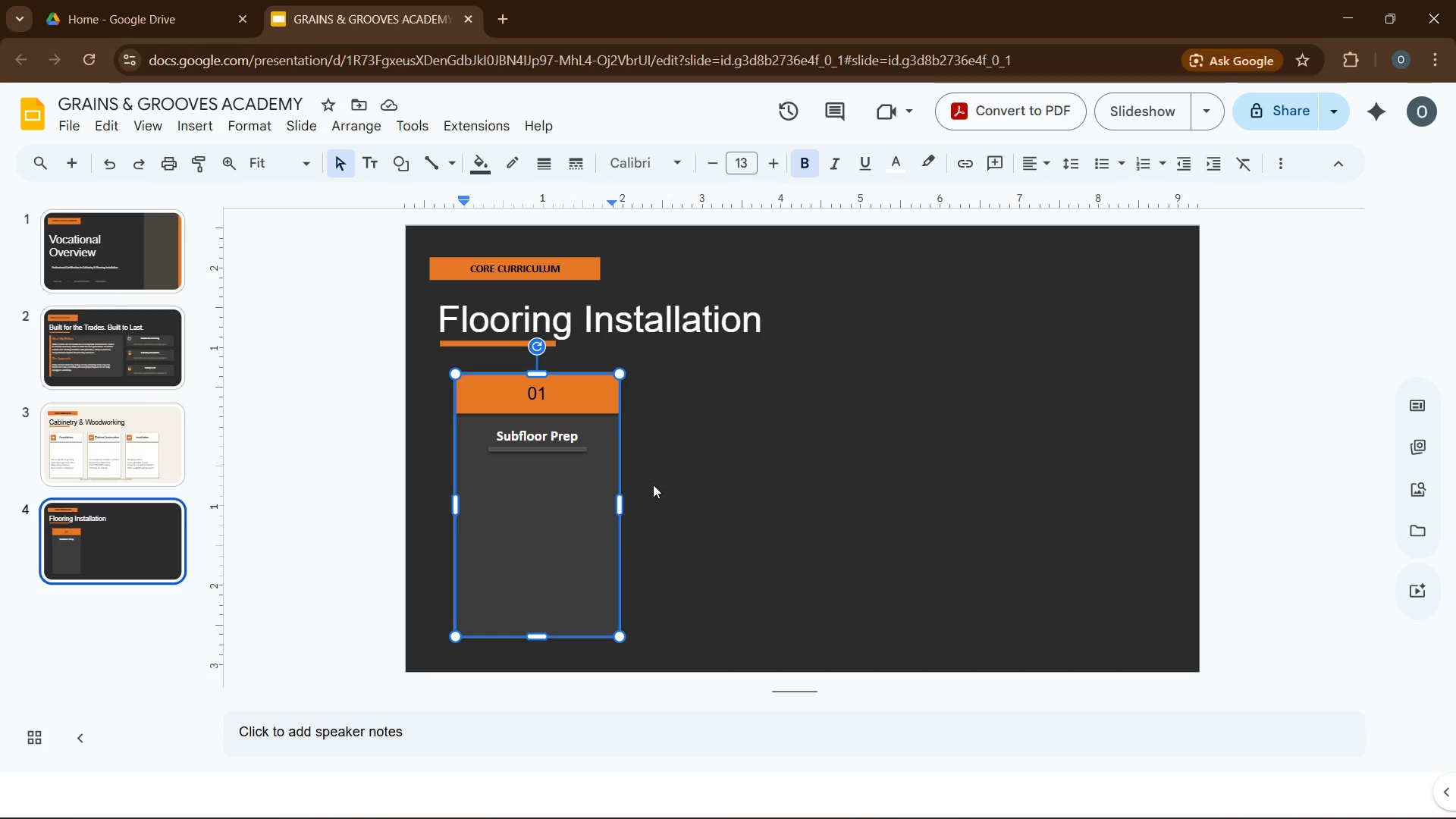 
wait(10.83)
 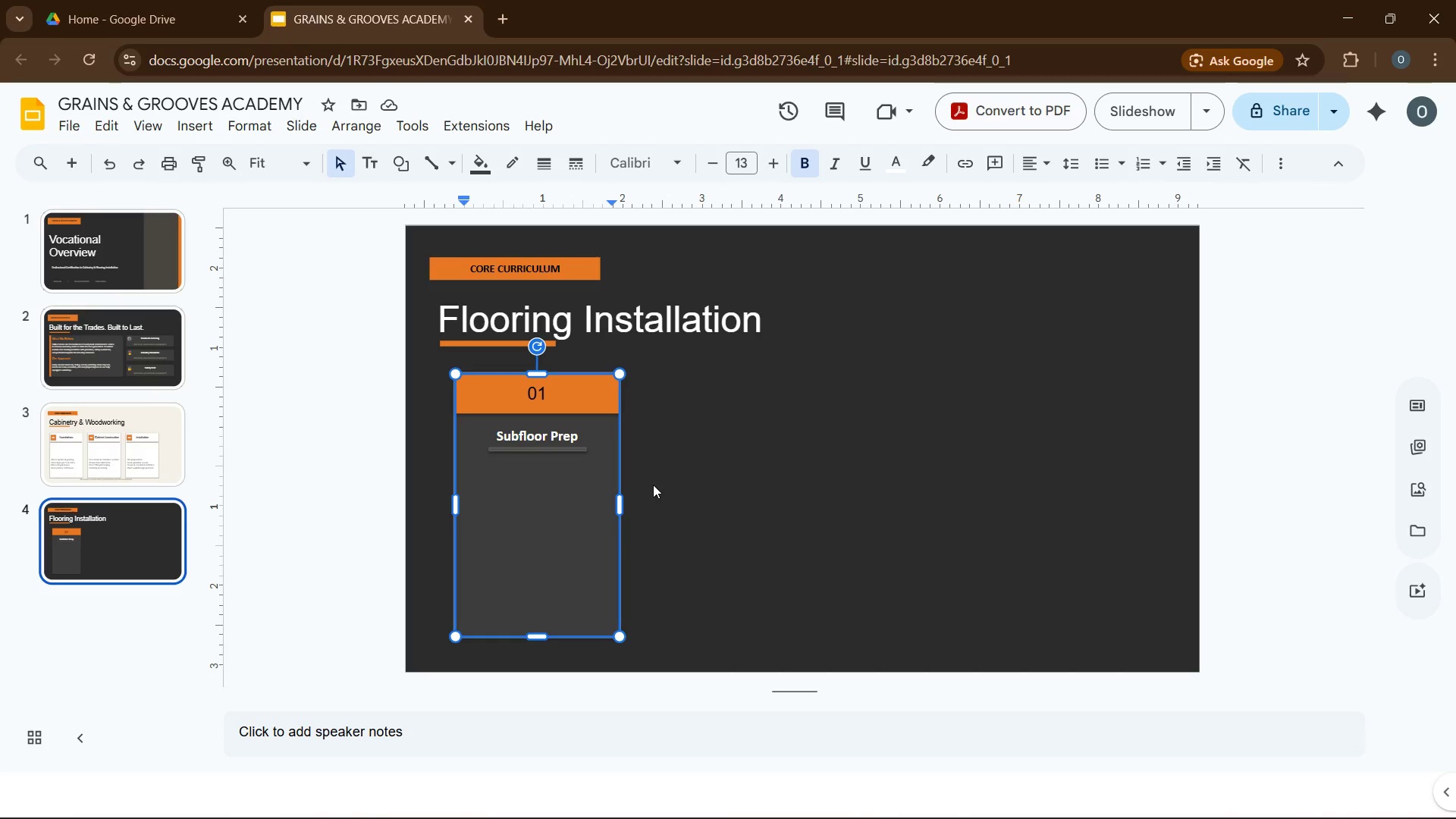 
key(ArrowDown)
 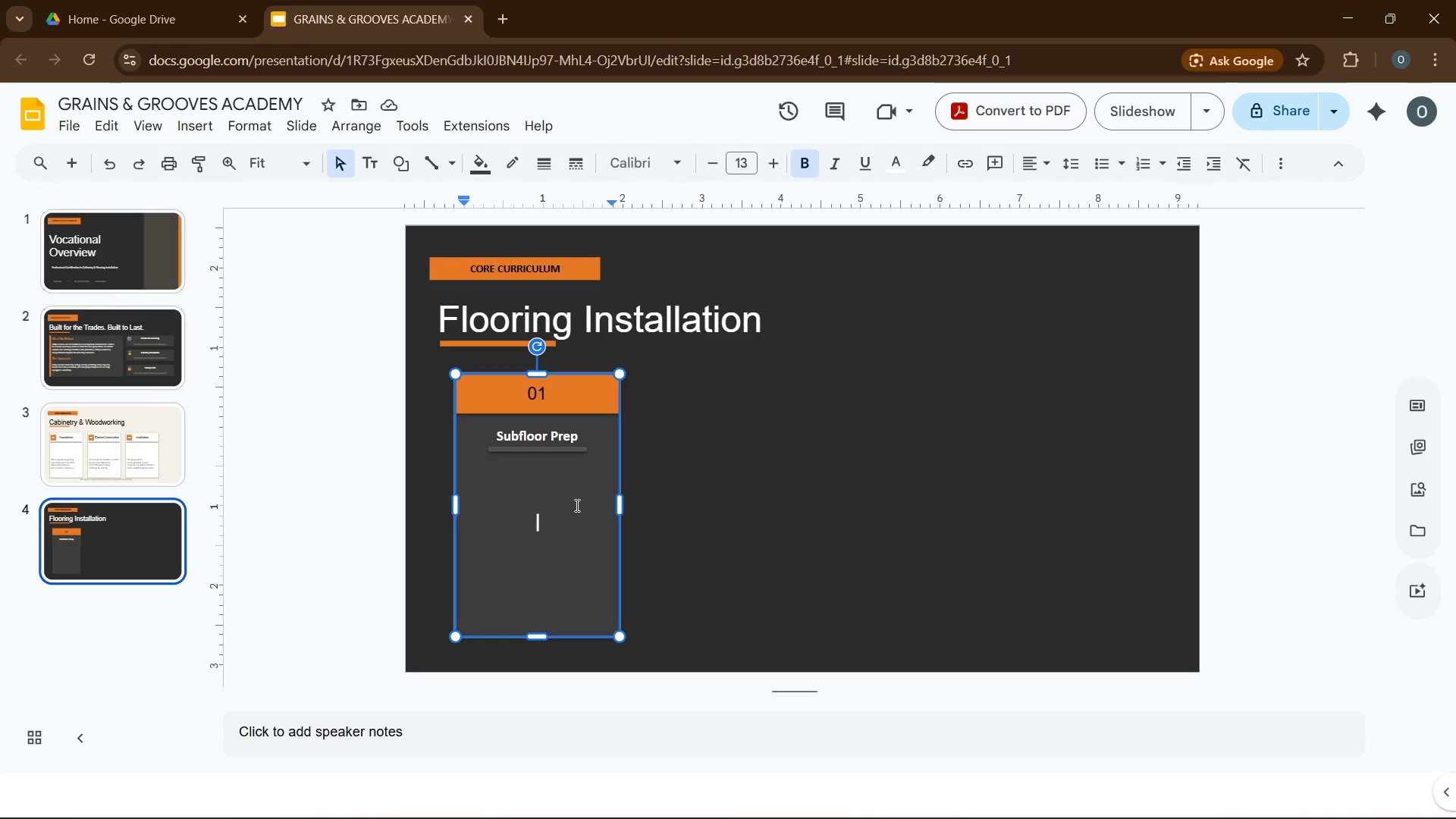 
key(ArrowDown)
 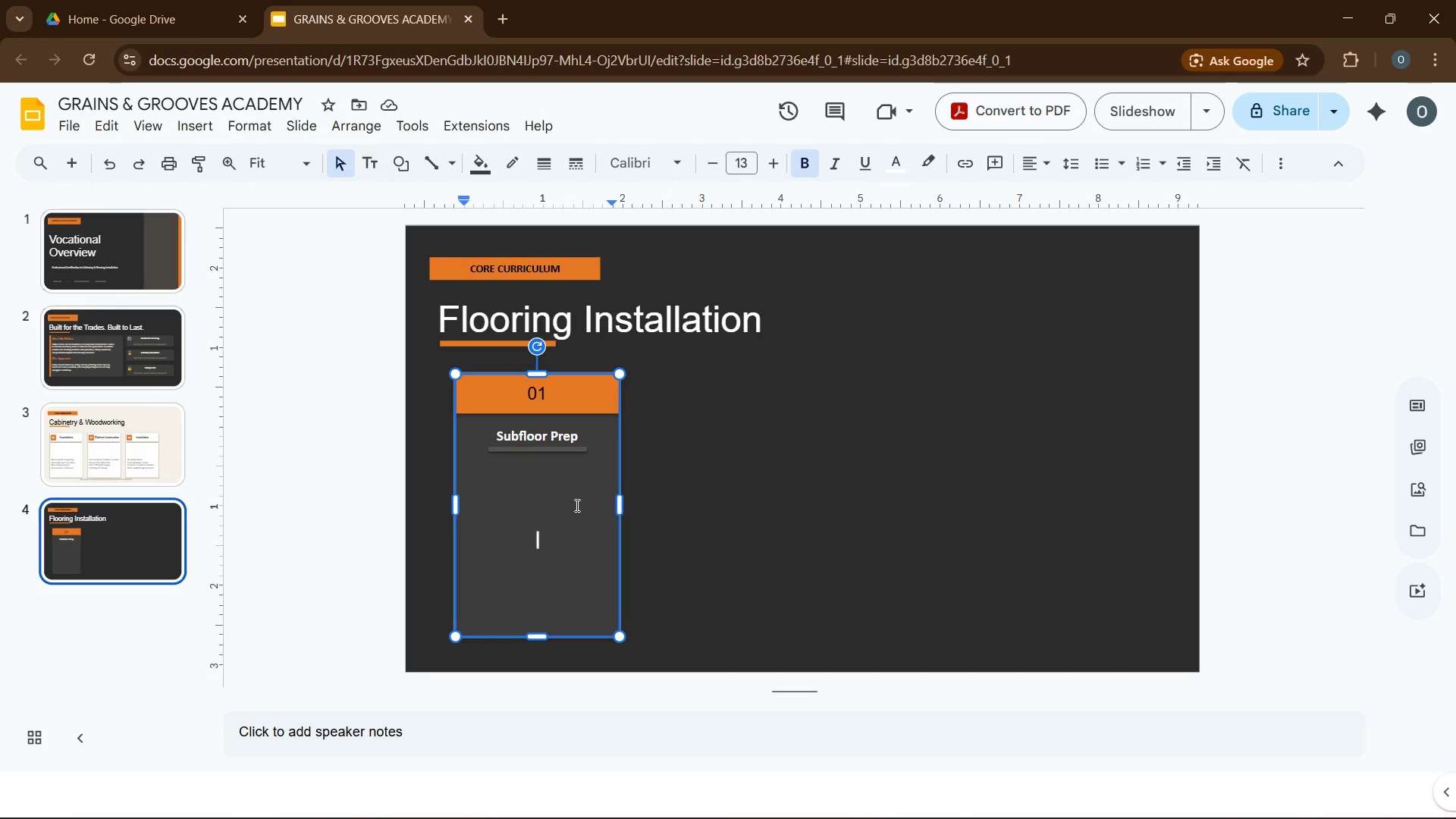 
key(ArrowDown)
 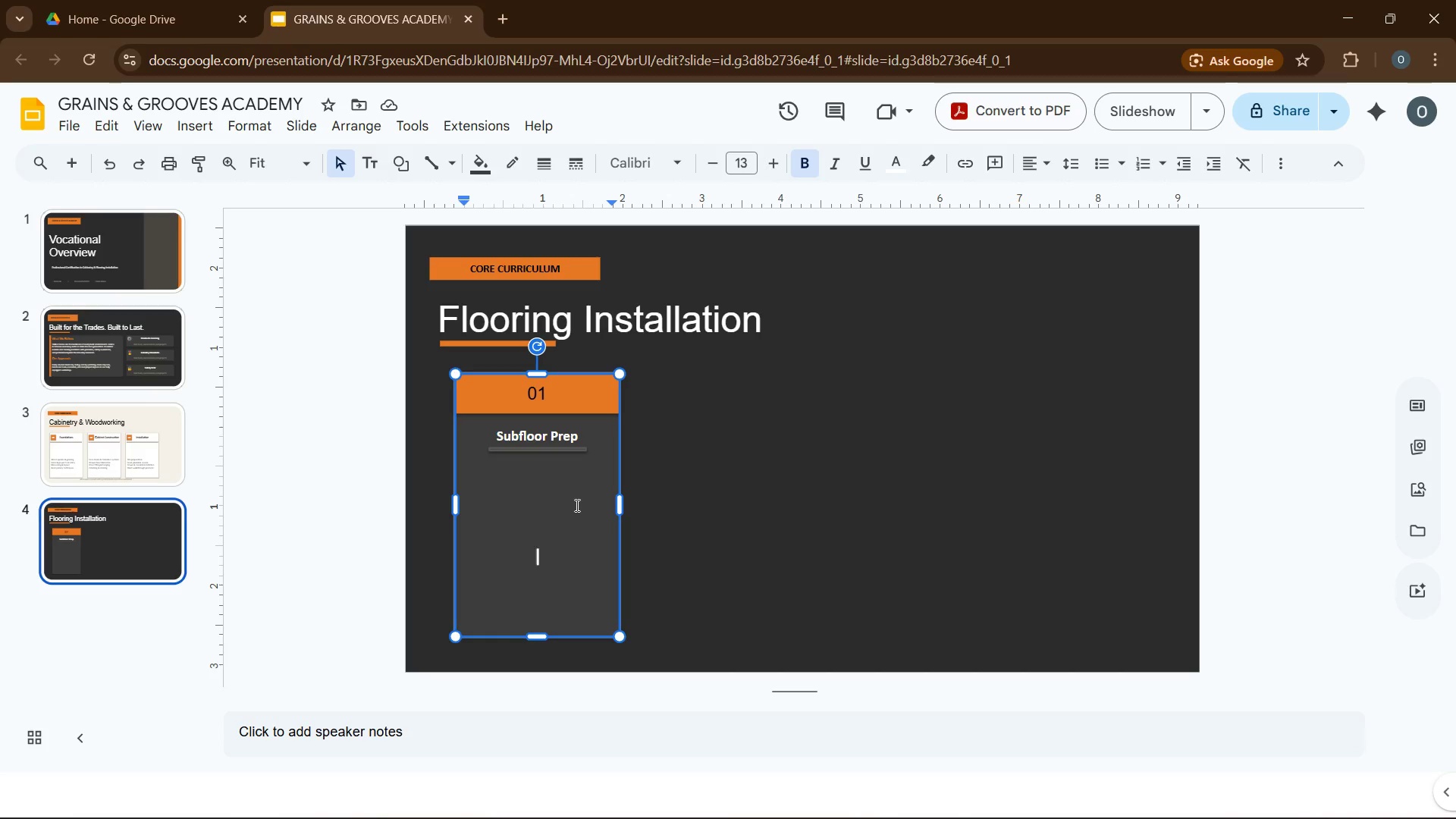 
key(ArrowDown)
 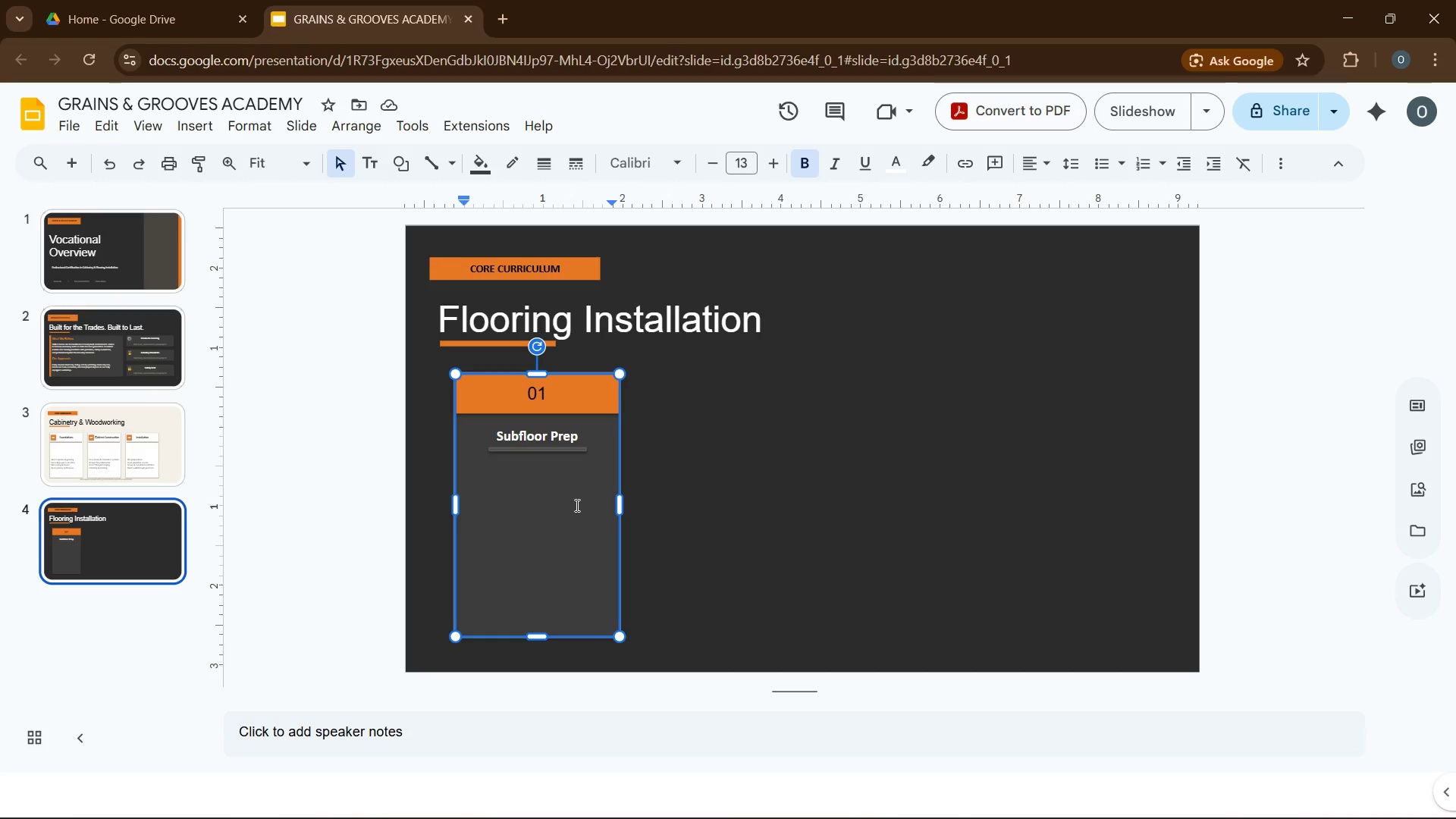 
type(Mos)
 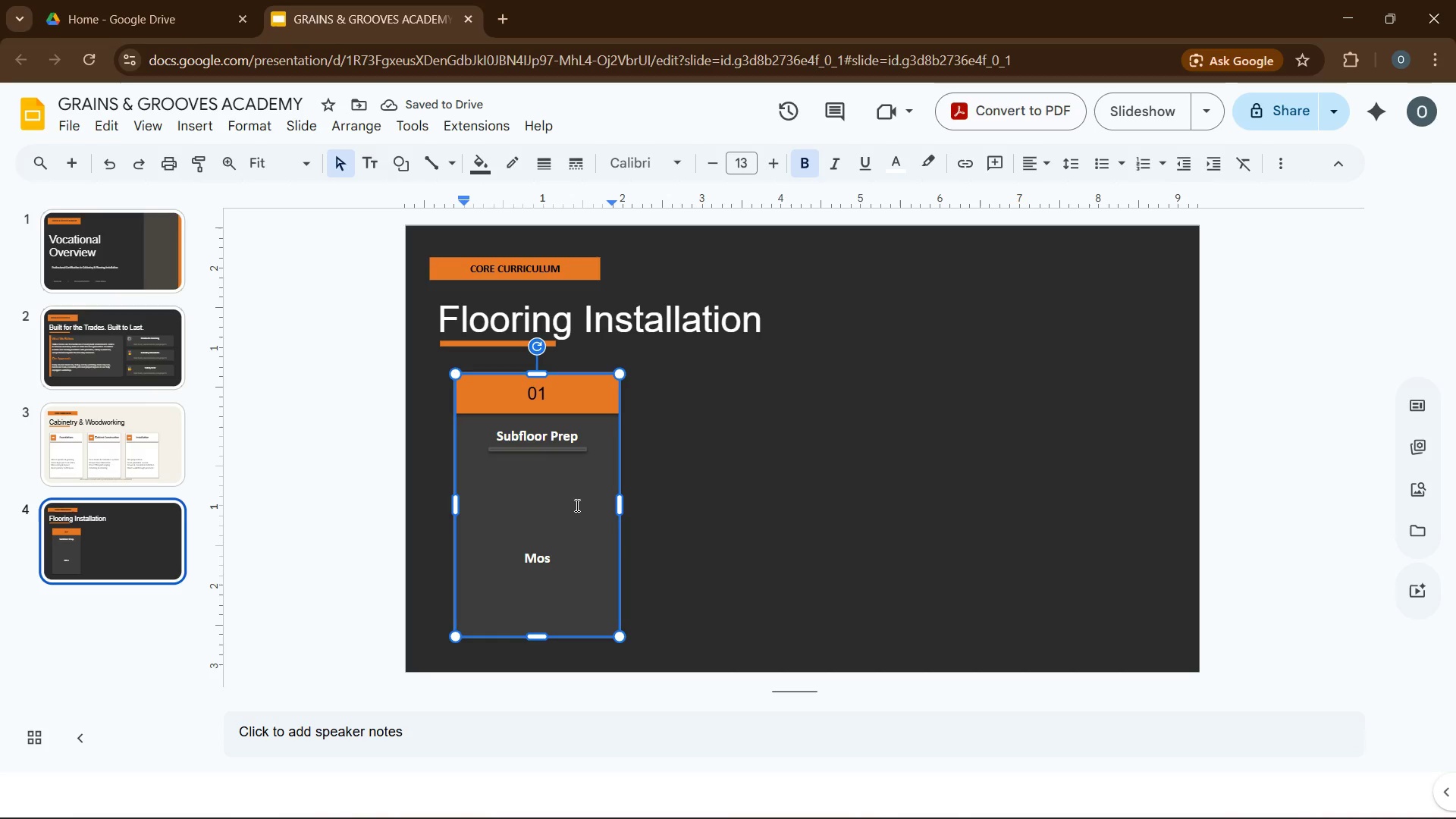 
key(Backspace)
type(isture testing)
 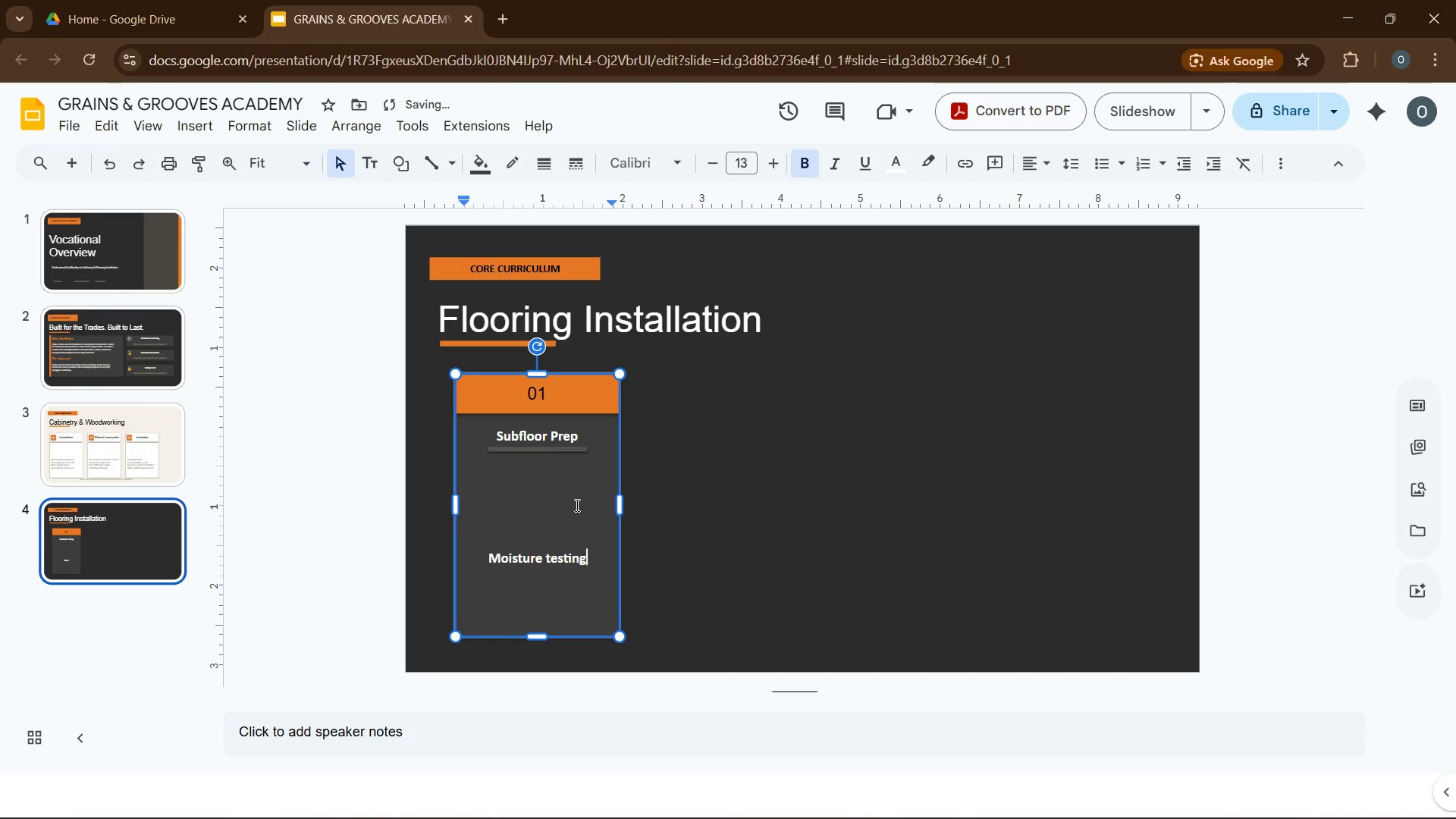 
key(Enter)
 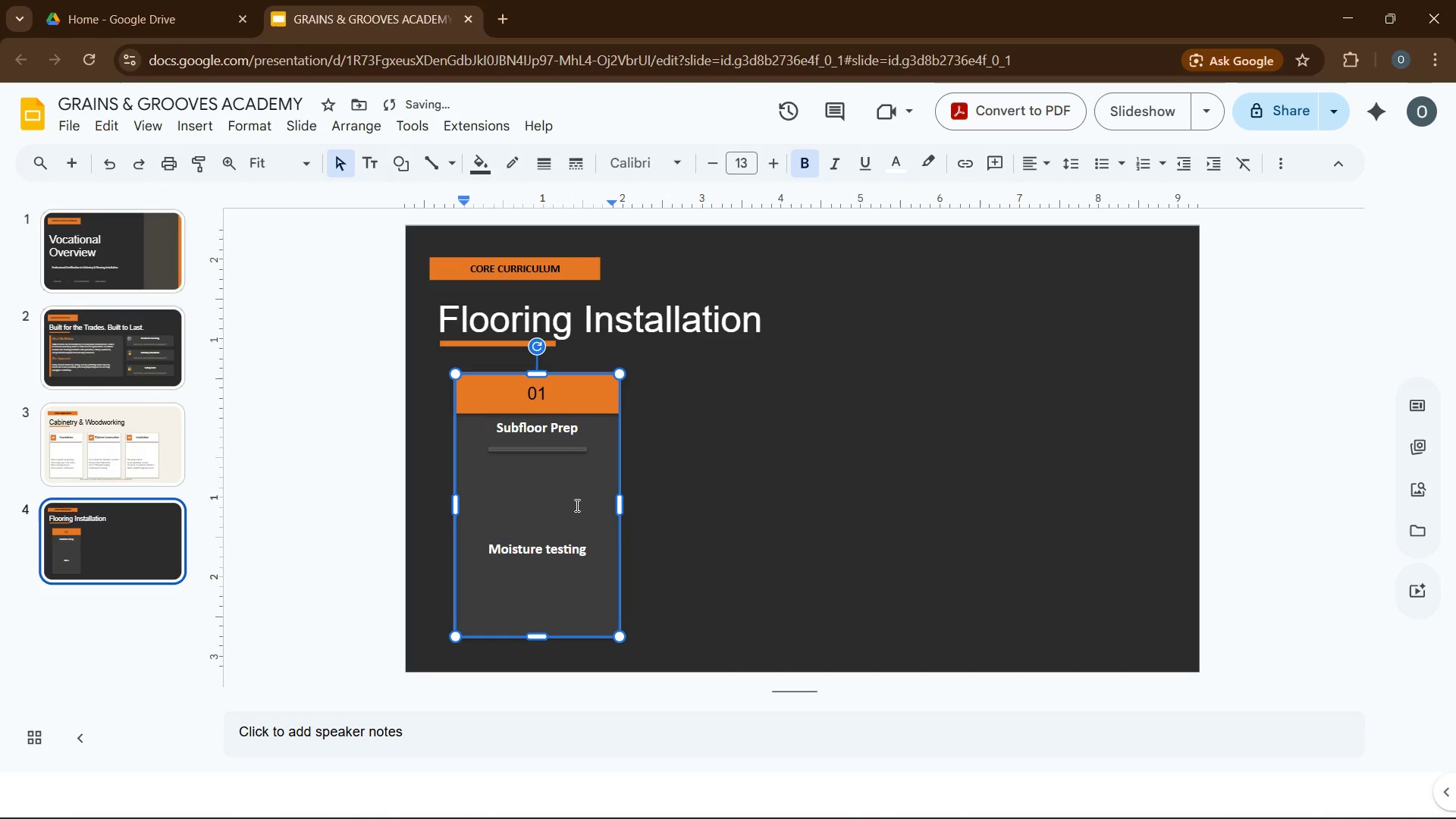 
type(Leveling compound)
 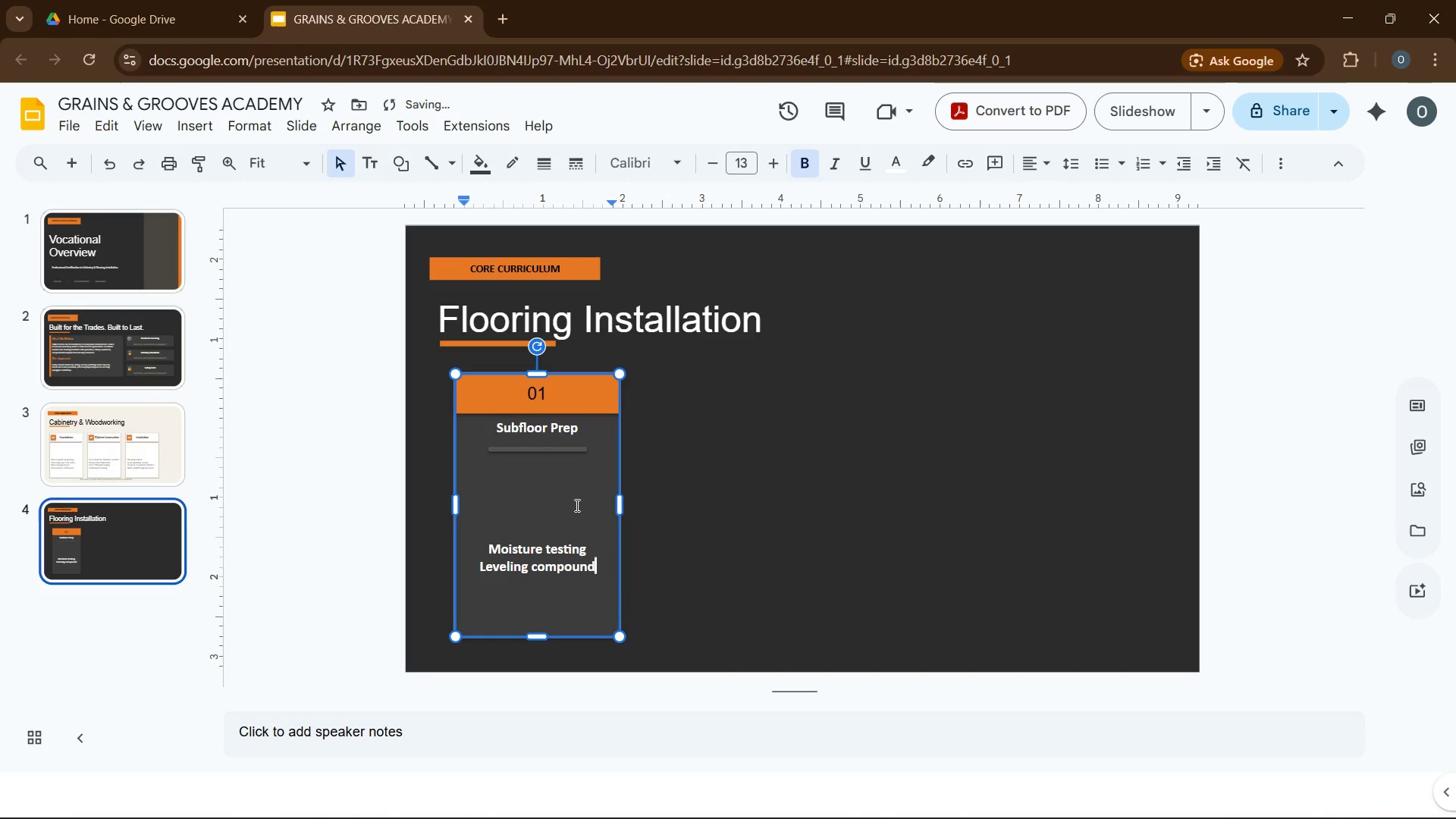 
left_click([576, 505])
 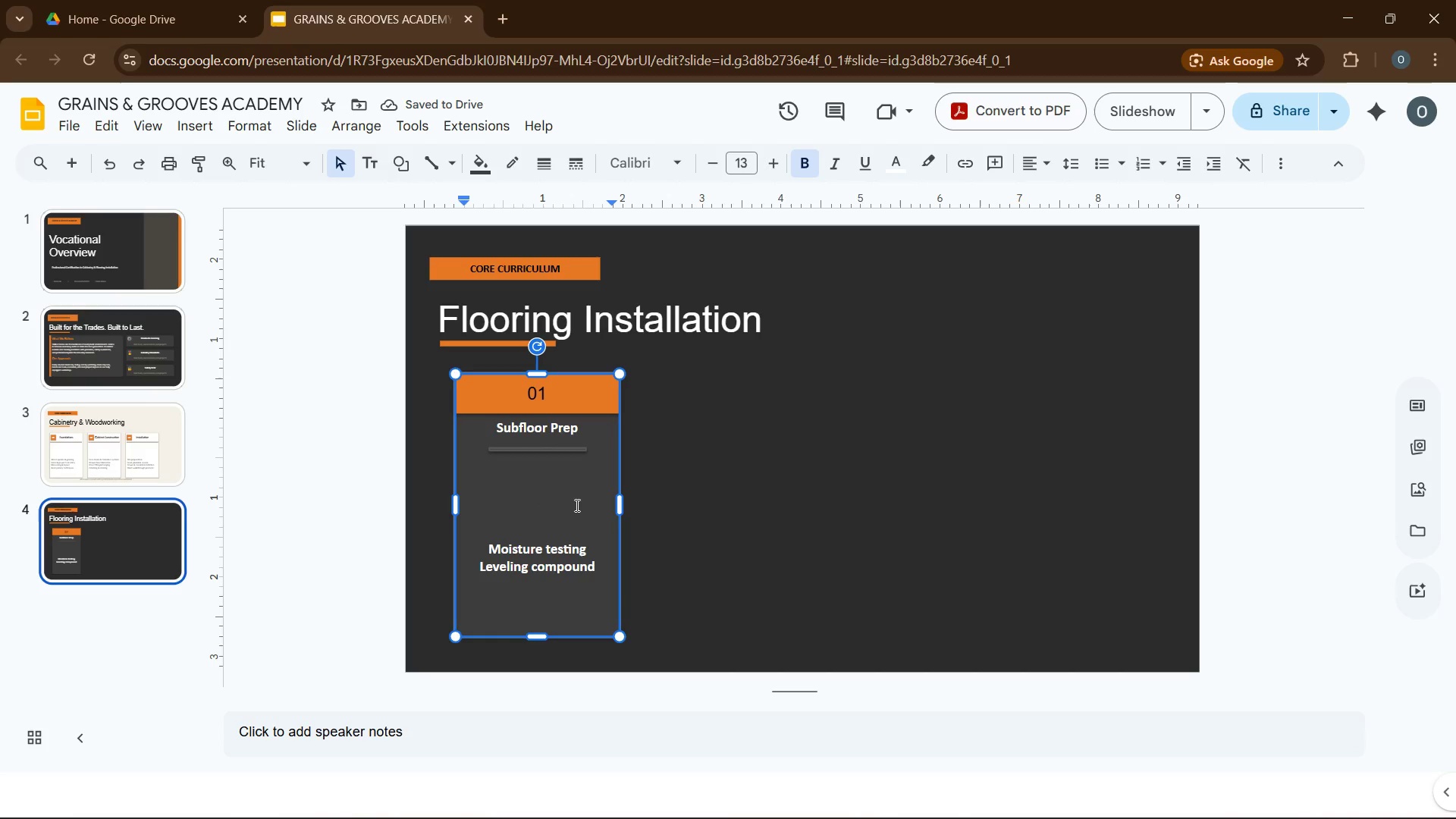 
key(ArrowDown)
 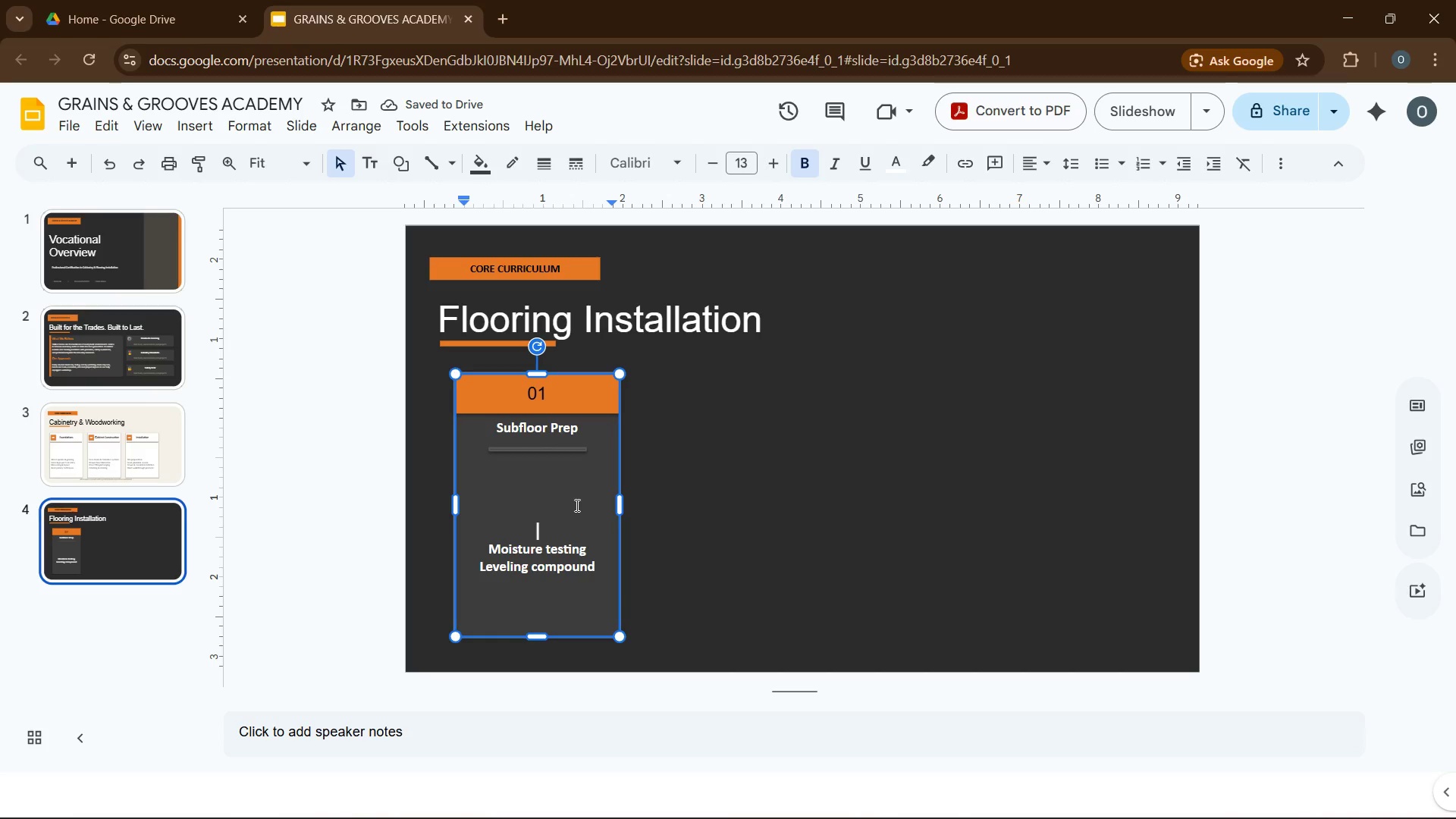 
key(Backspace)
 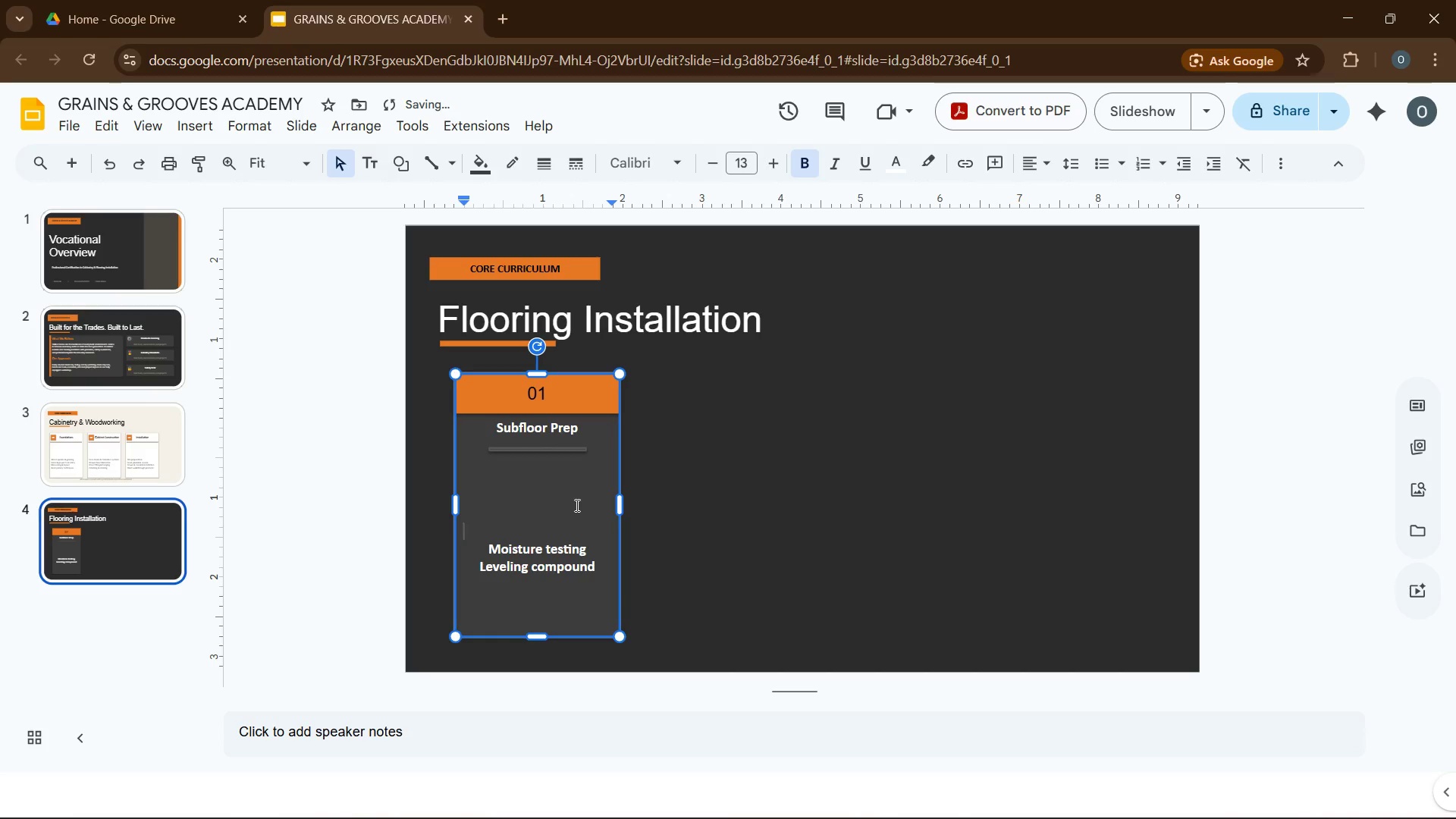 
key(Backspace)
 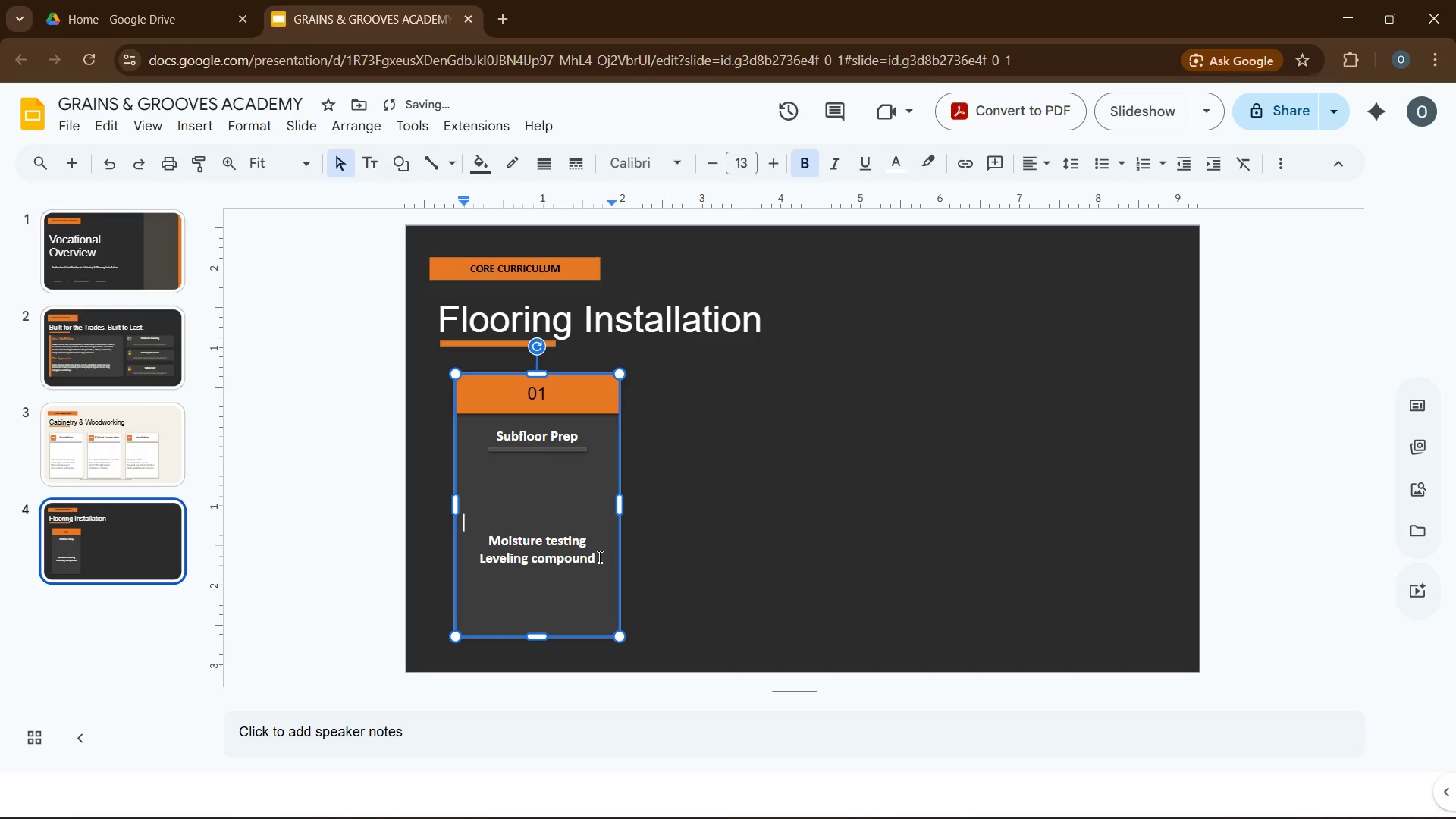 
key(Backspace)
 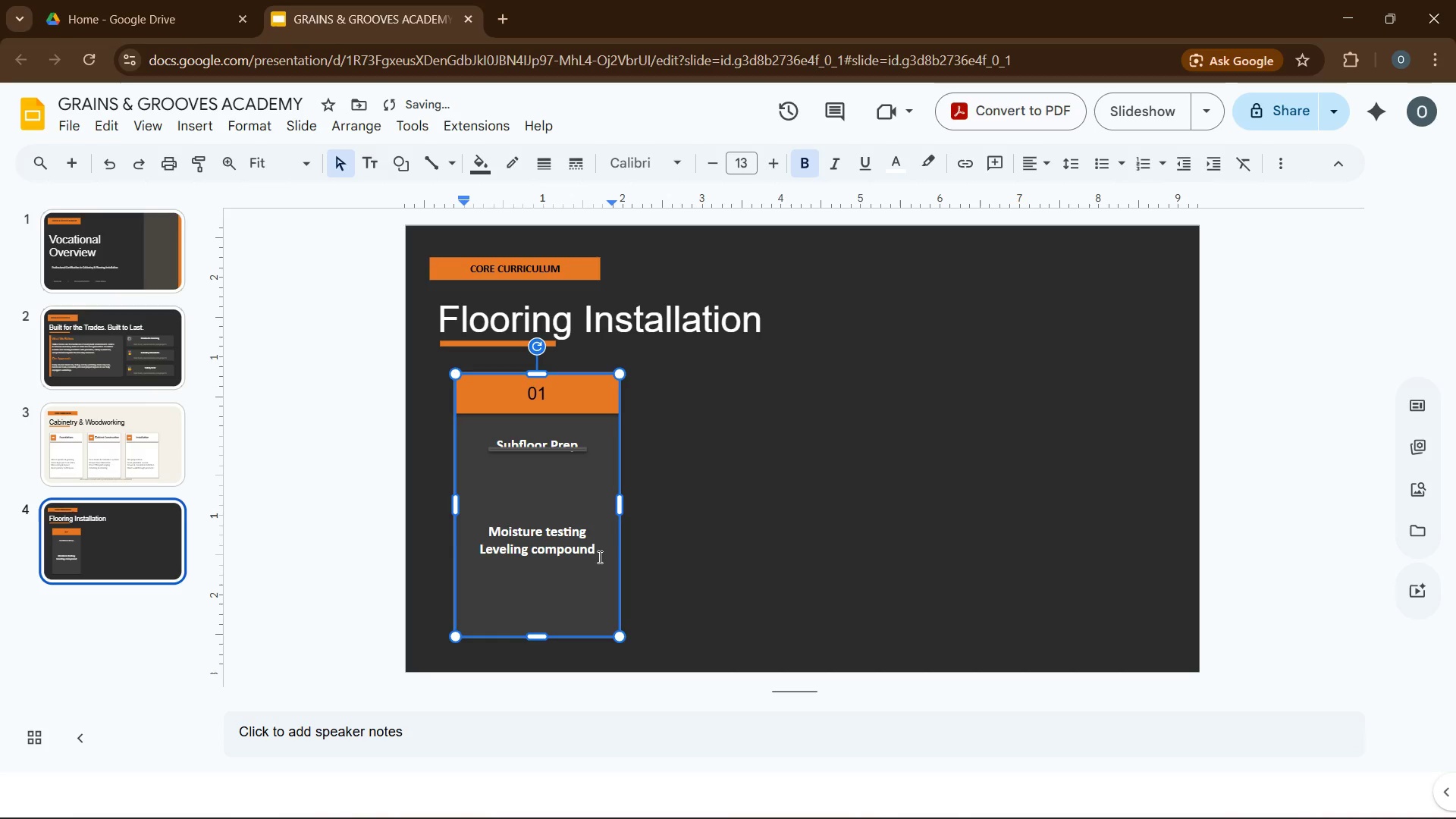 
left_click([607, 557])
 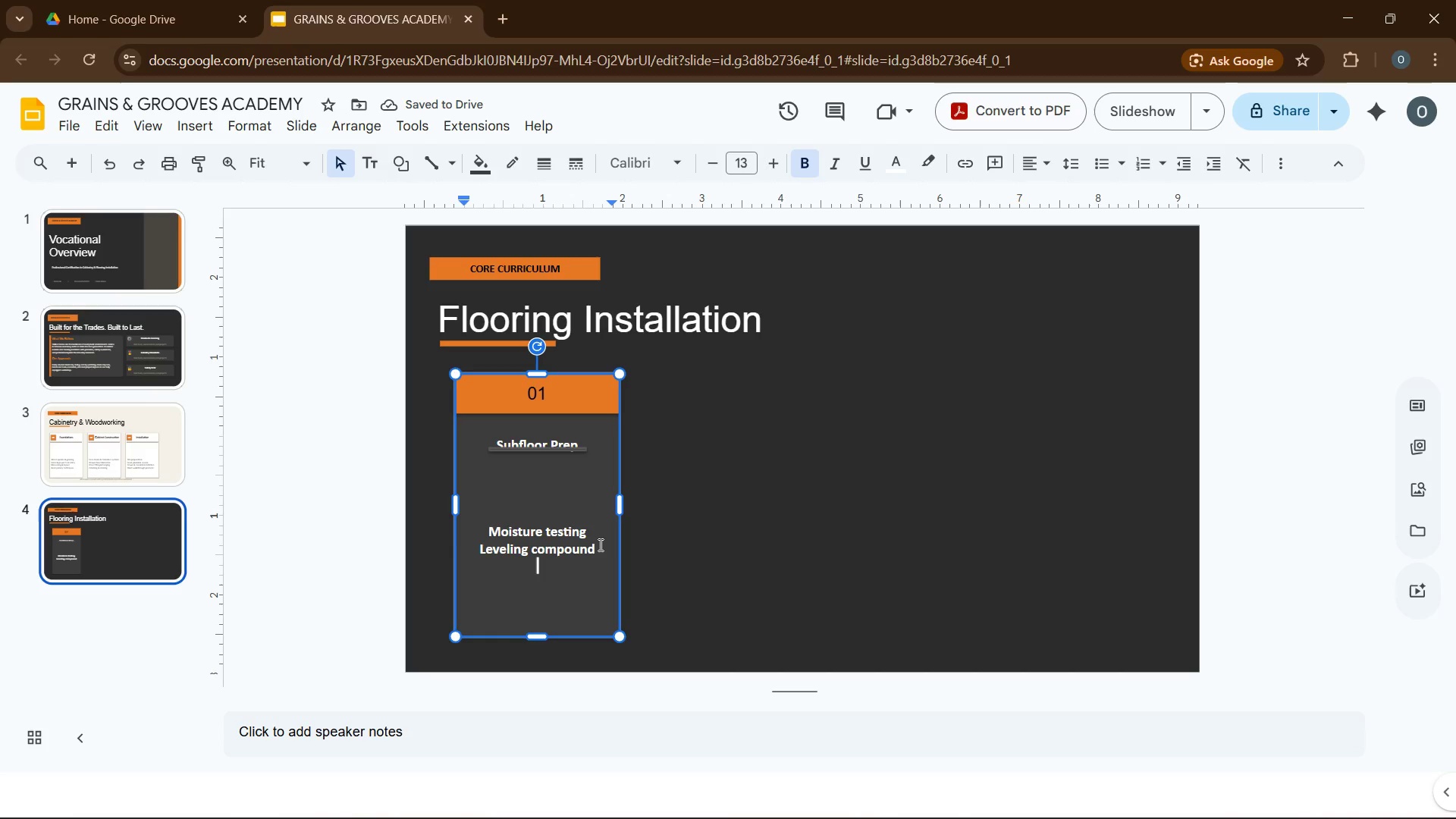 
left_click([599, 544])
 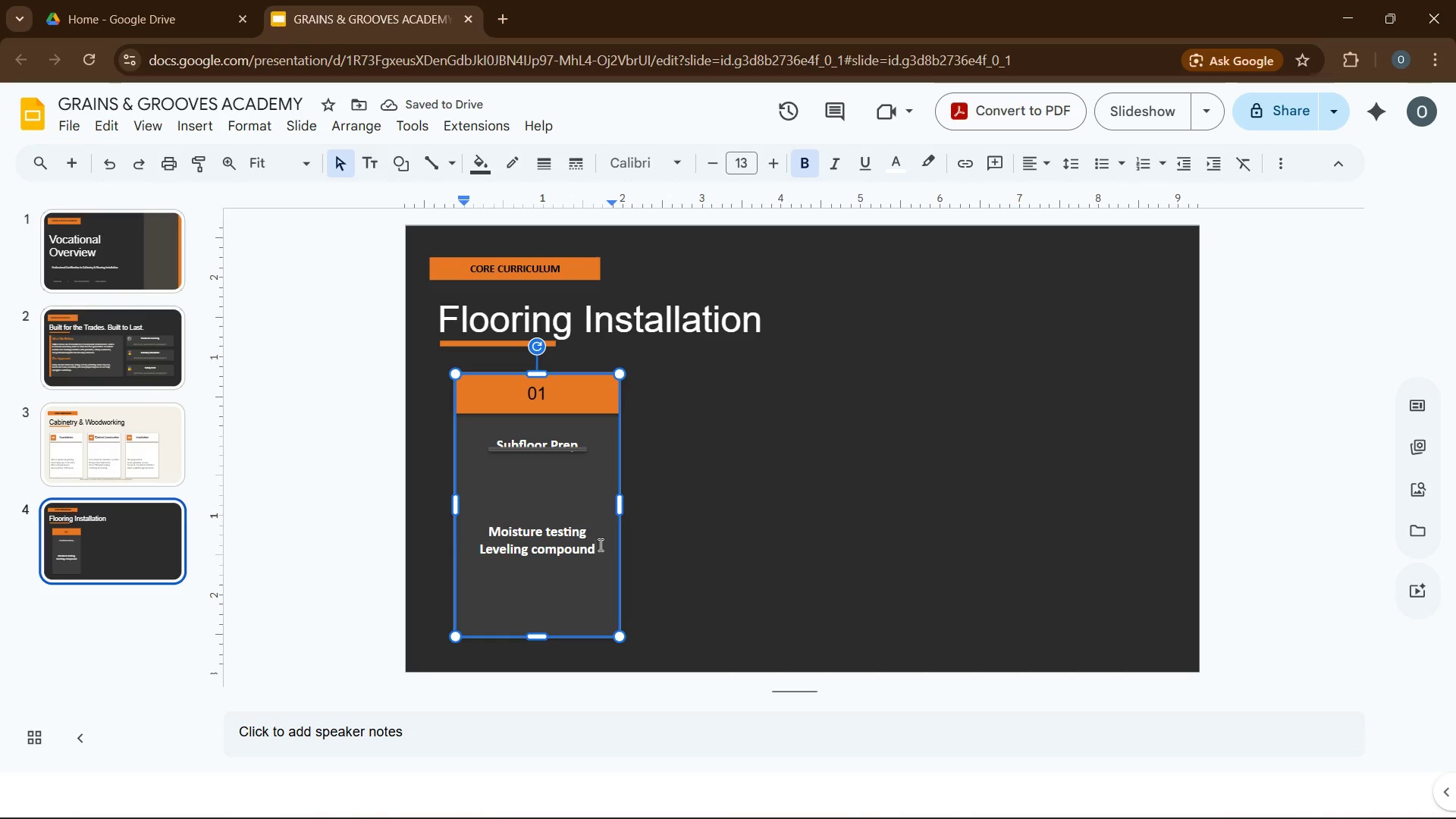 
key(Enter)
 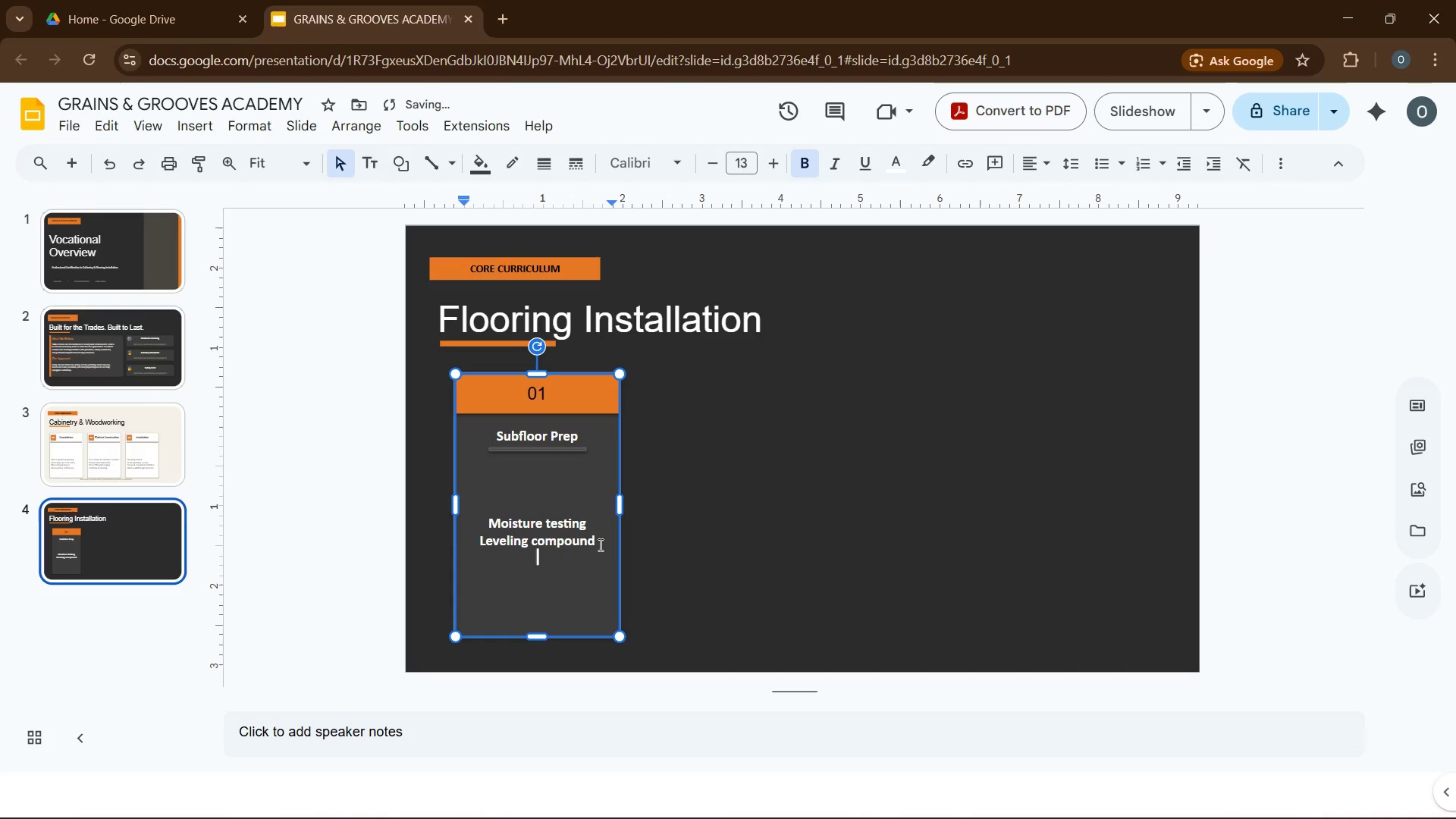 
type(Demolition methods)
 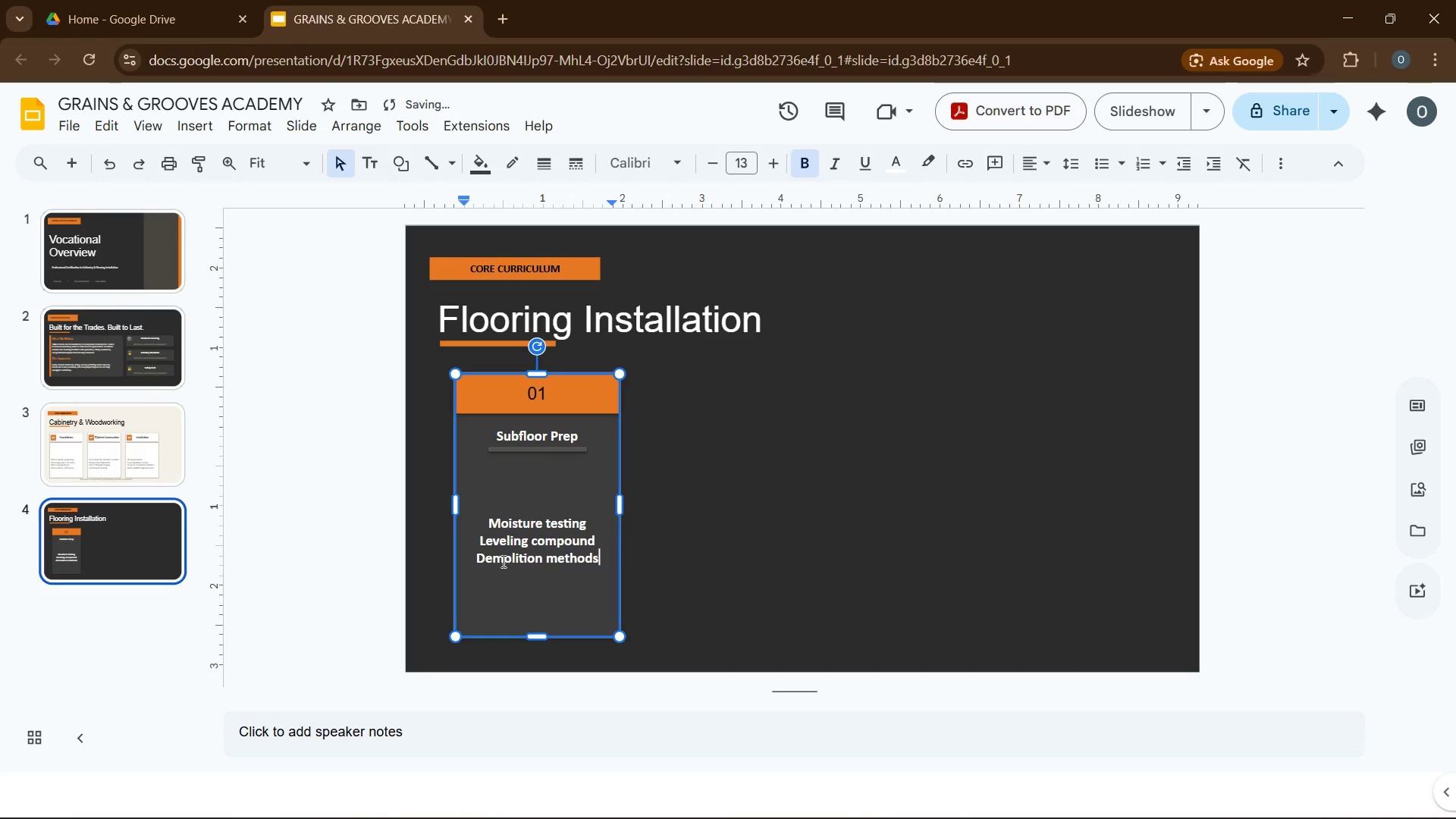 
left_click_drag(start_coordinate=[482, 528], to_coordinate=[603, 566])
 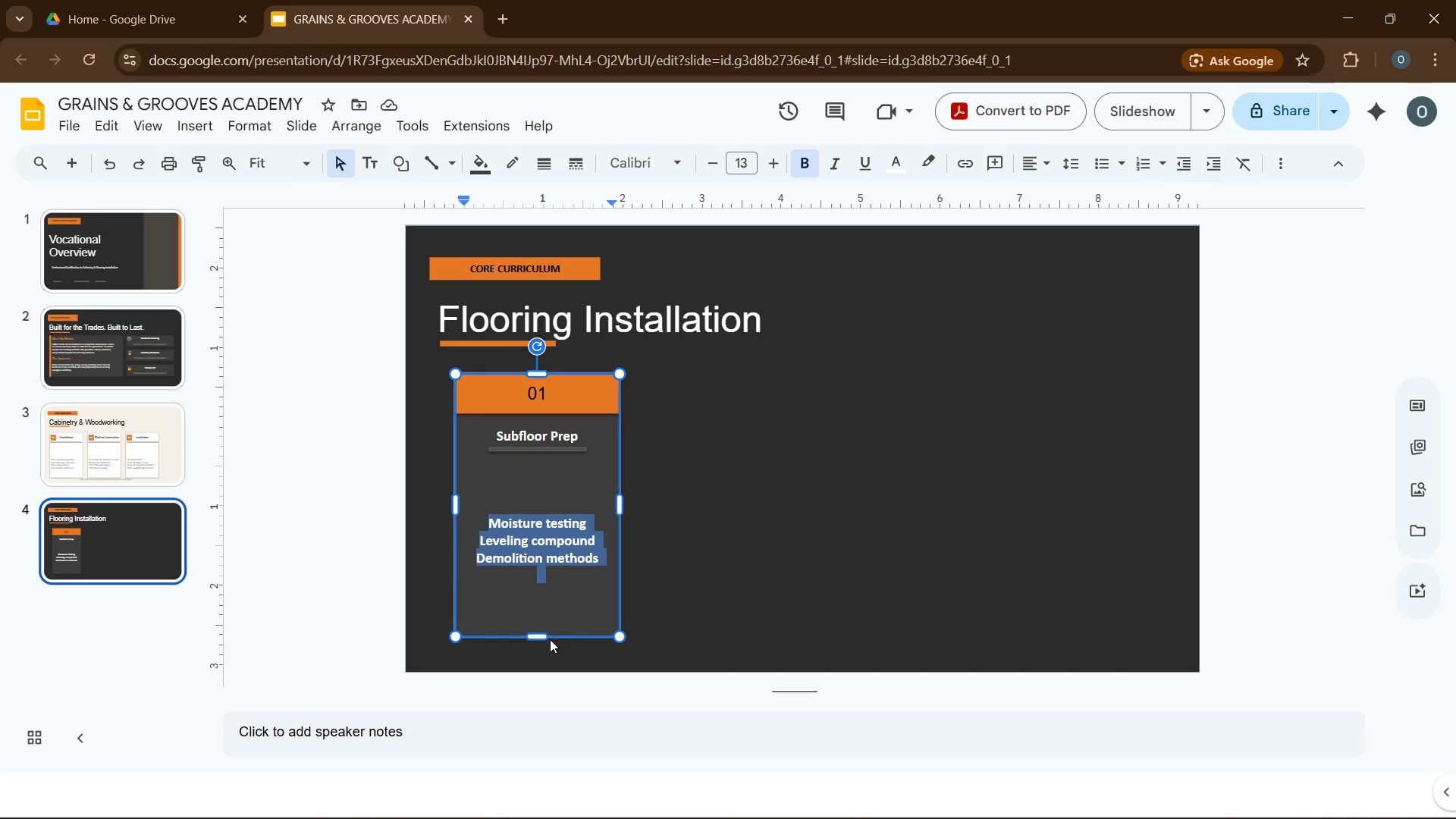 
wait(7.97)
 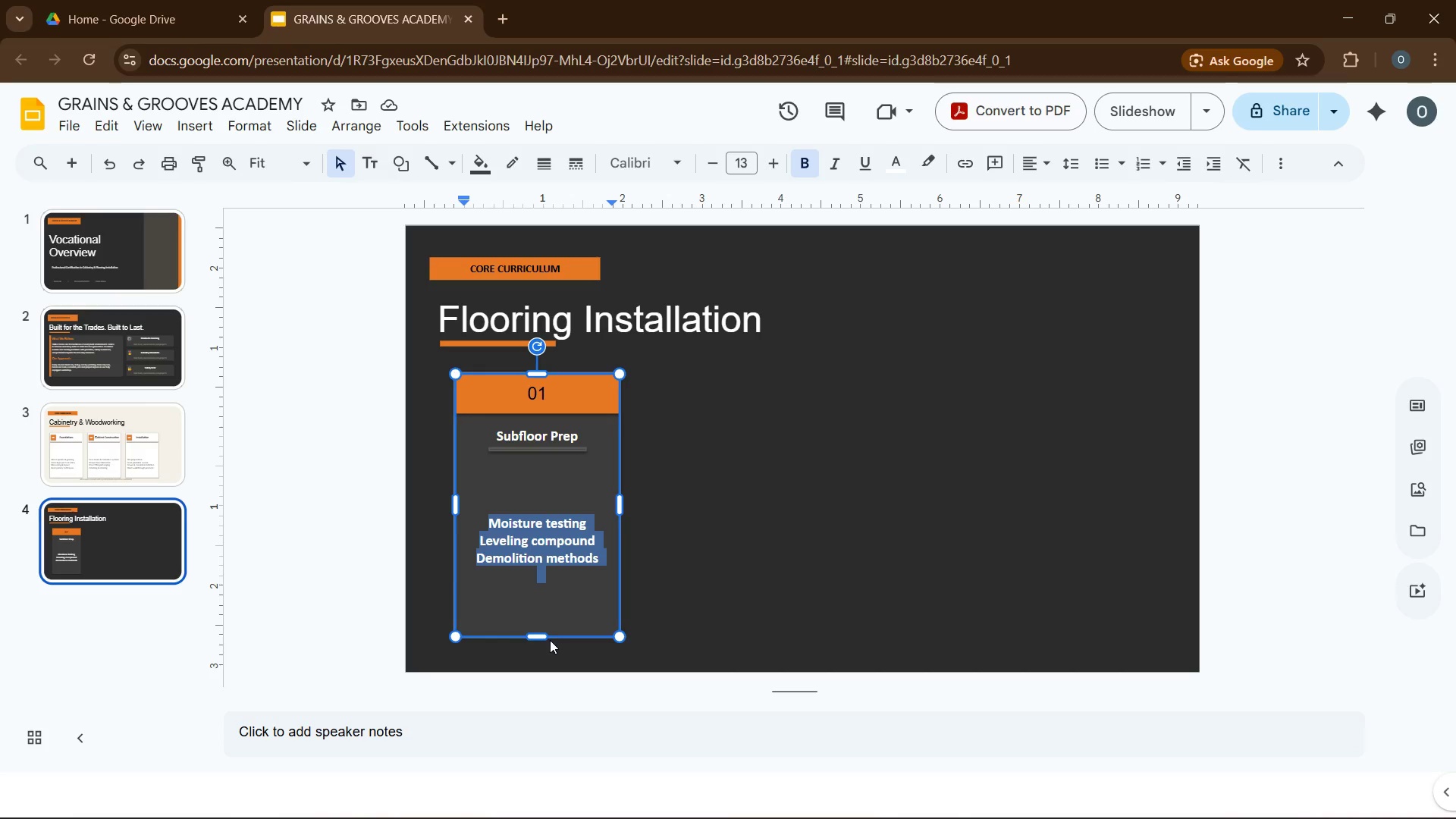 
left_click([705, 166])
 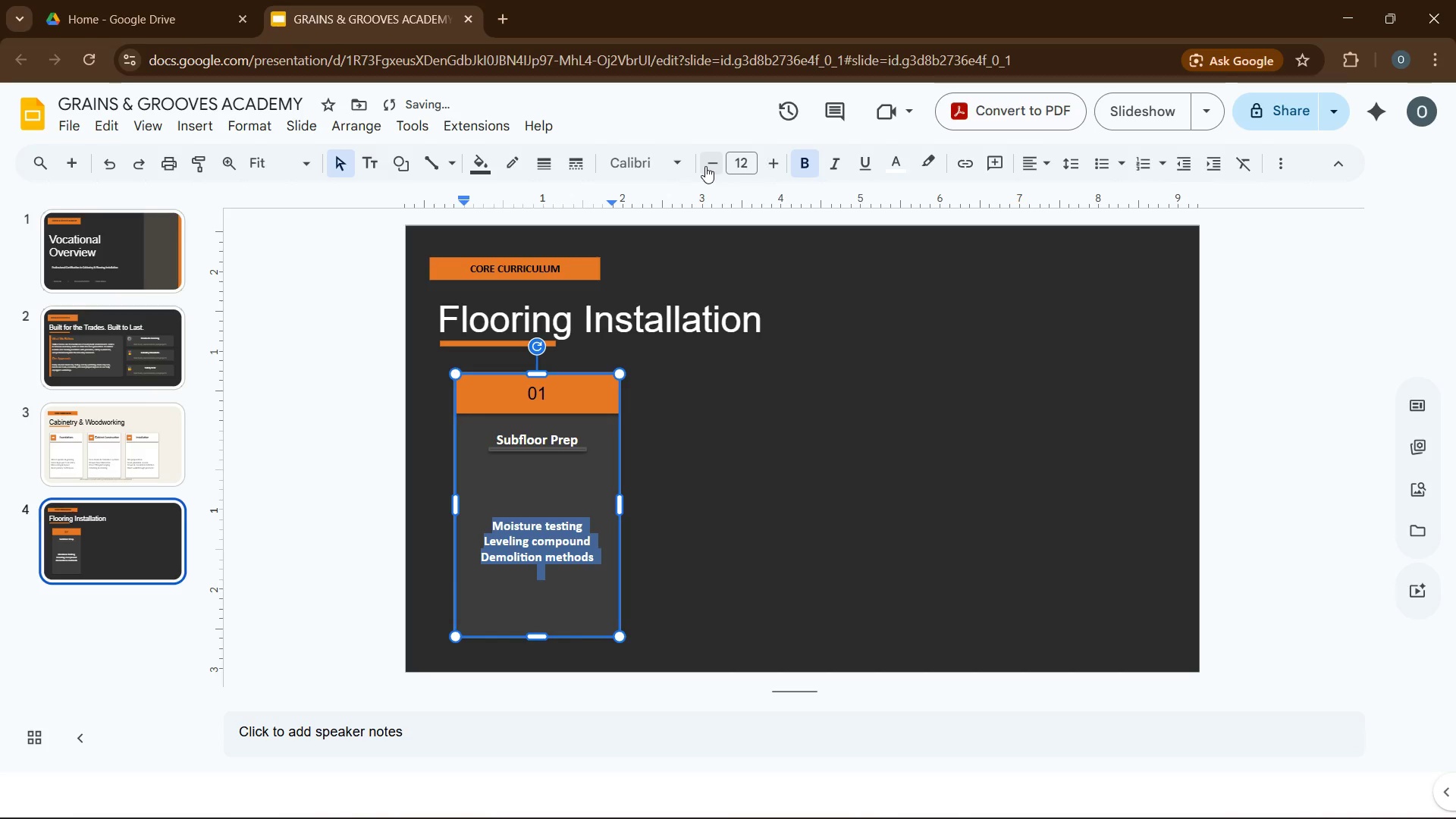 
left_click([705, 166])
 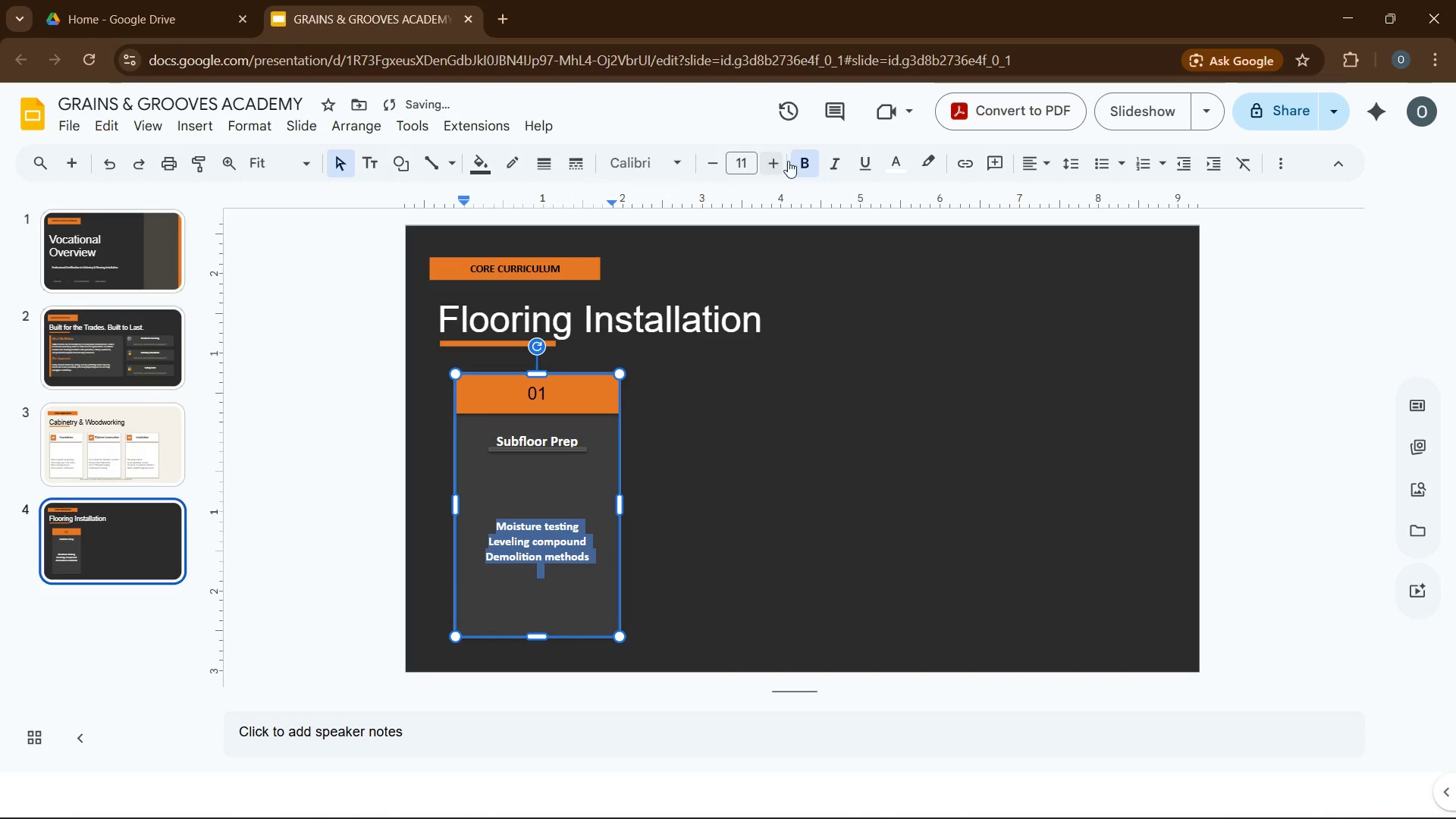 
left_click([801, 162])
 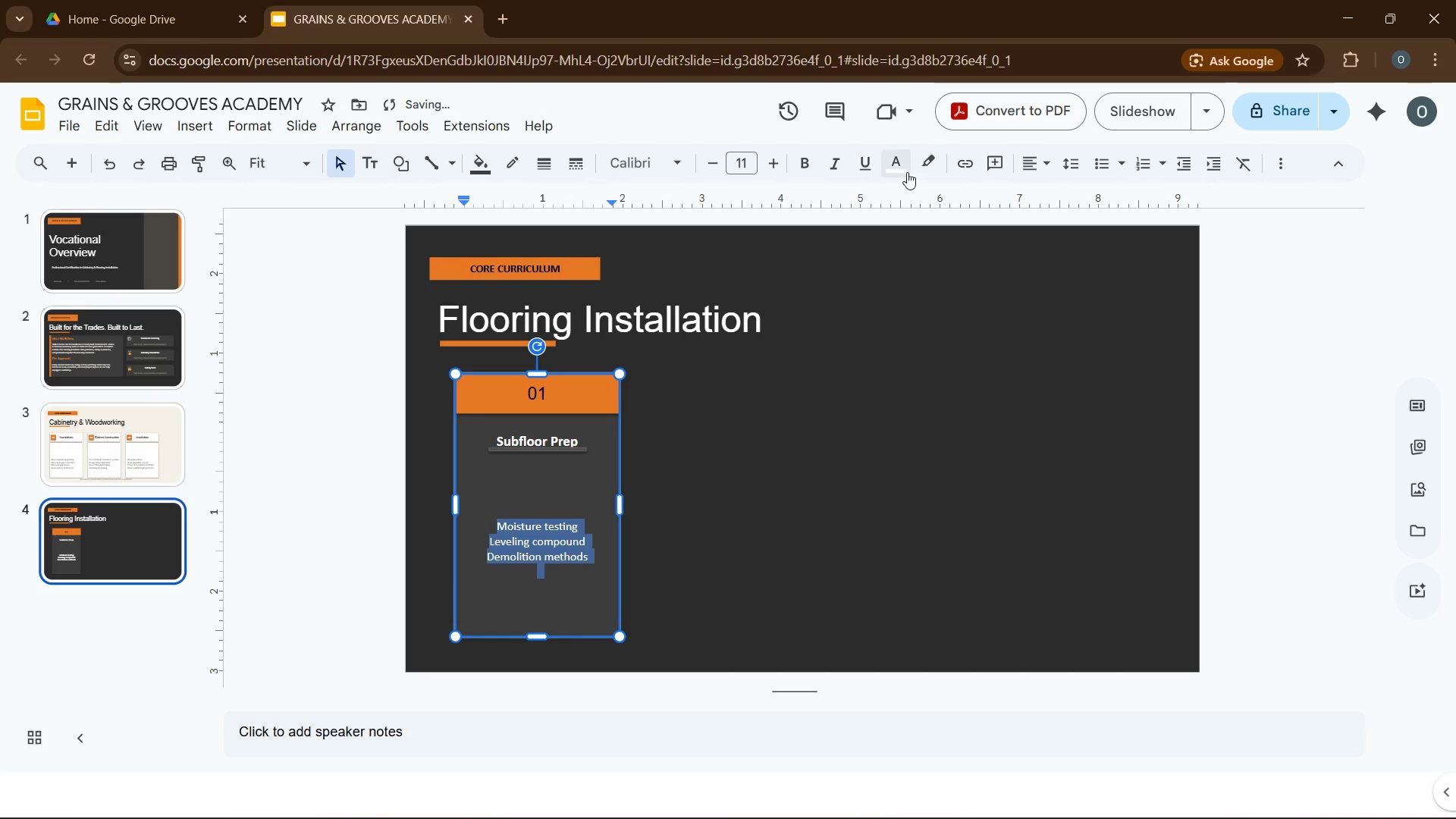 
left_click([903, 171])
 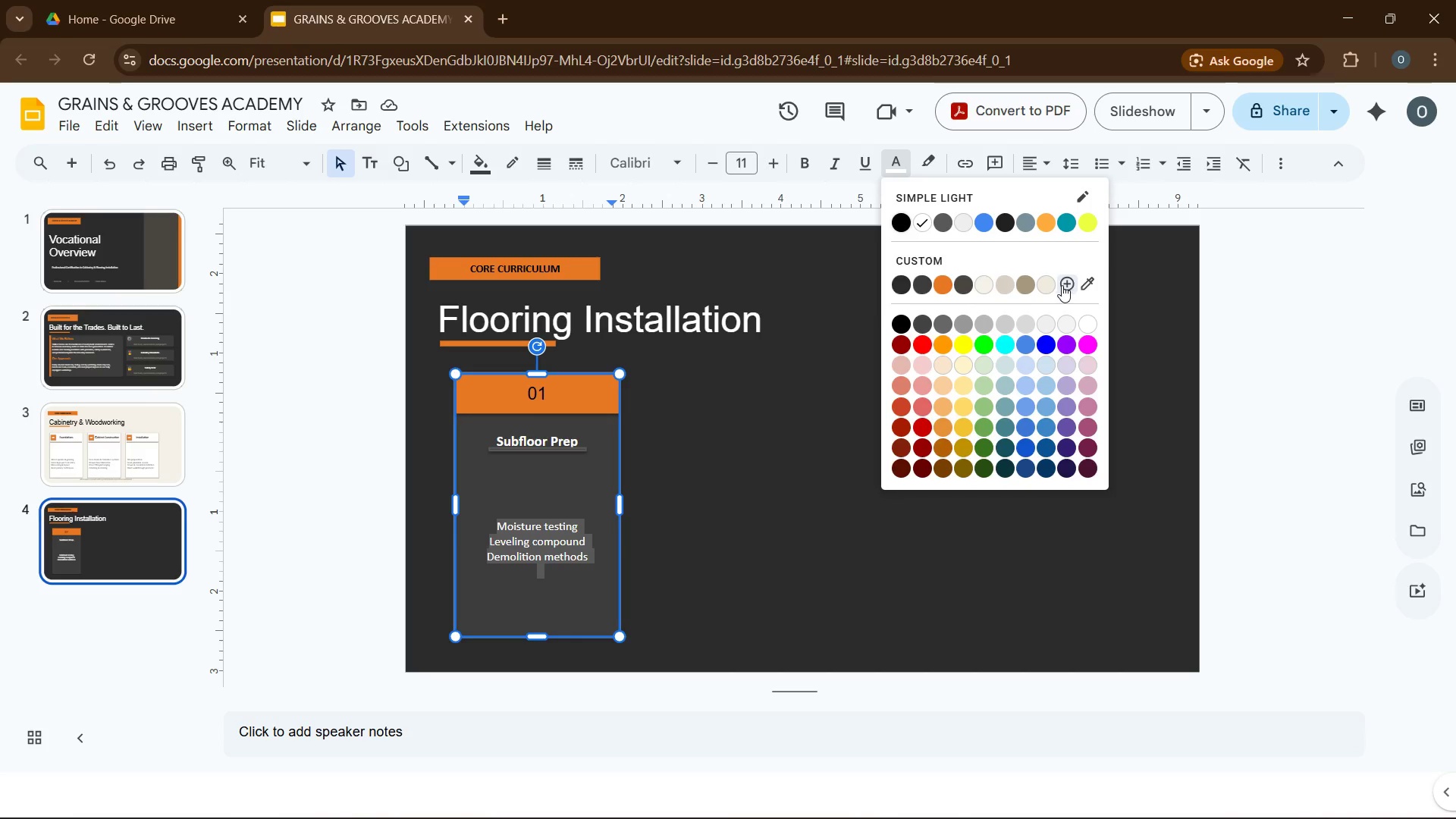 
wait(23.36)
 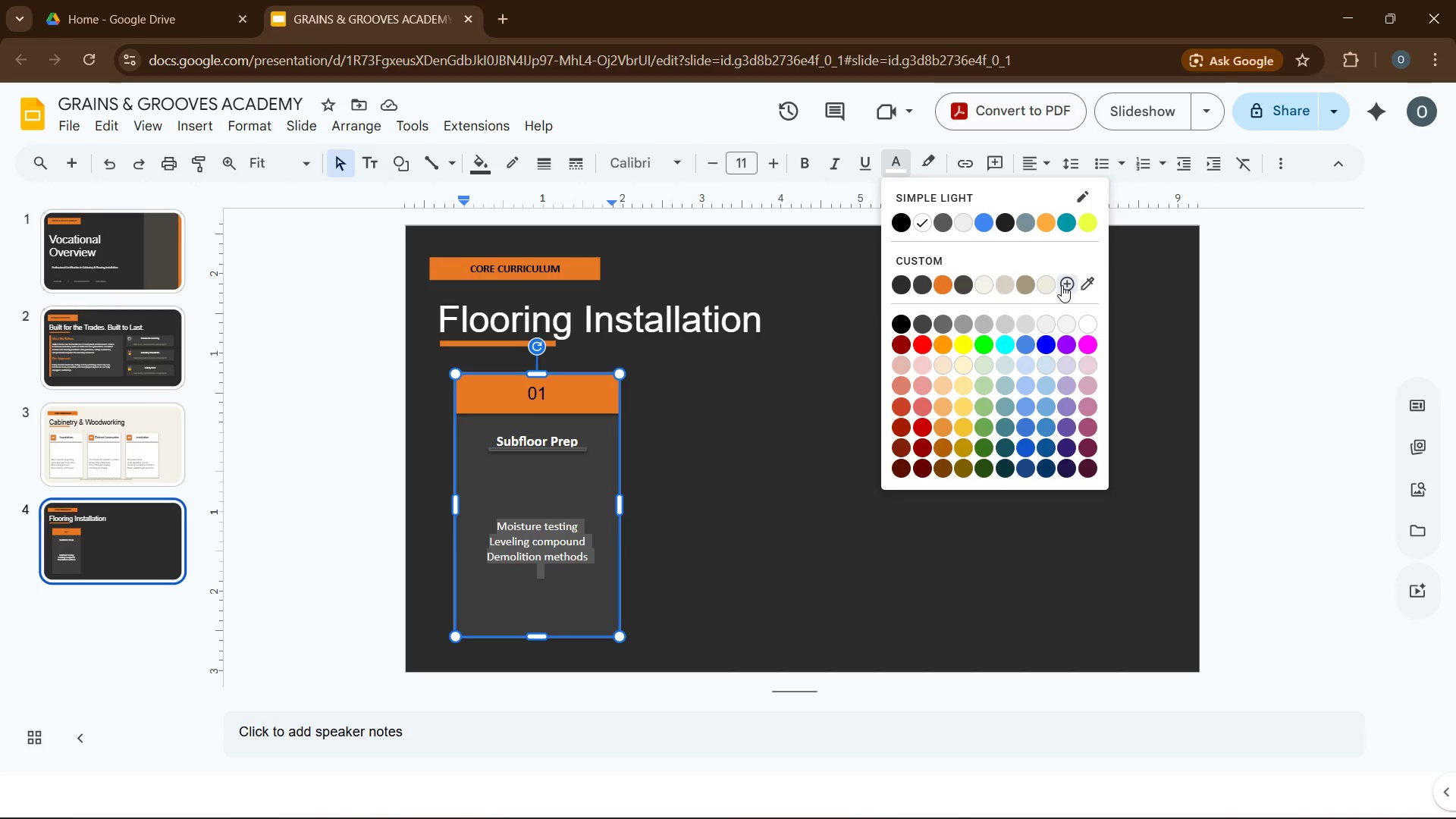 
key(Quote)
 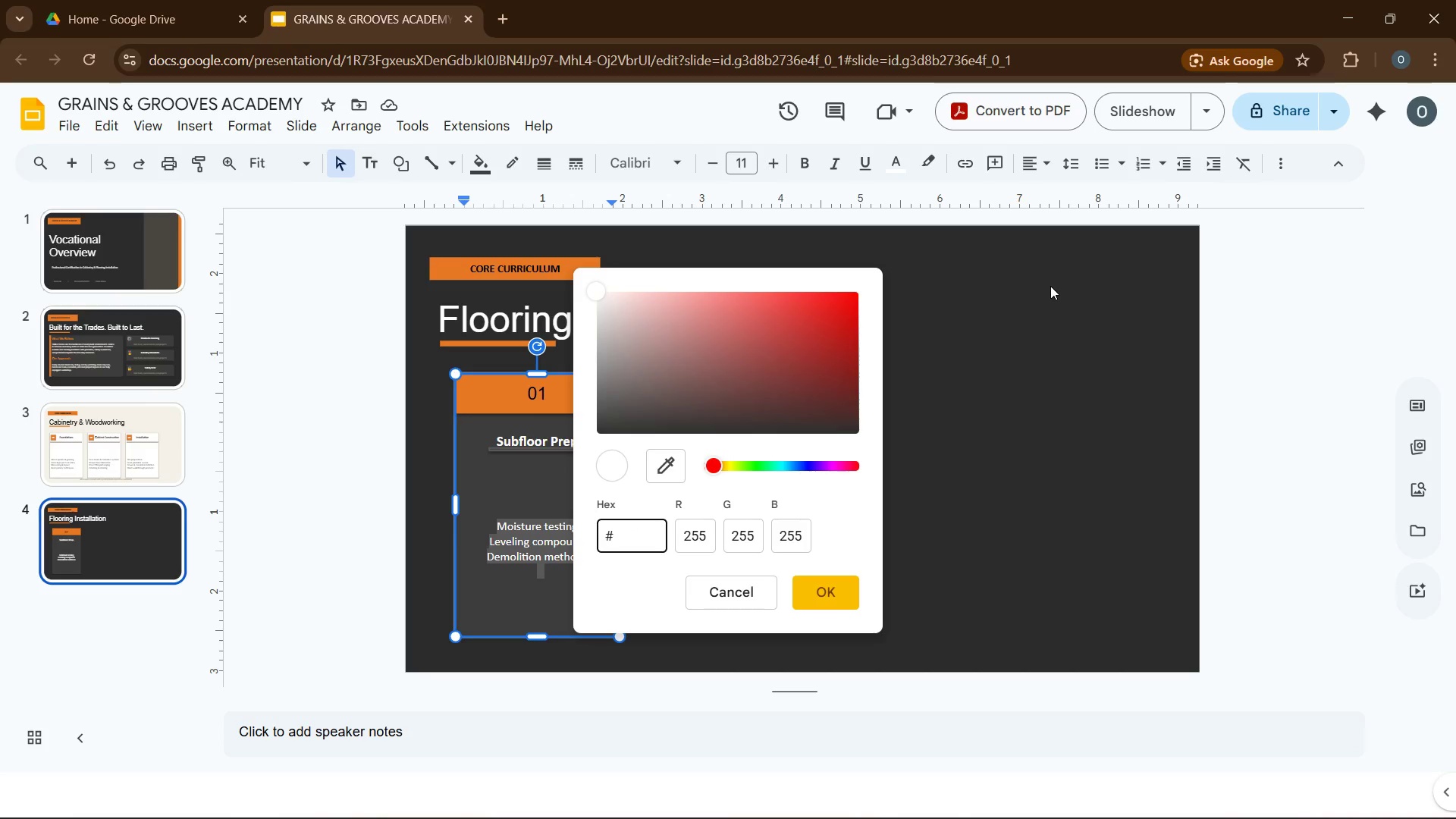 
key(F)
 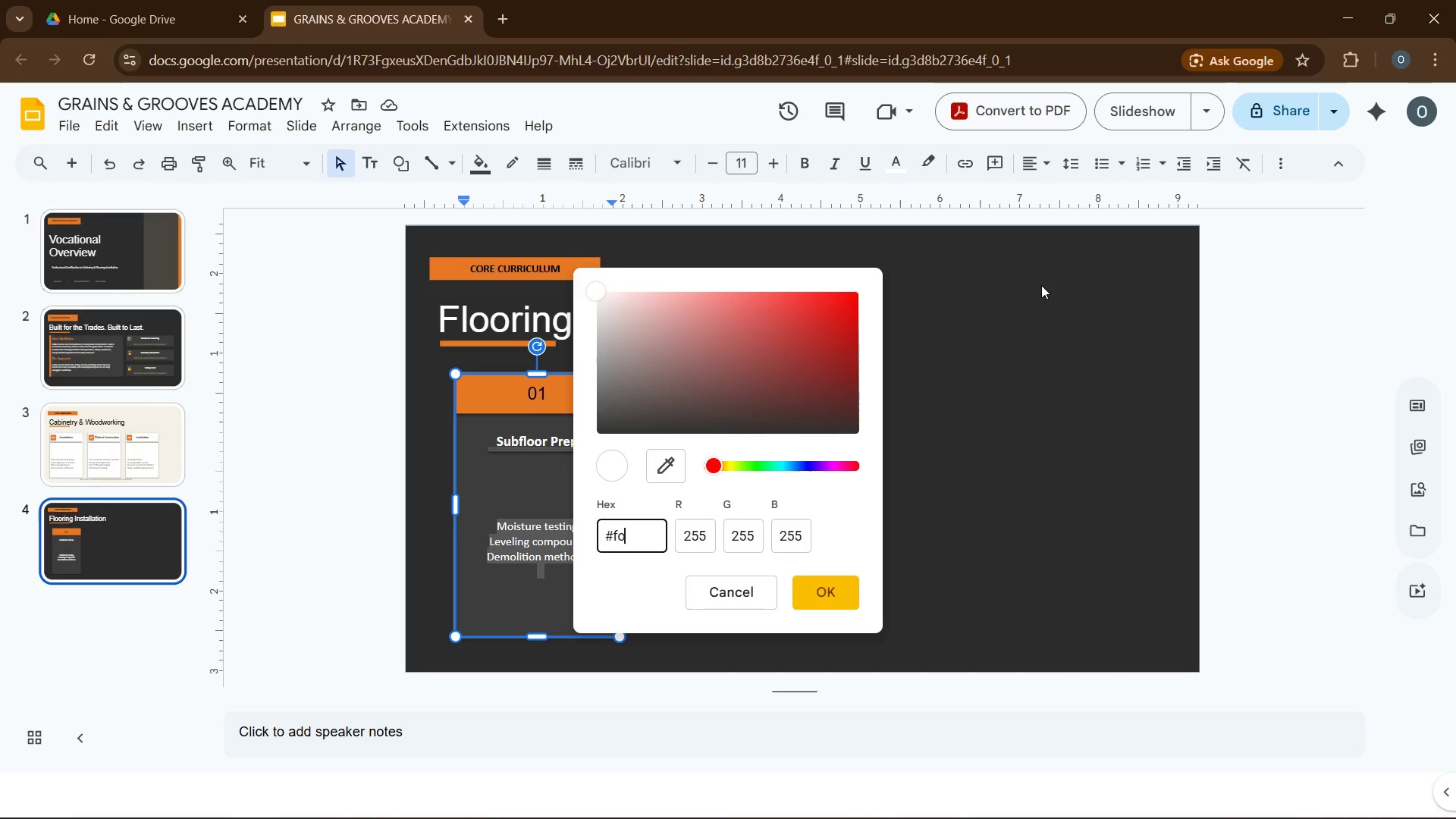 
type(oe)
 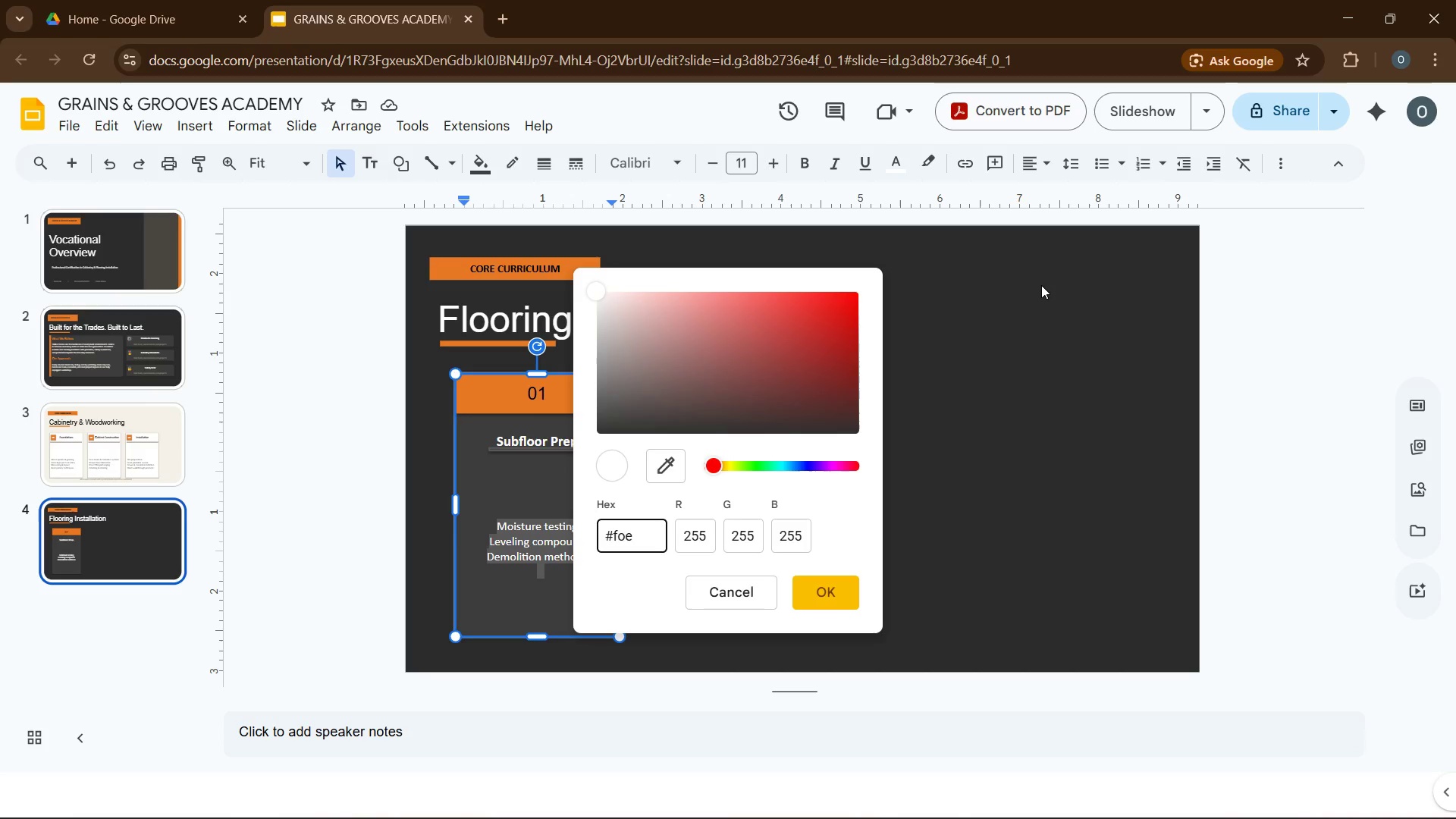 
key(Backspace)
key(Backspace)
key(Backspace)
type(F0E)
 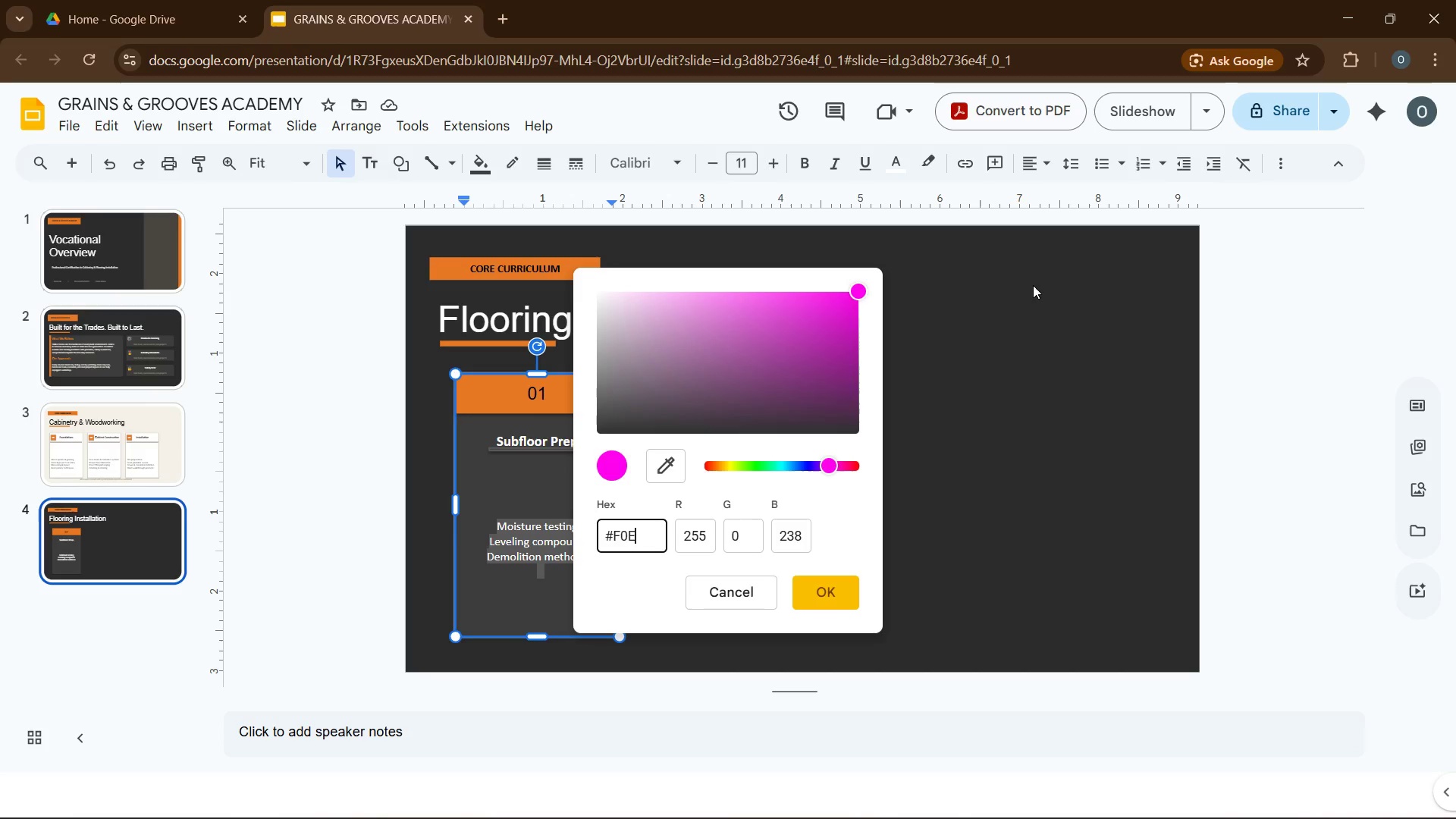 
type(AE0)
 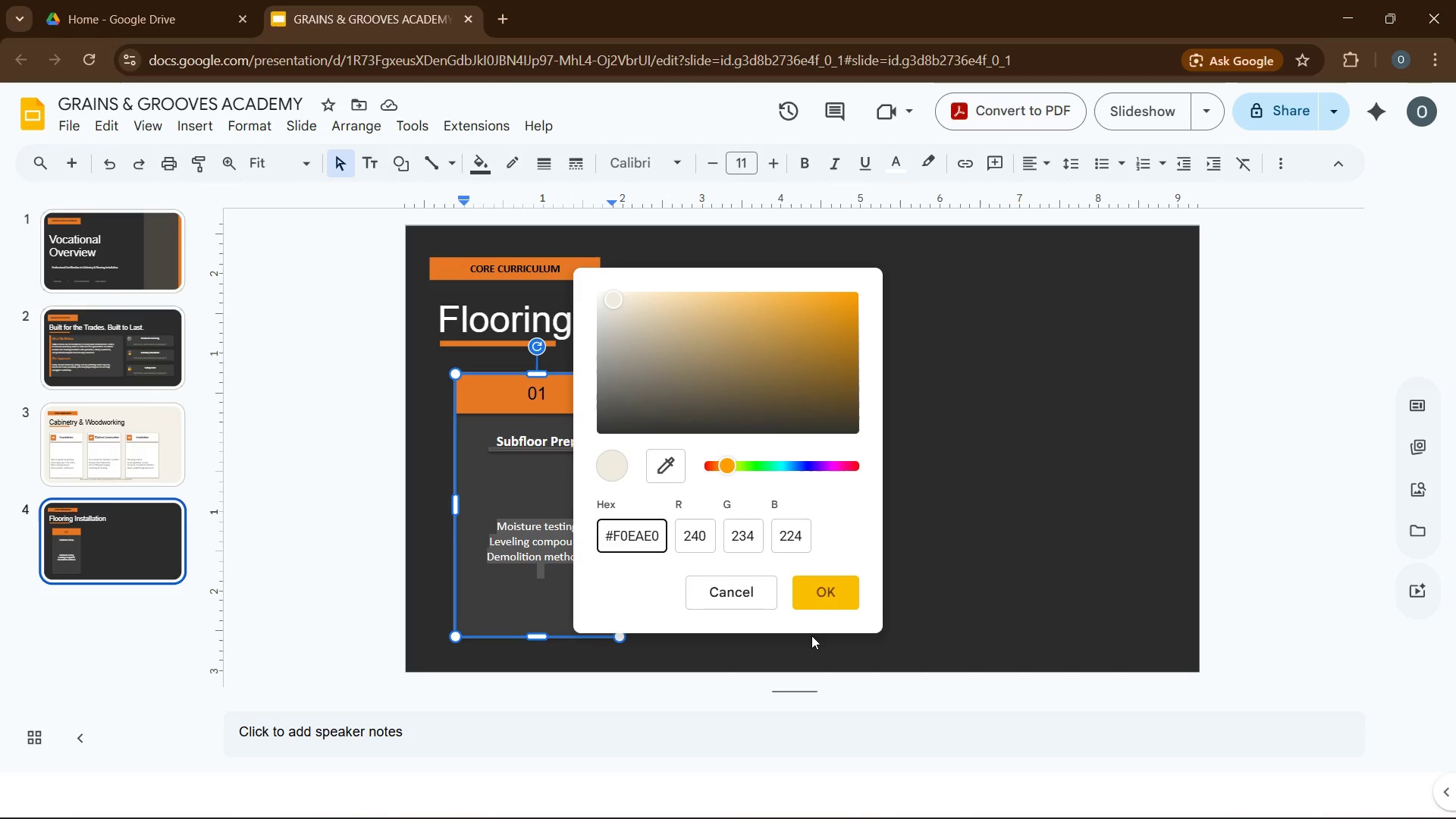 
left_click([810, 604])
 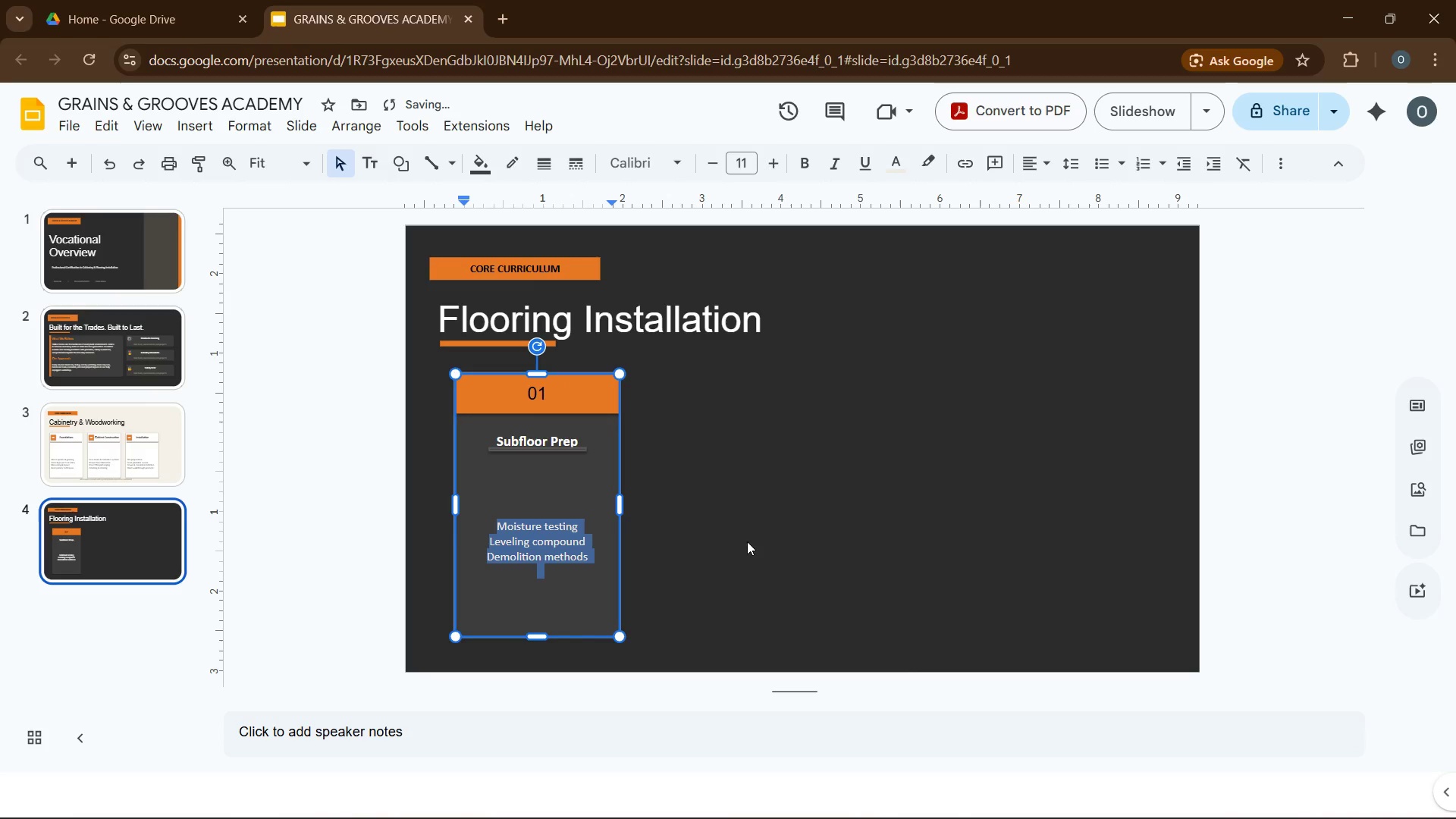 
left_click([569, 588])
 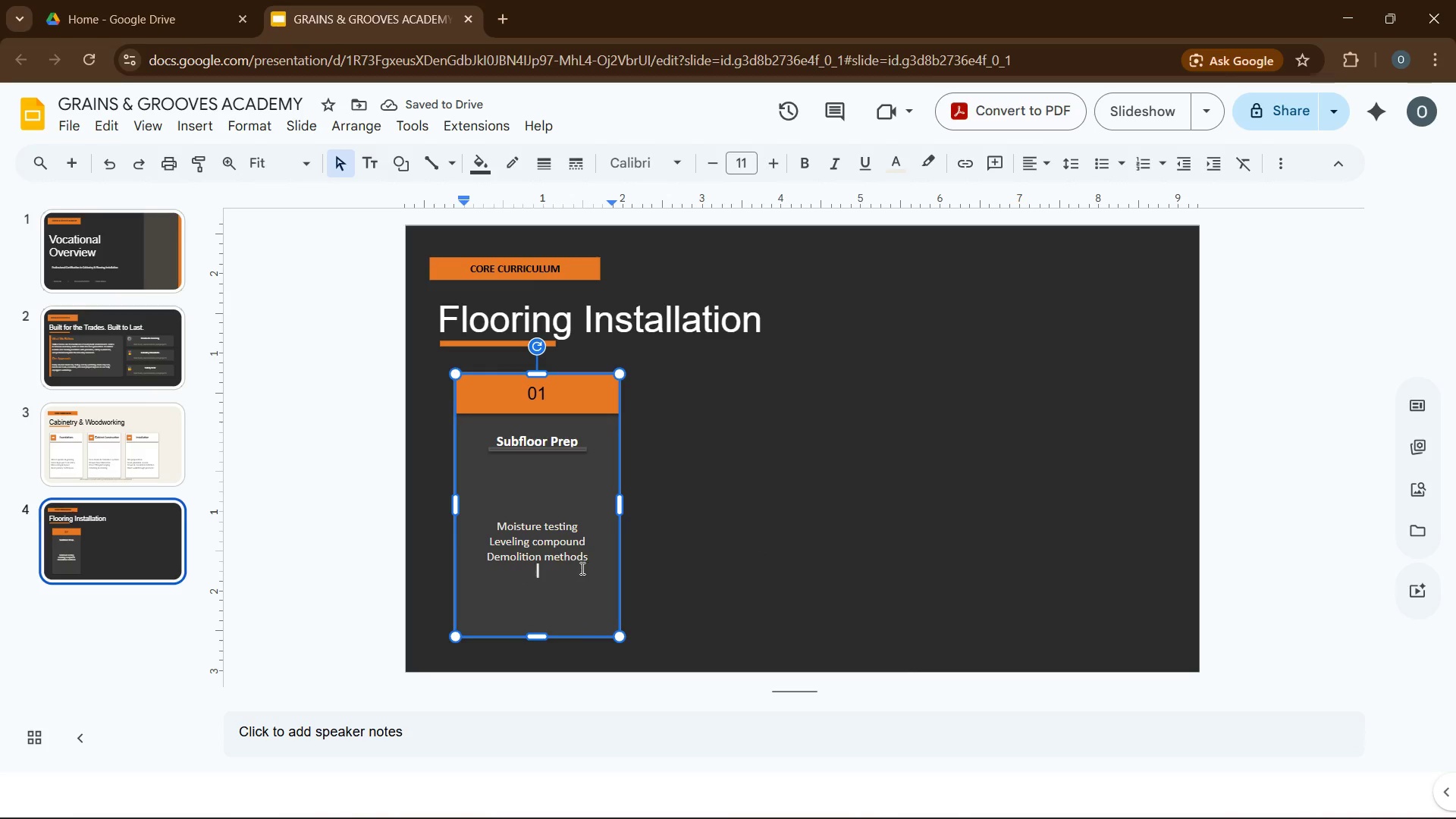 
left_click([600, 563])
 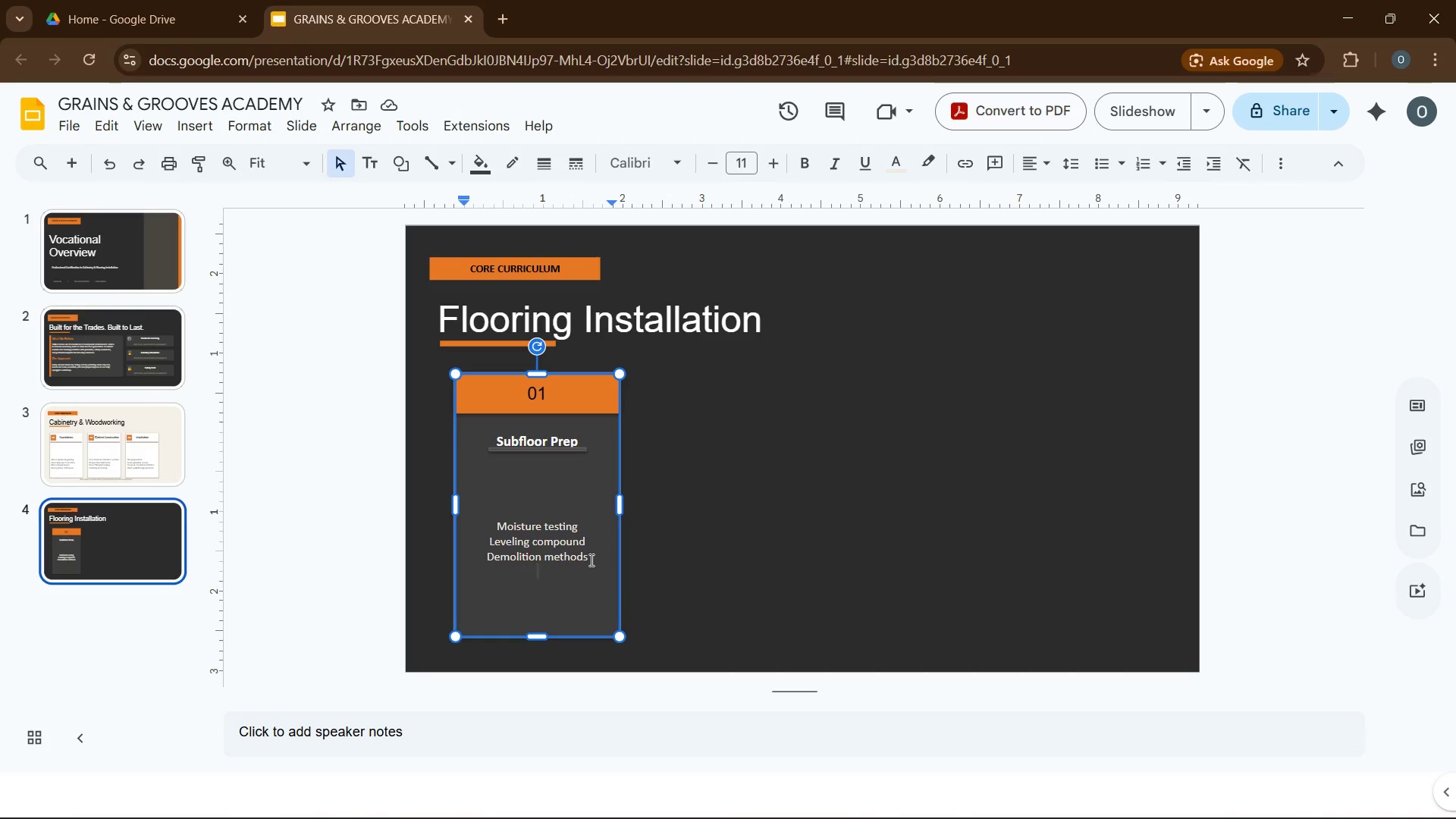 
left_click([590, 560])
 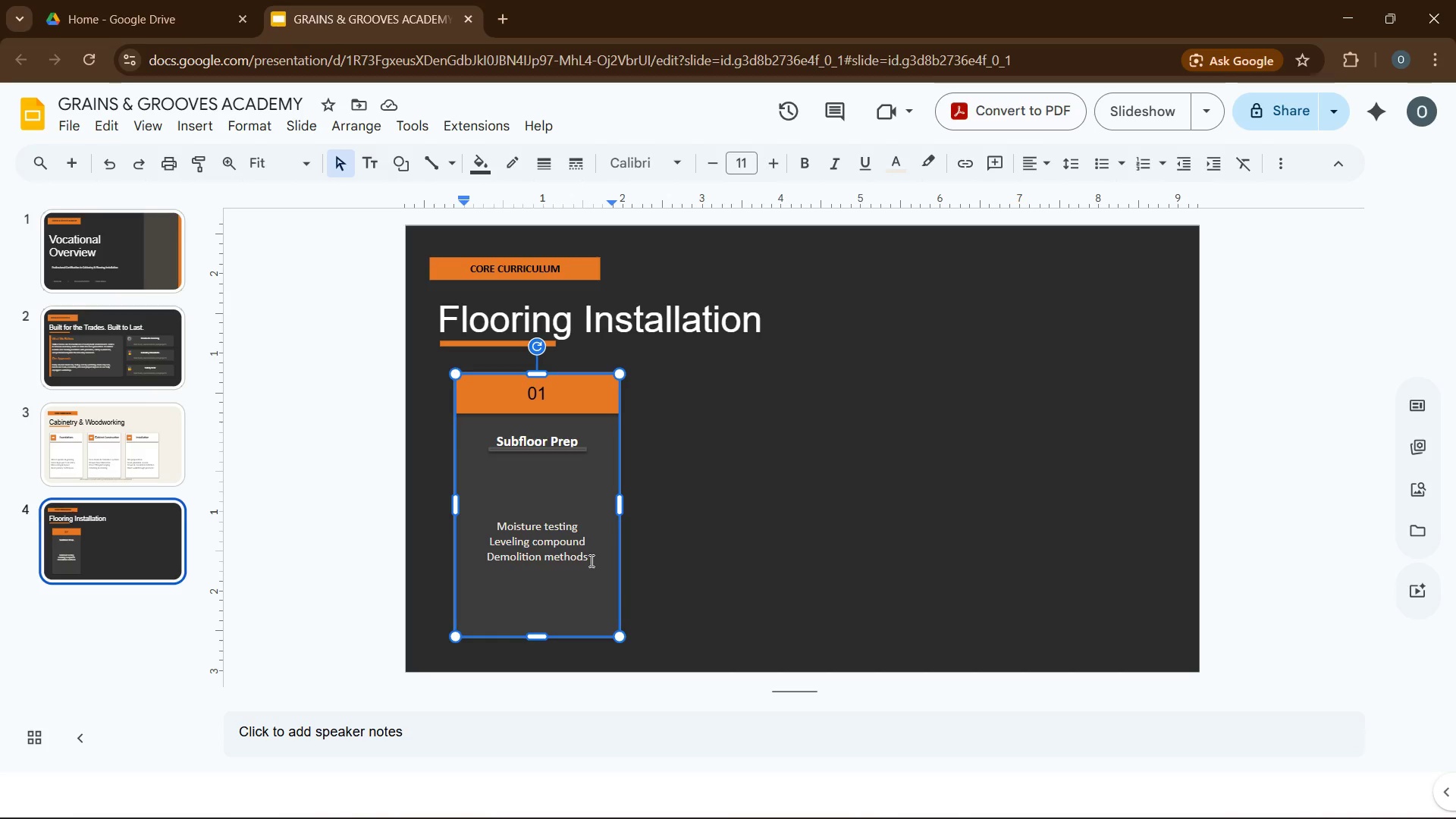 
key(Enter)
 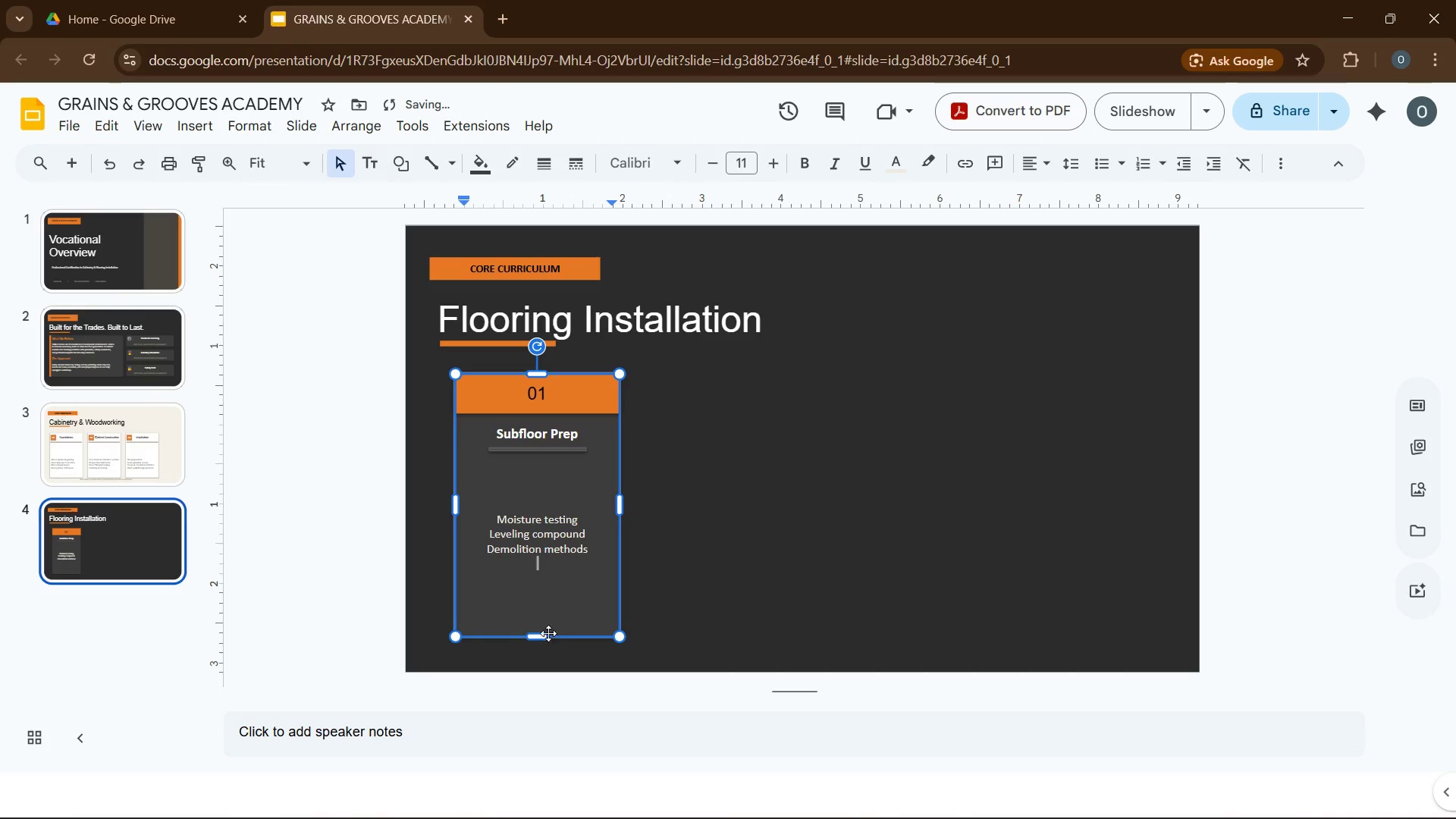 
left_click_drag(start_coordinate=[541, 633], to_coordinate=[539, 622])
 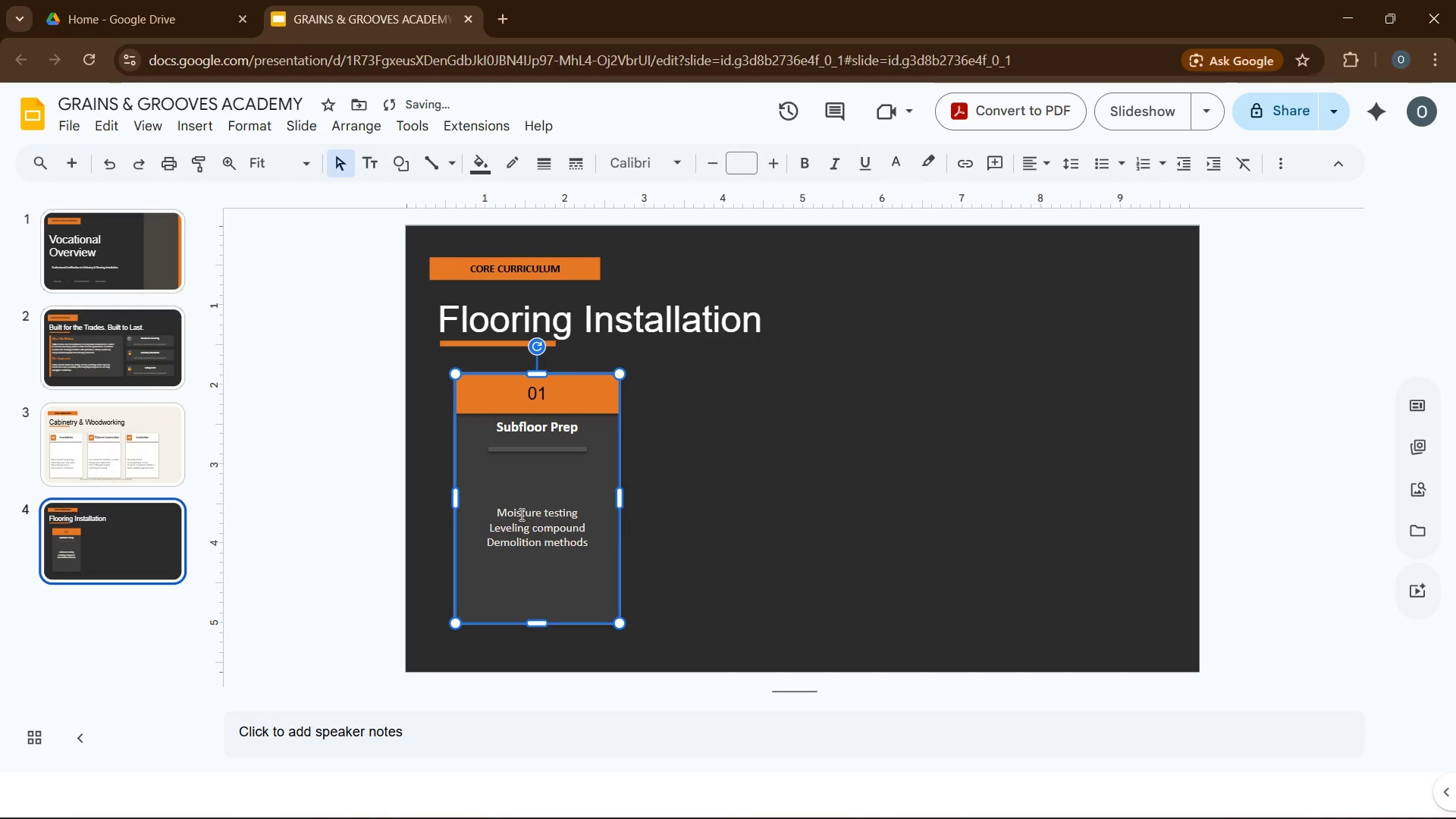 
left_click([512, 497])
 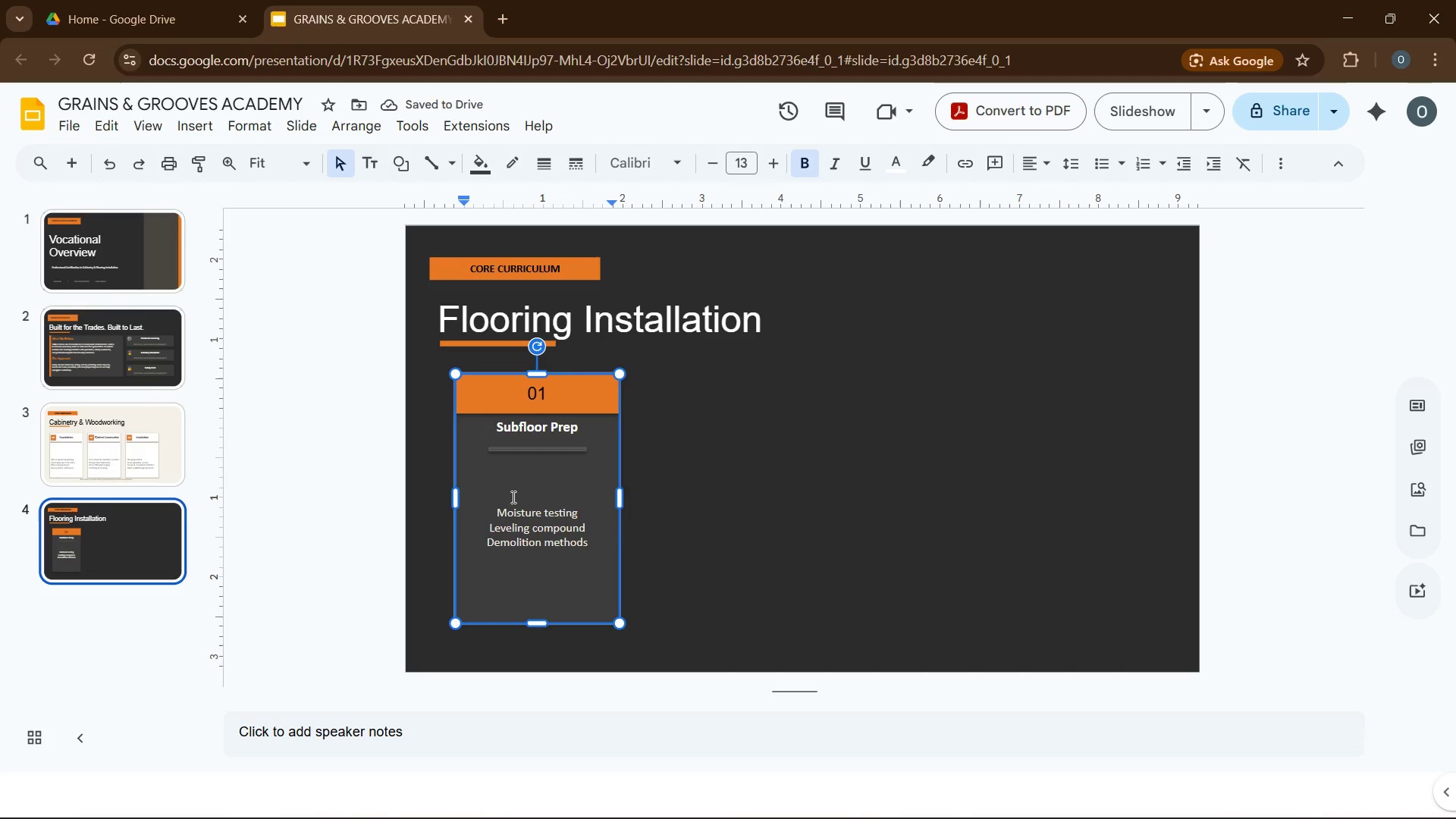 
key(Enter)
 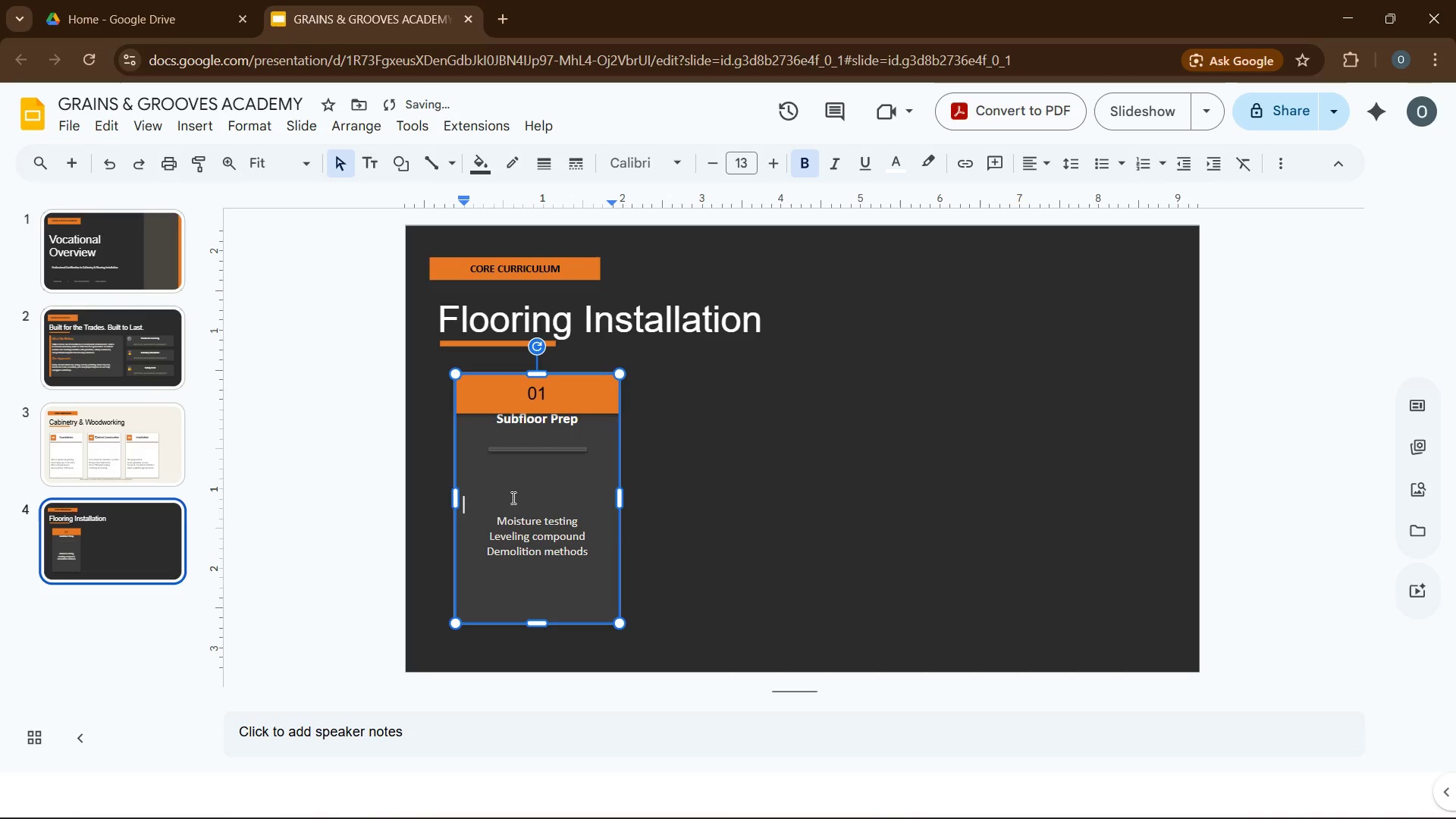 
key(Backspace)
 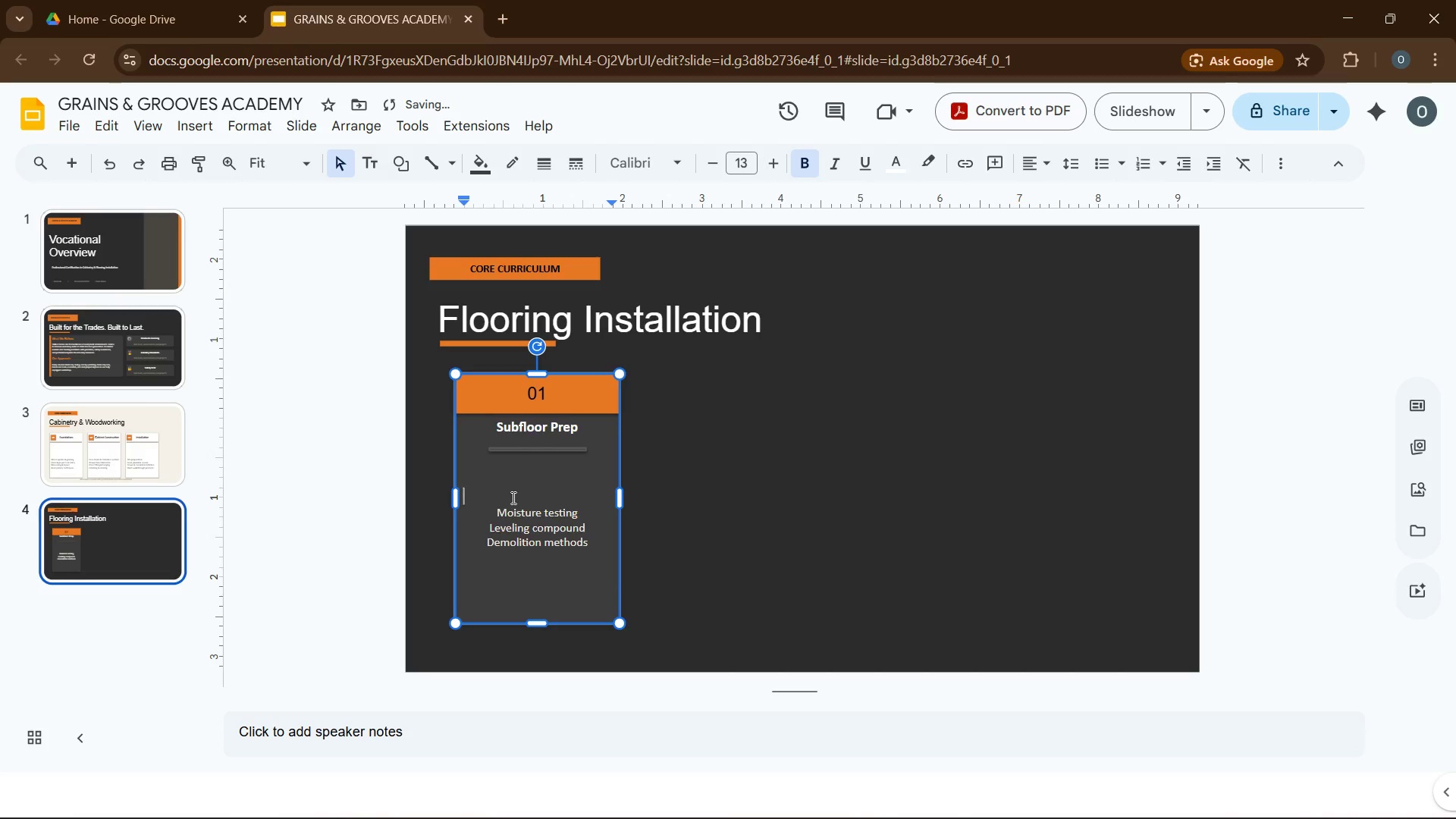 
key(Backspace)
 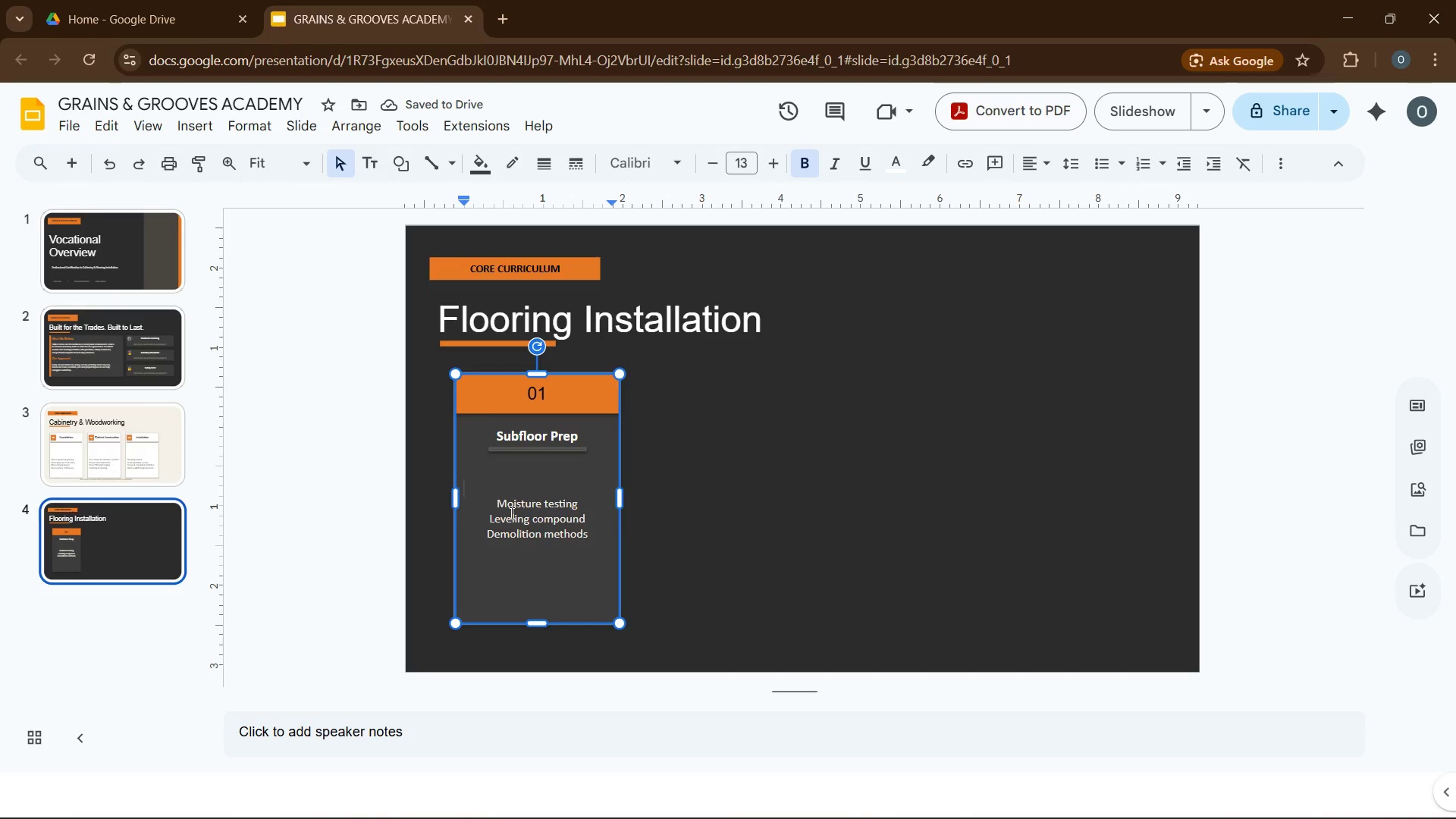 
wait(8.14)
 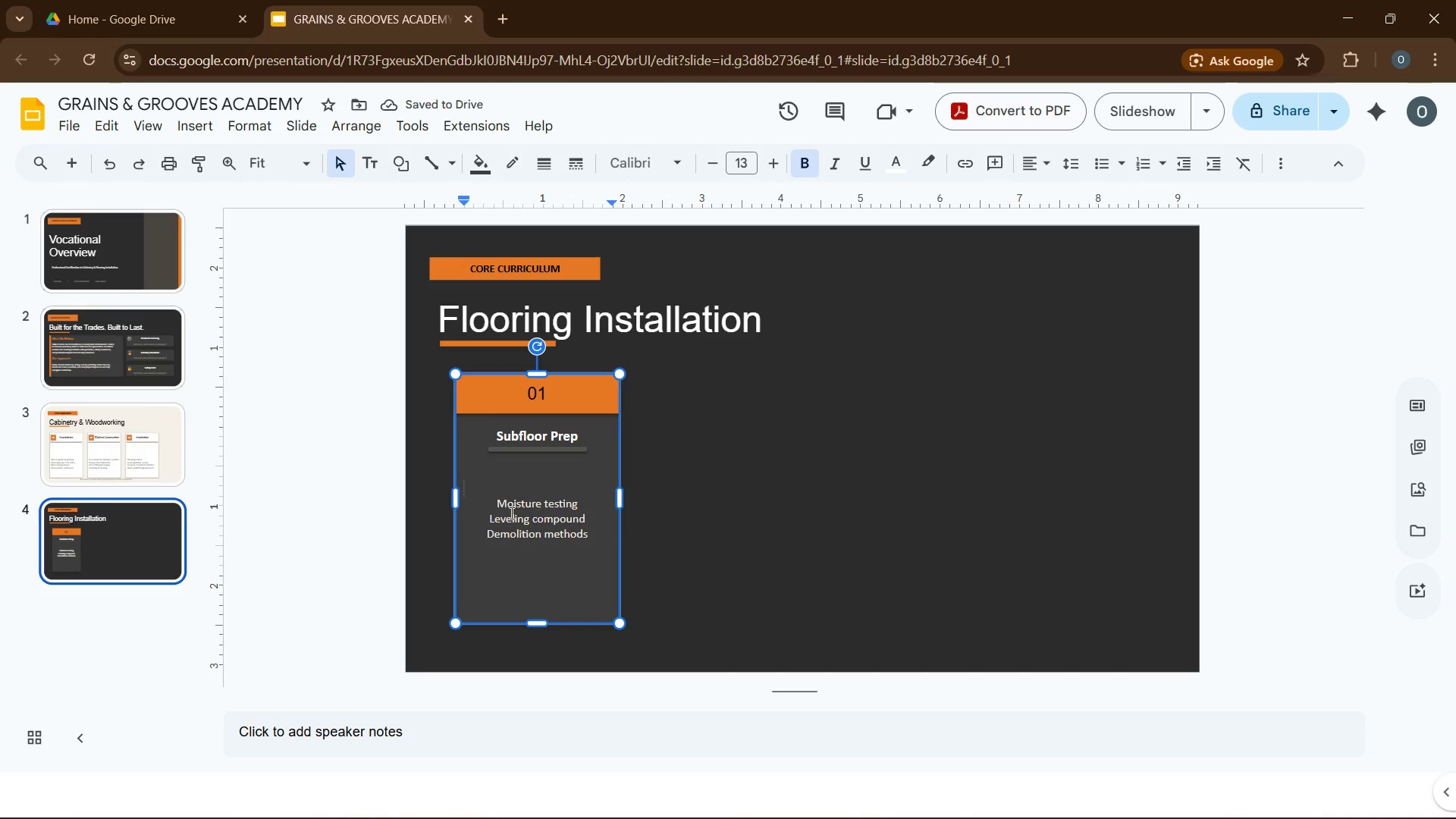 
left_click([562, 449])
 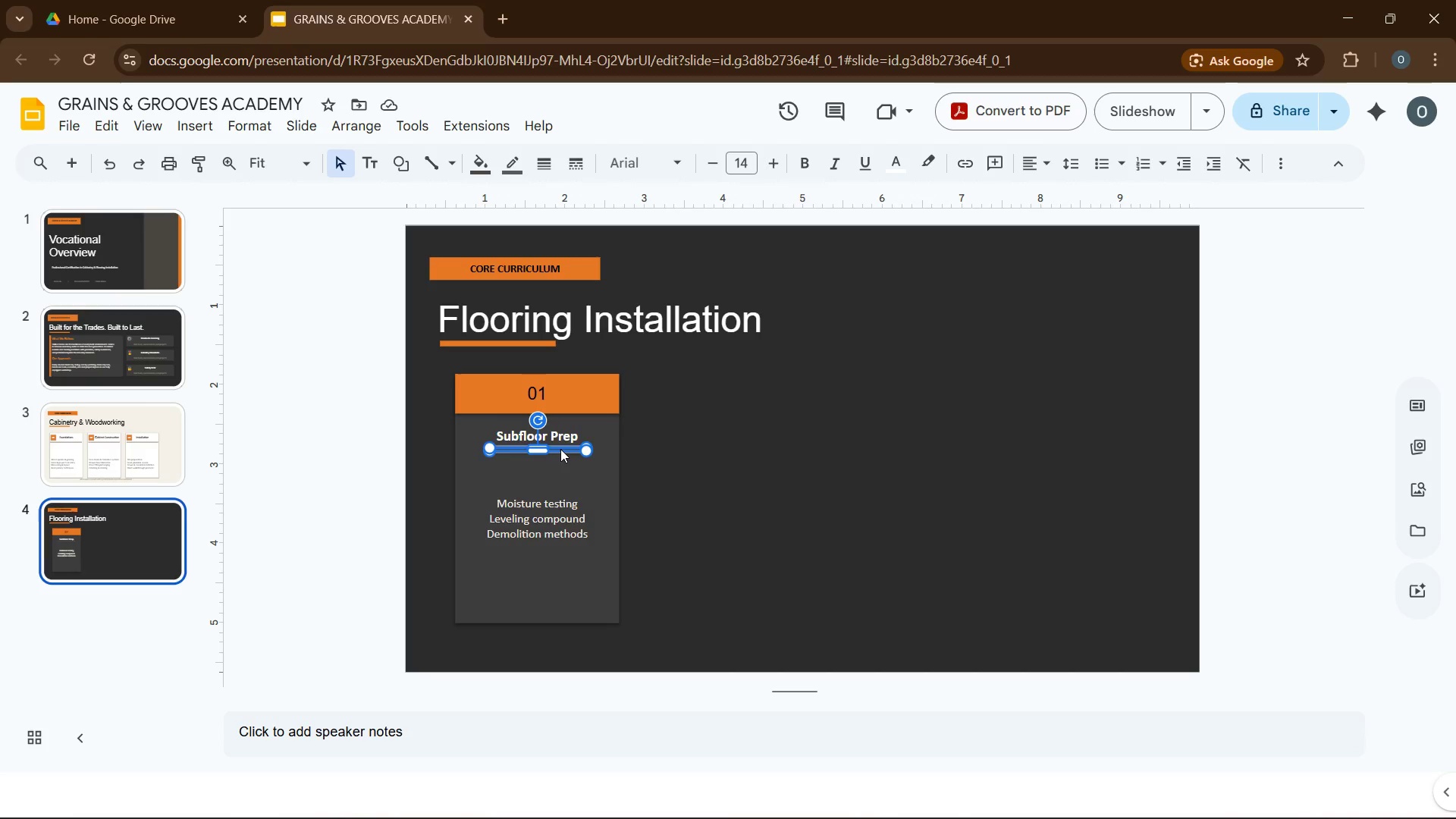 
key(ArrowDown)
 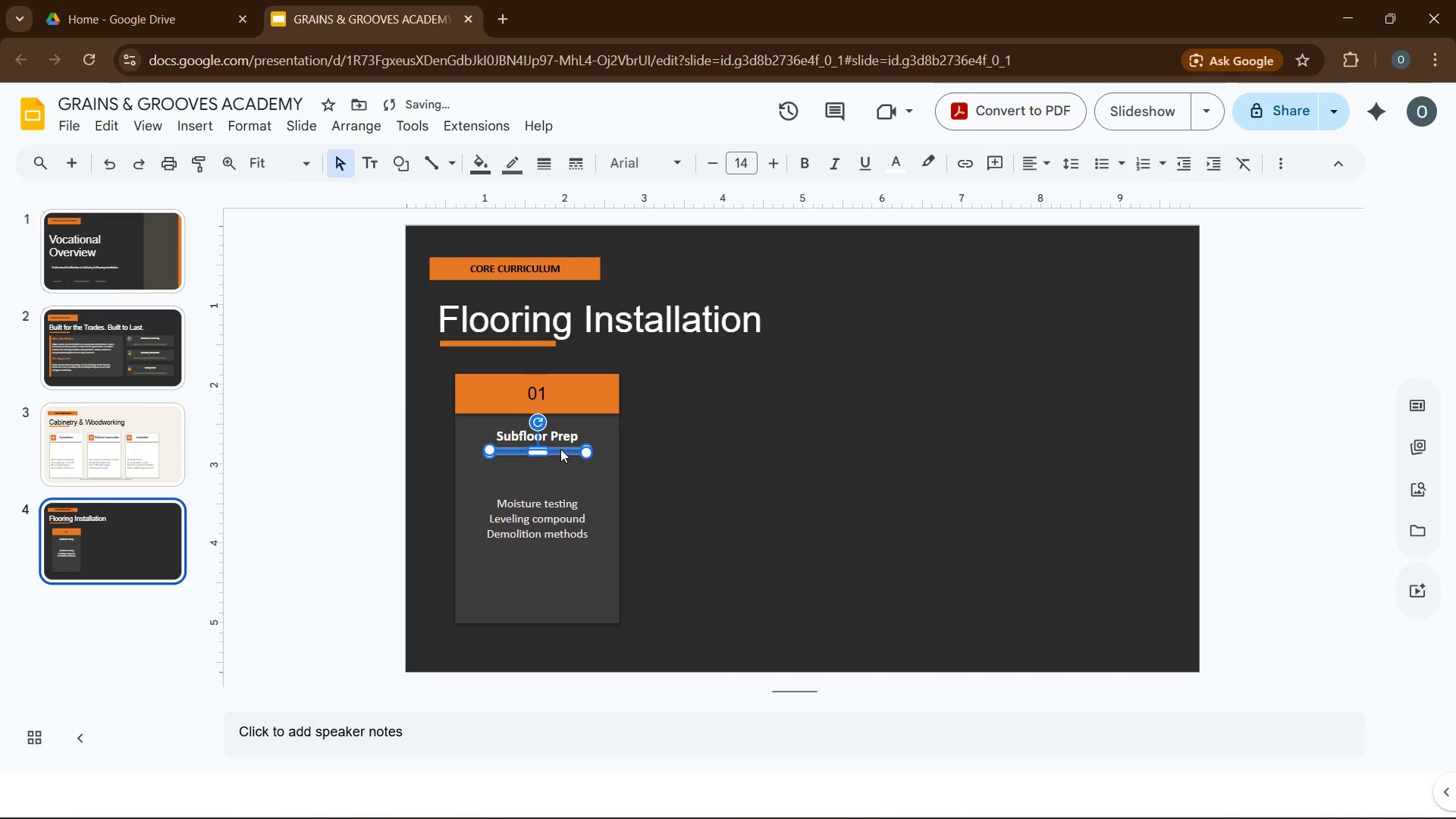 
key(ArrowDown)
 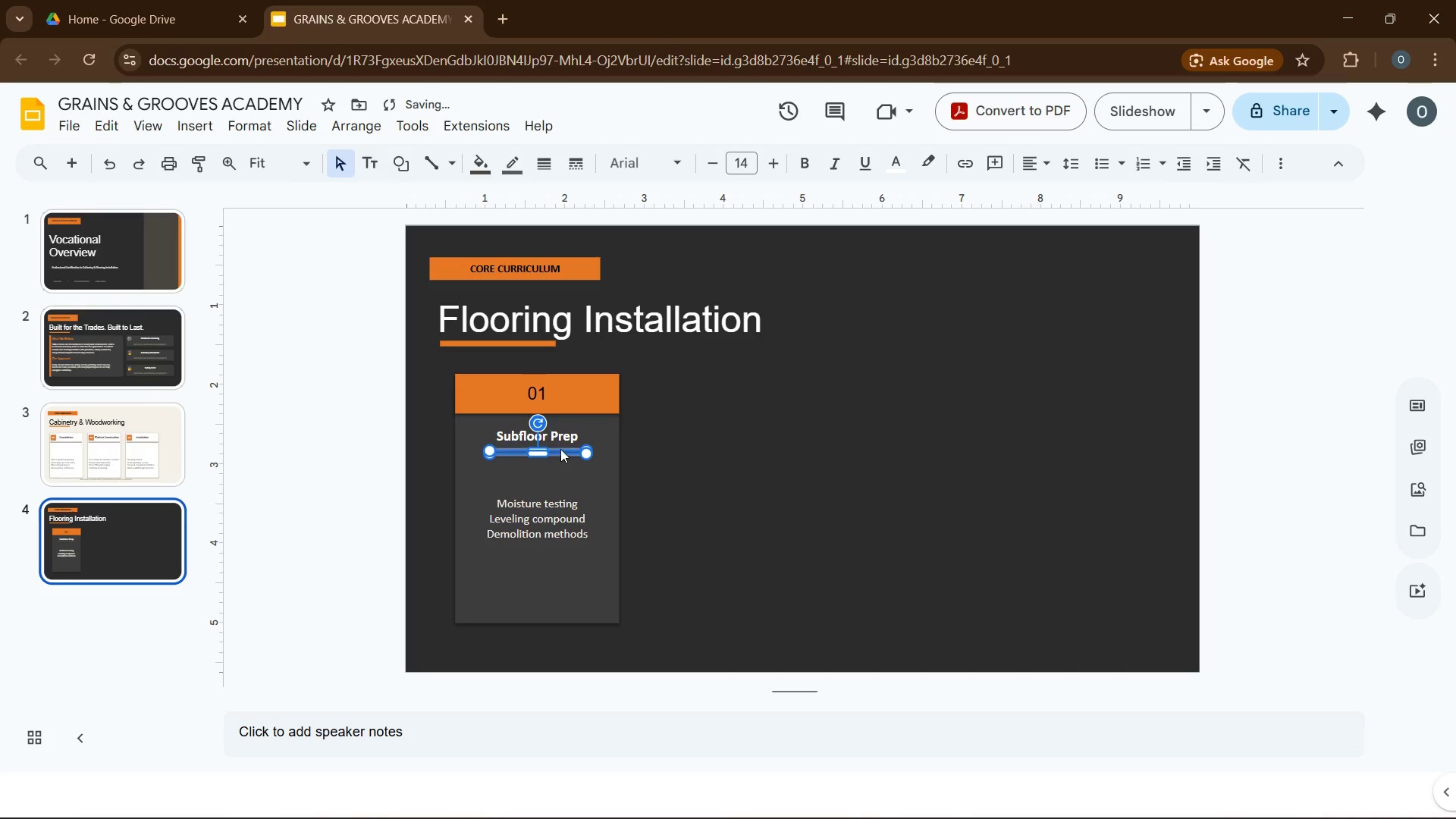 
key(ArrowDown)
 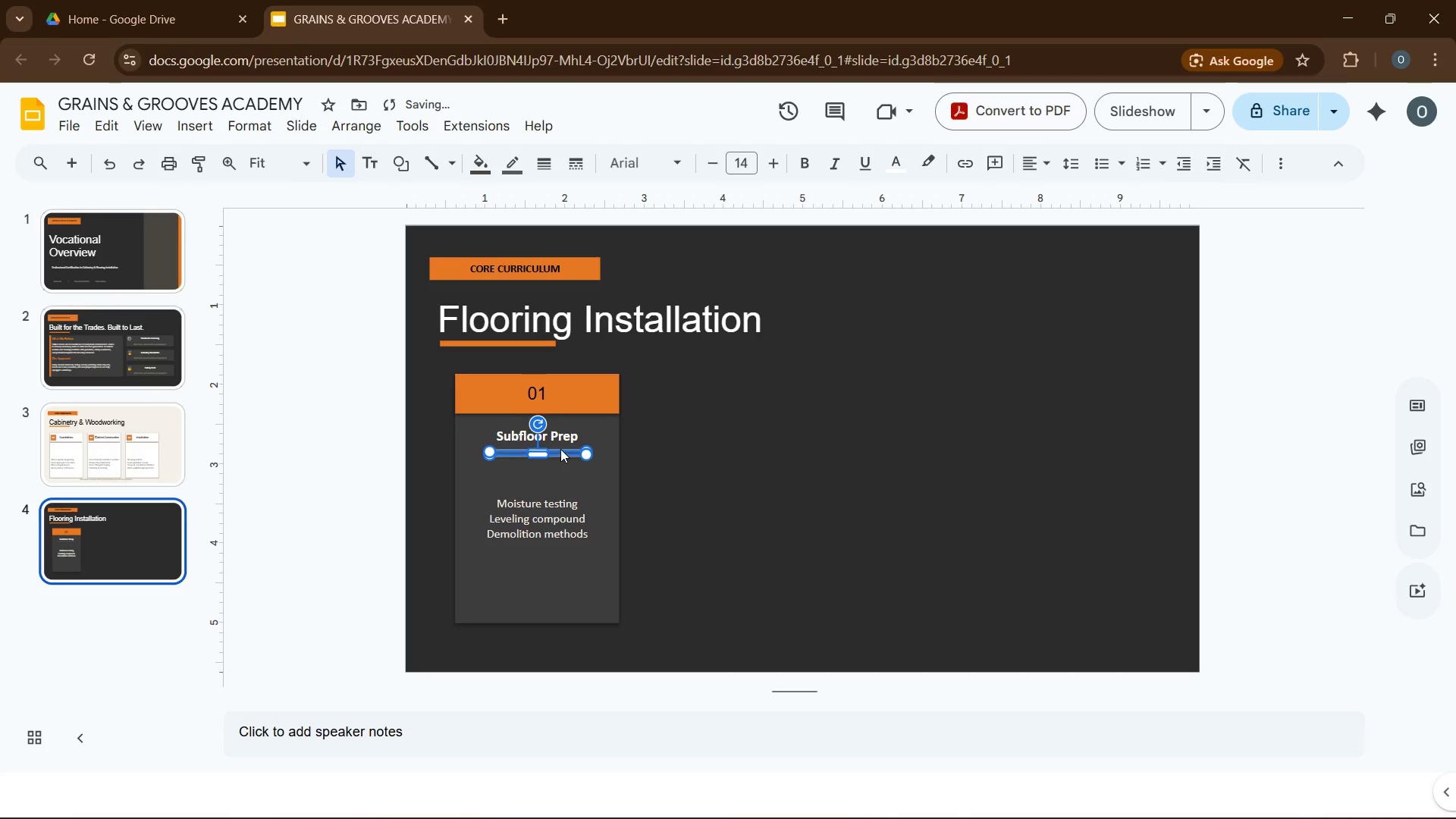 
key(ArrowDown)
 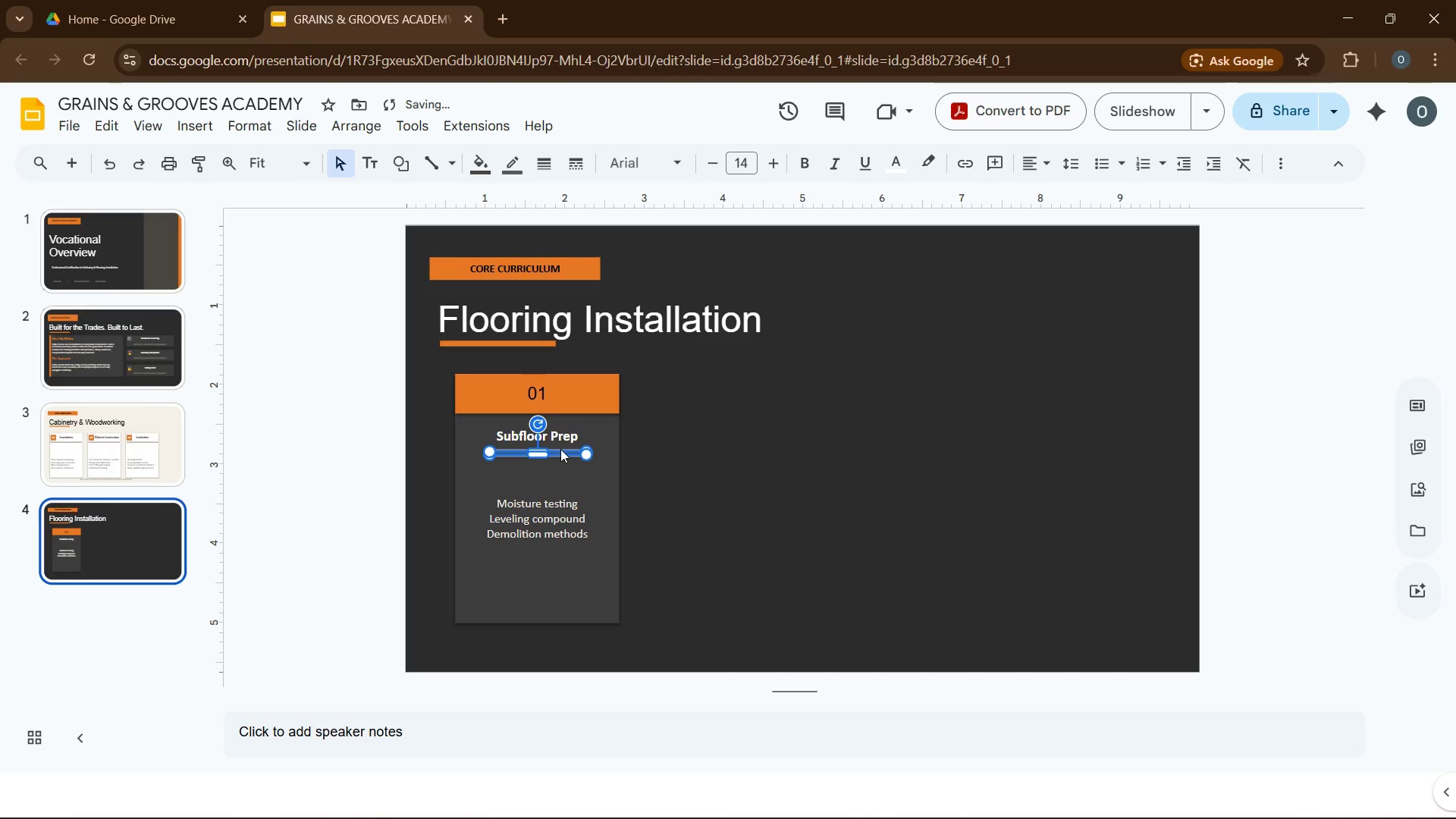 
key(ArrowLeft)
 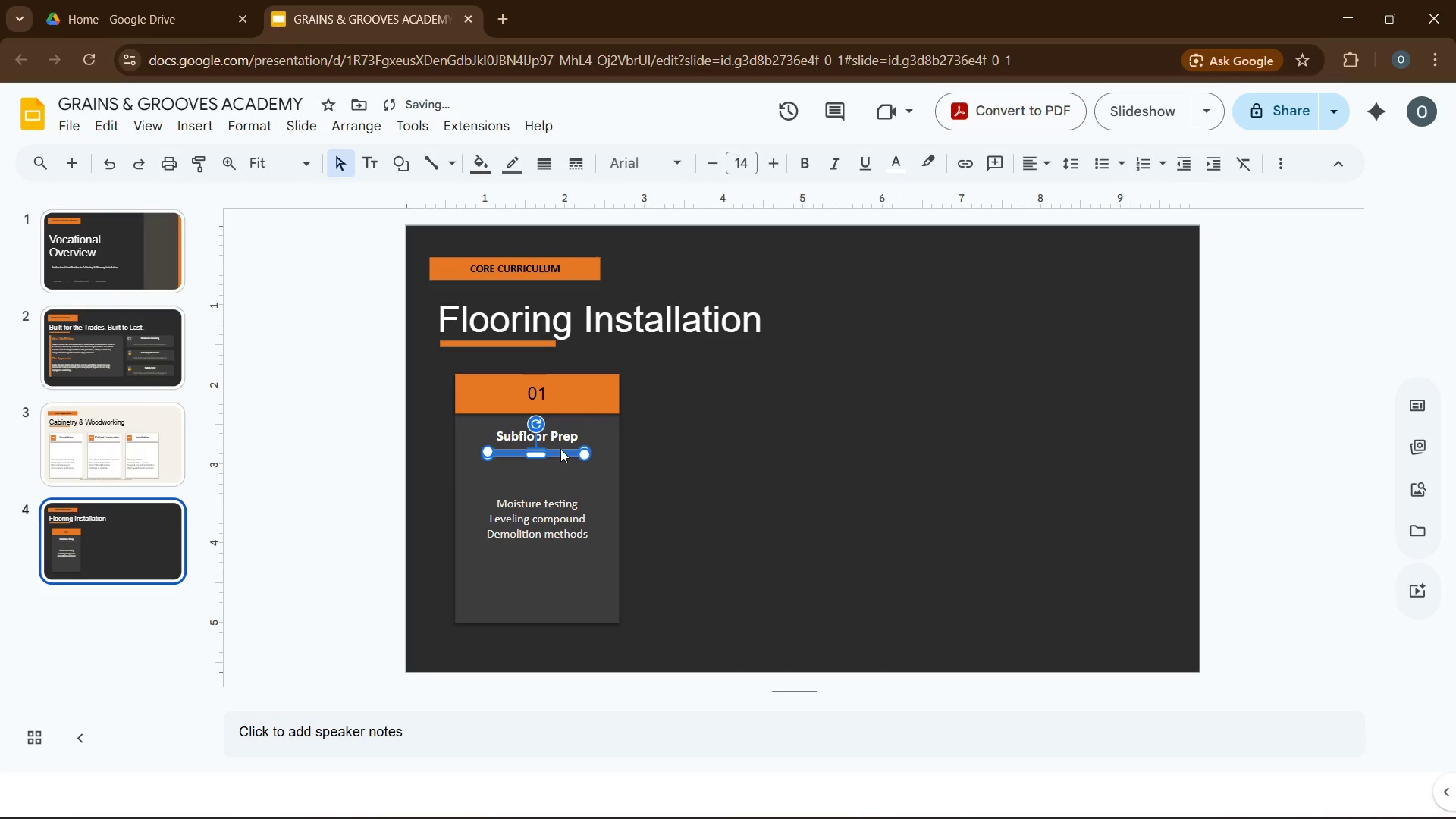 
key(ArrowLeft)
 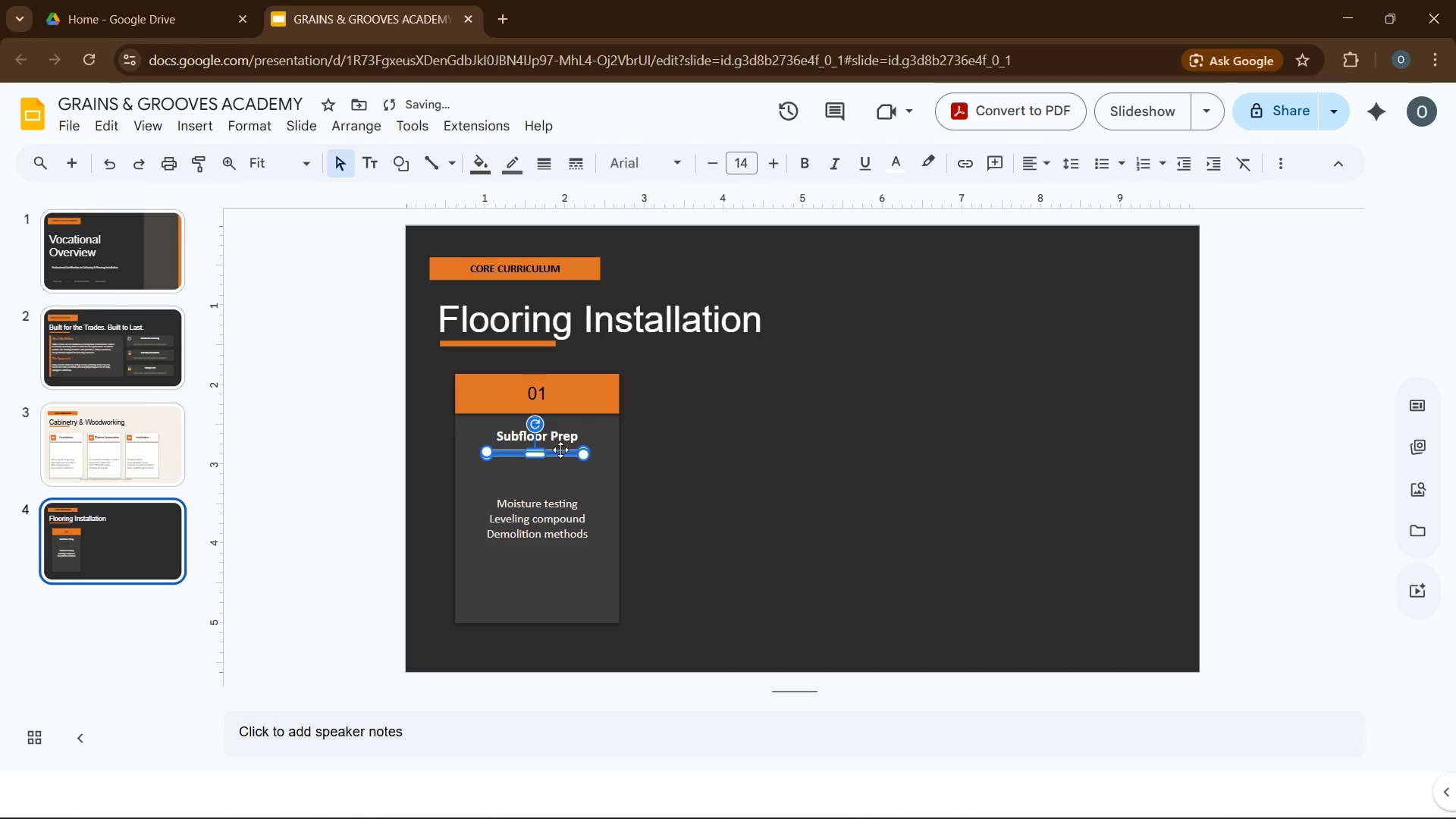 
key(ArrowLeft)
 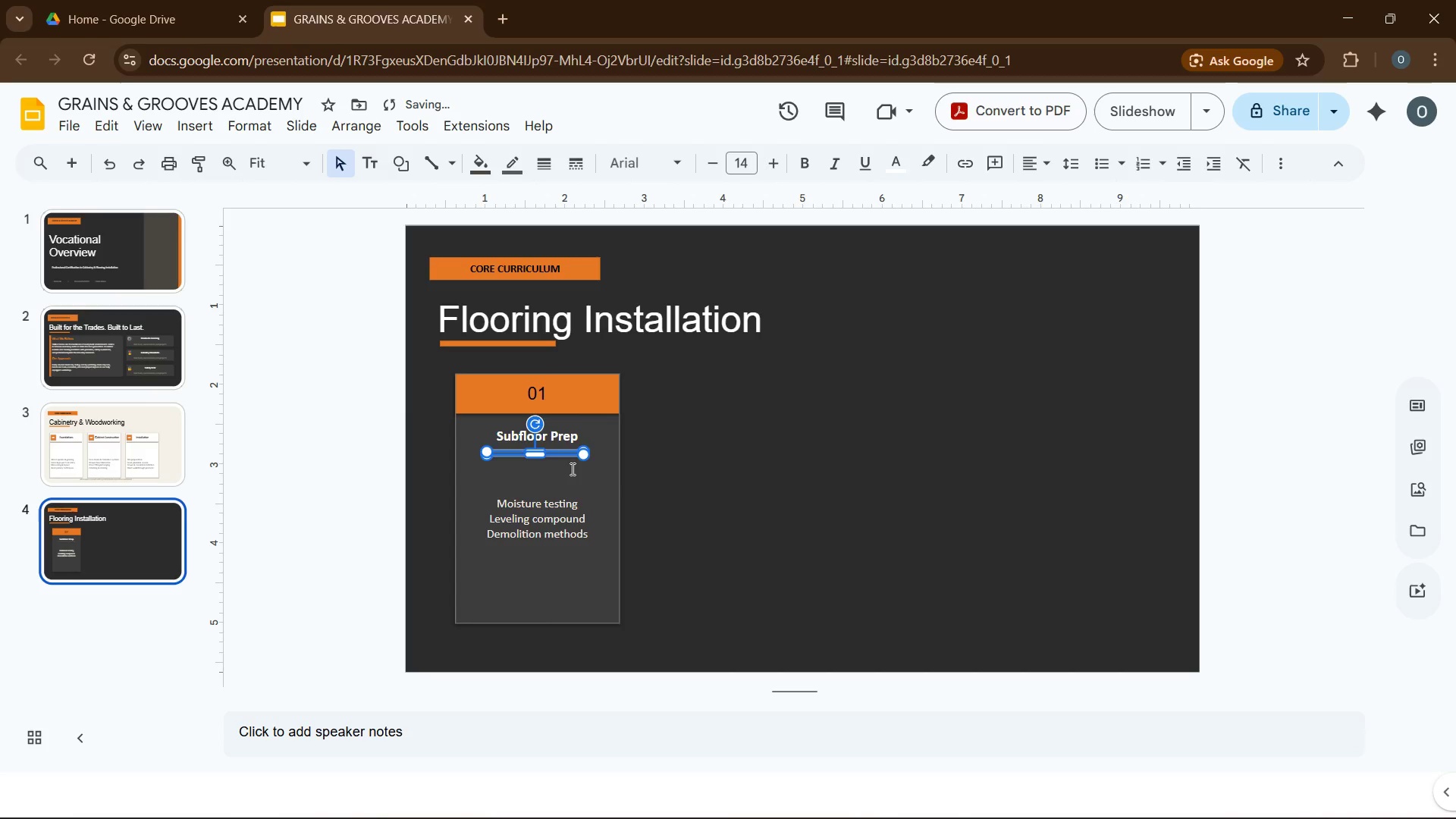 
left_click([571, 469])
 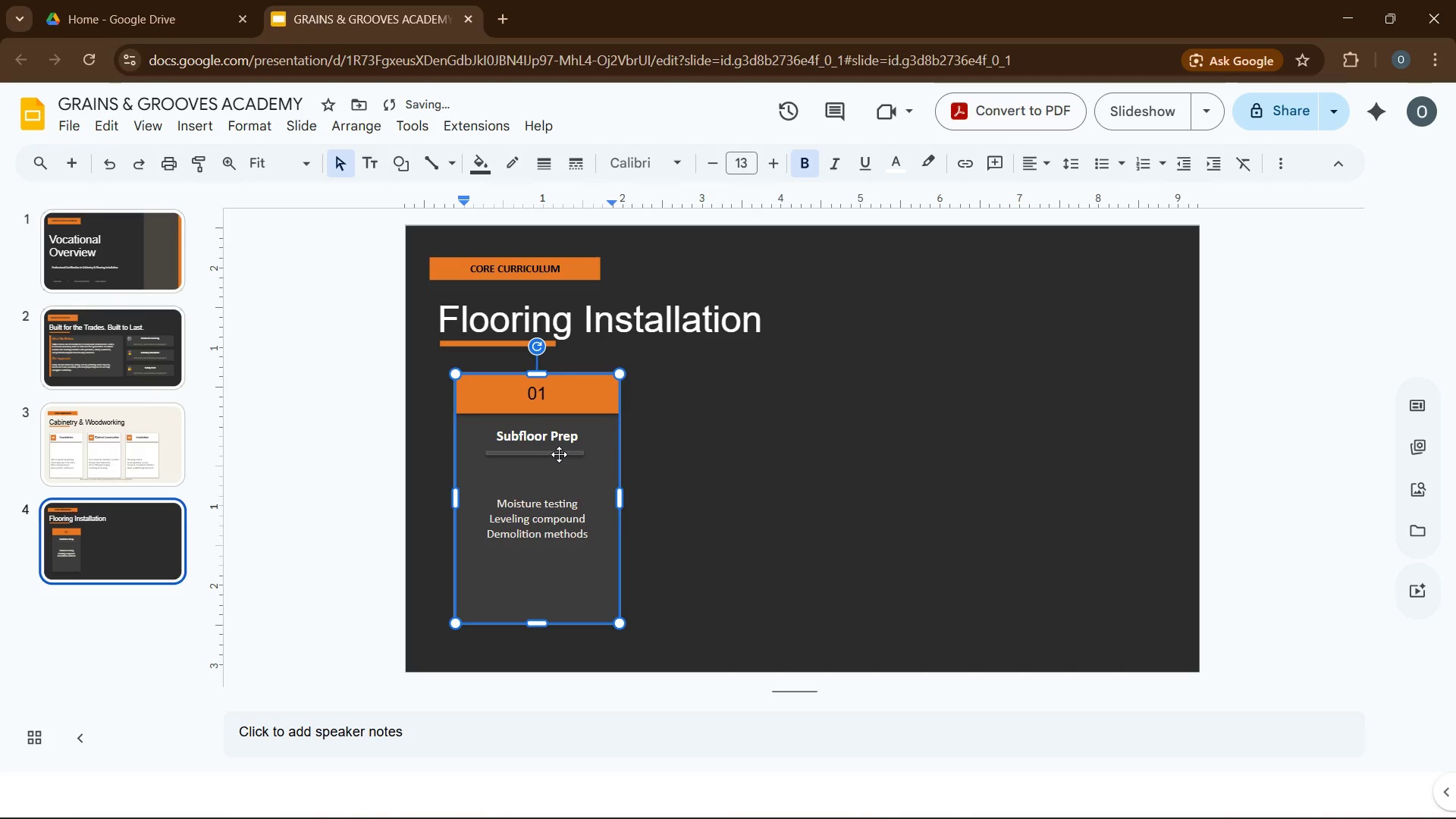 
left_click([559, 454])
 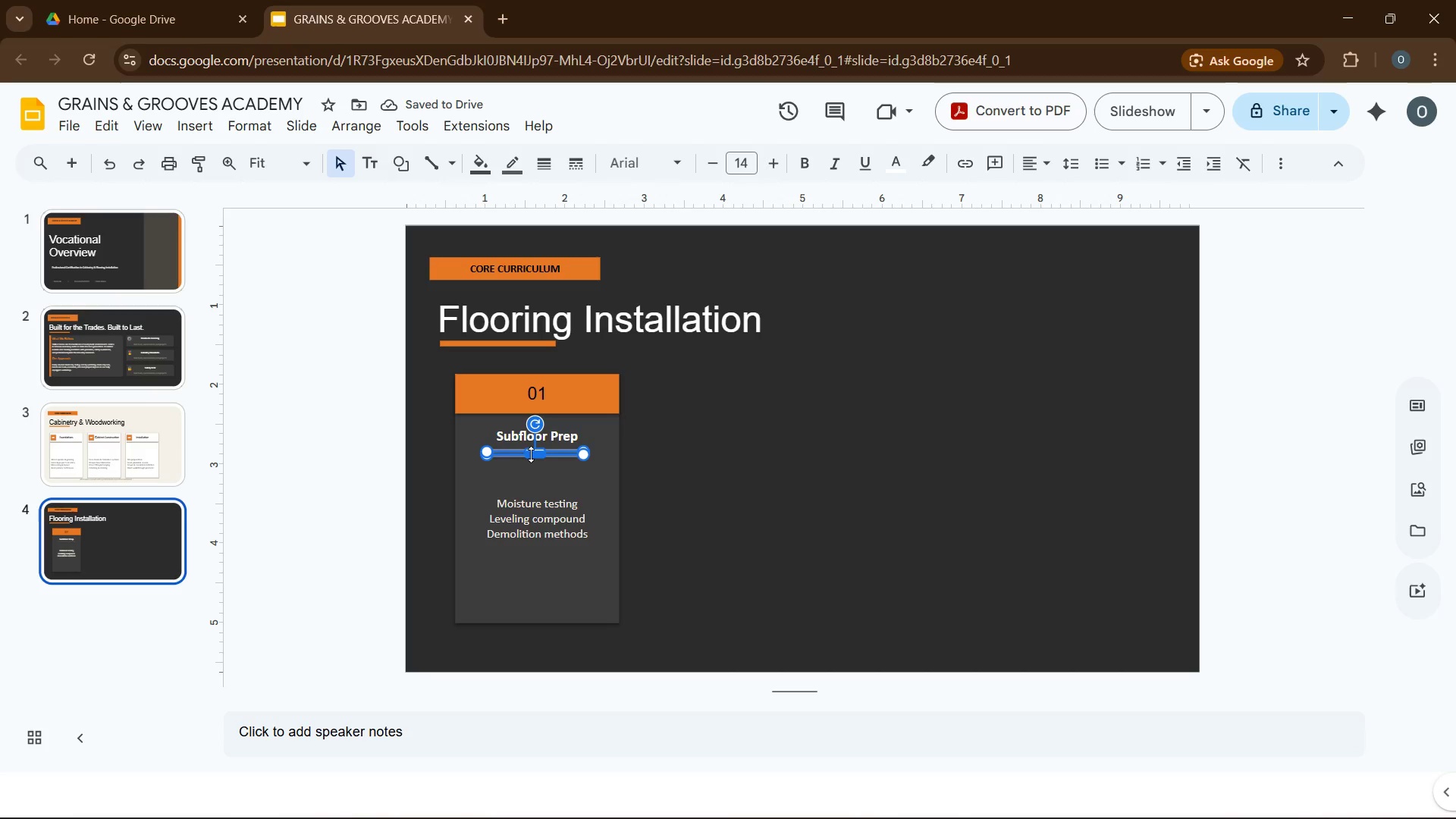 
left_click_drag(start_coordinate=[531, 454], to_coordinate=[531, 460])
 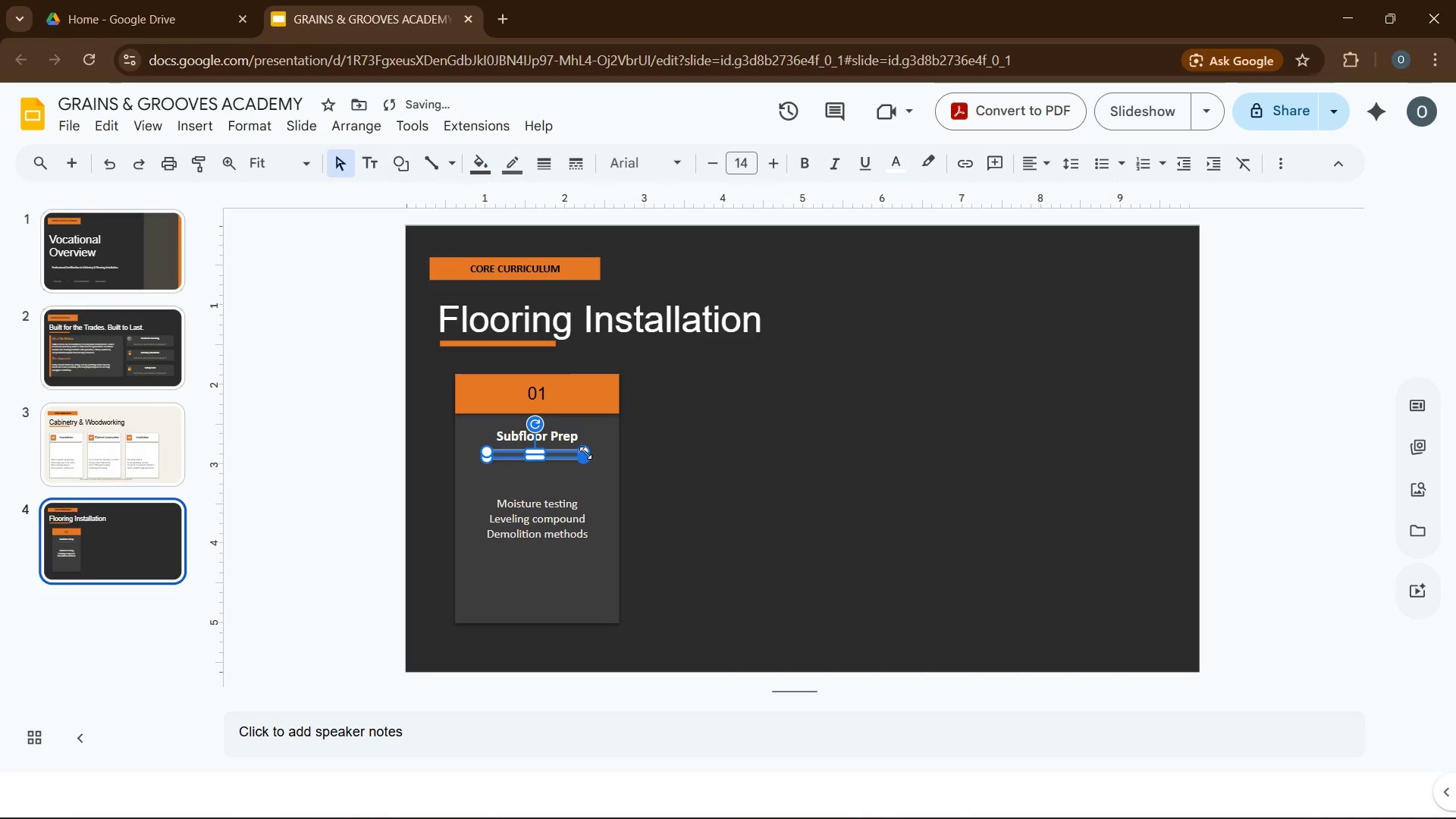 
left_click_drag(start_coordinate=[585, 453], to_coordinate=[599, 453])
 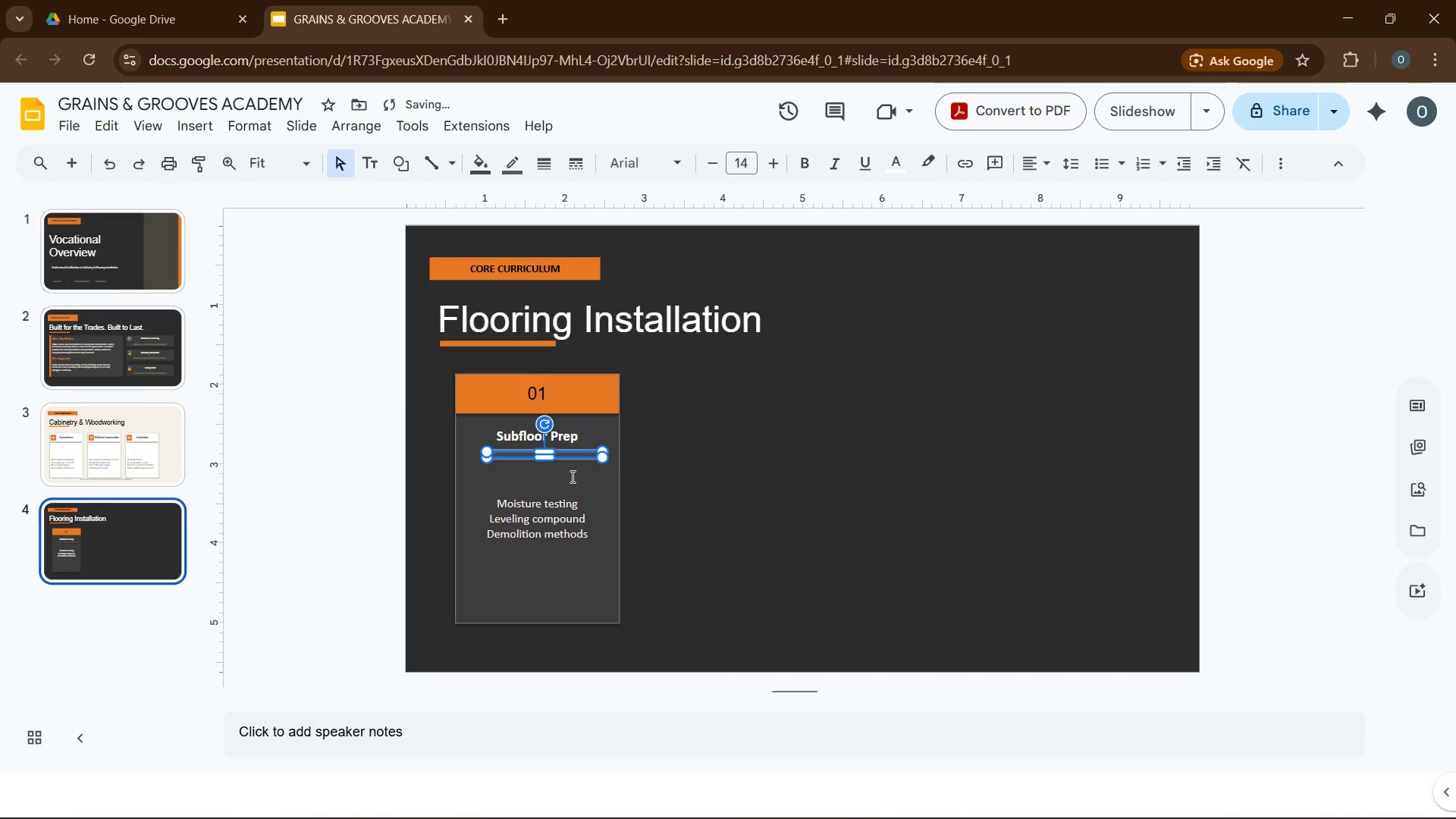 
left_click([571, 476])
 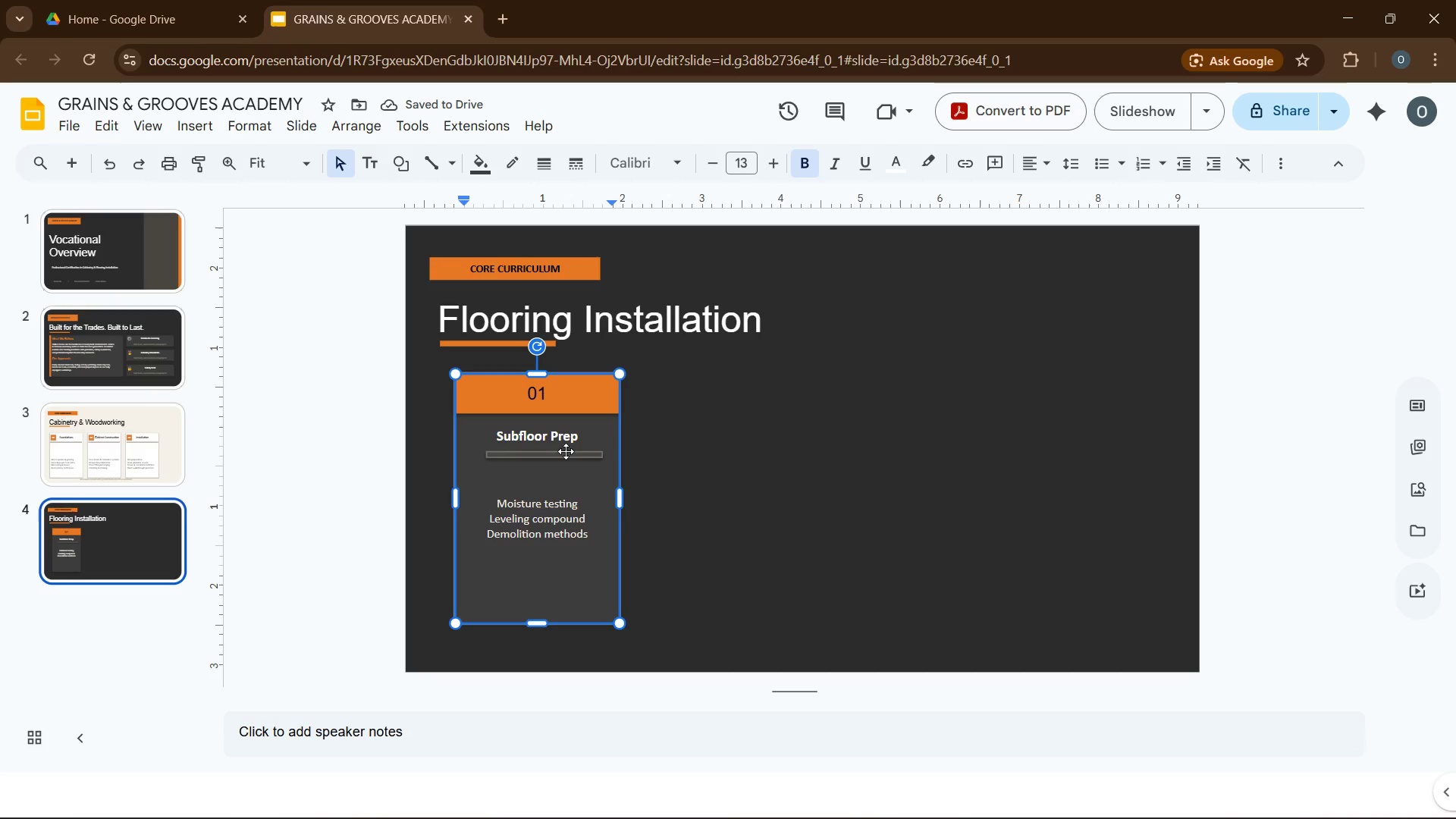 
wait(8.86)
 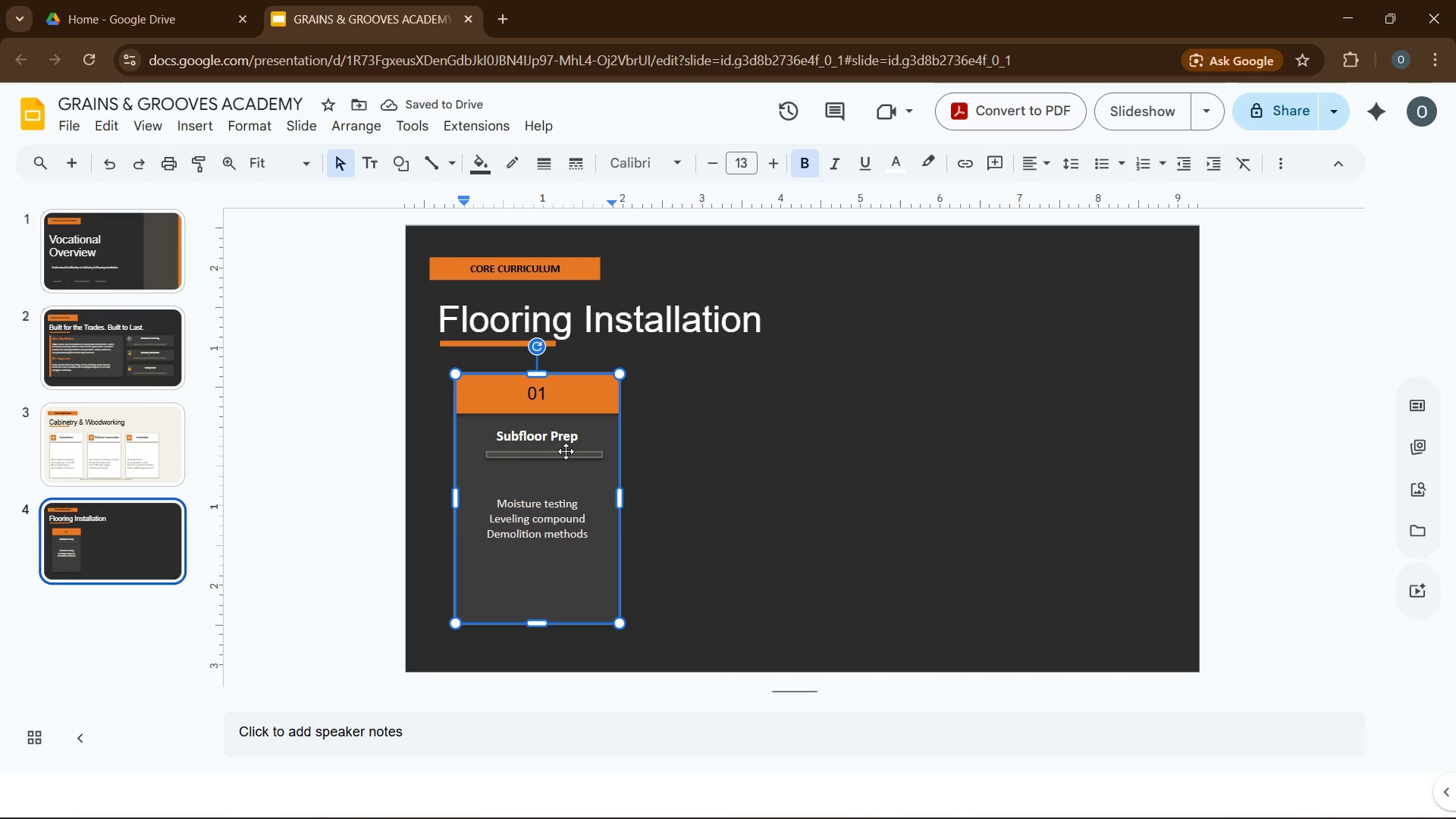 
left_click([489, 453])
 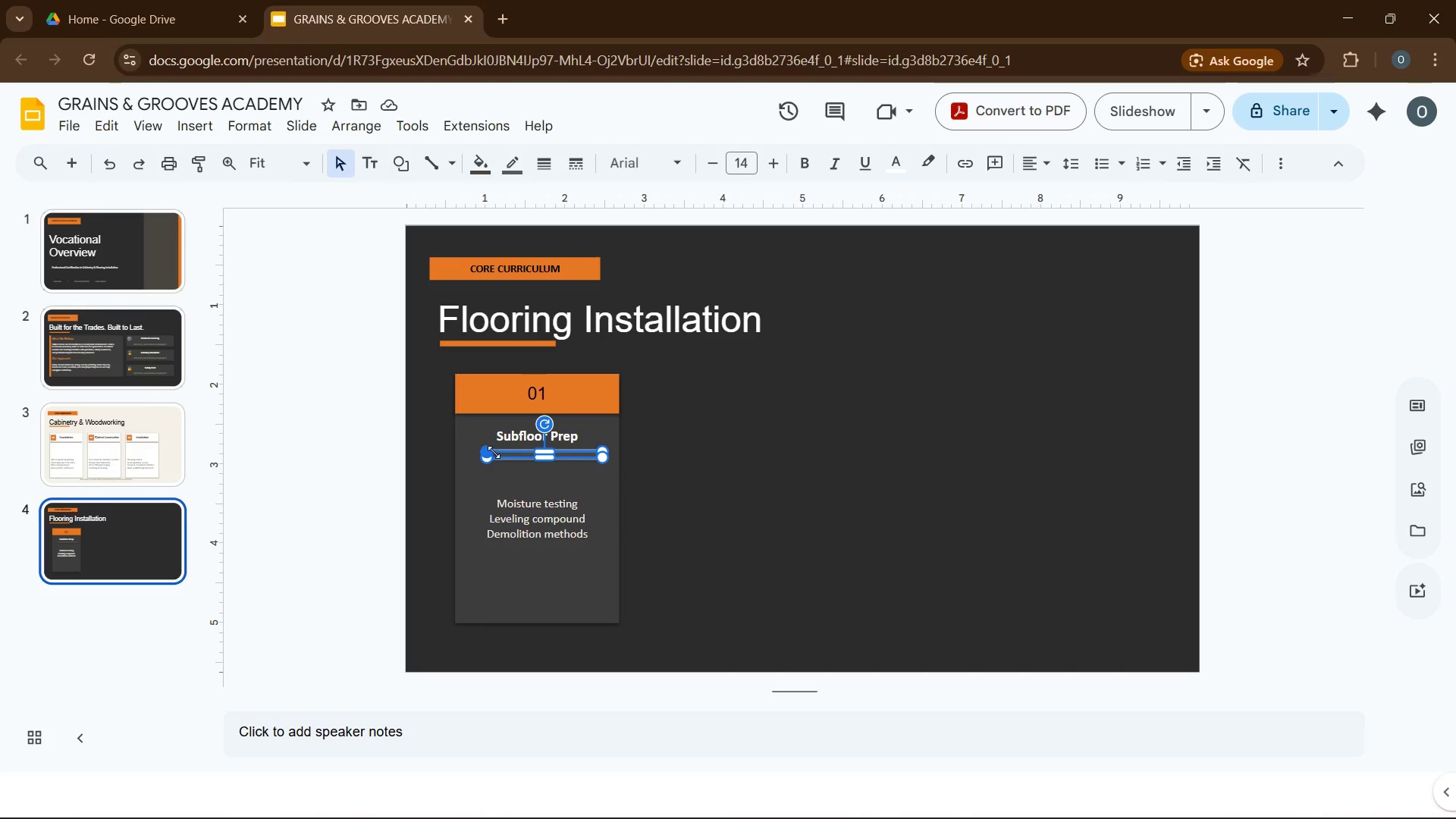 
left_click_drag(start_coordinate=[487, 449], to_coordinate=[471, 448])
 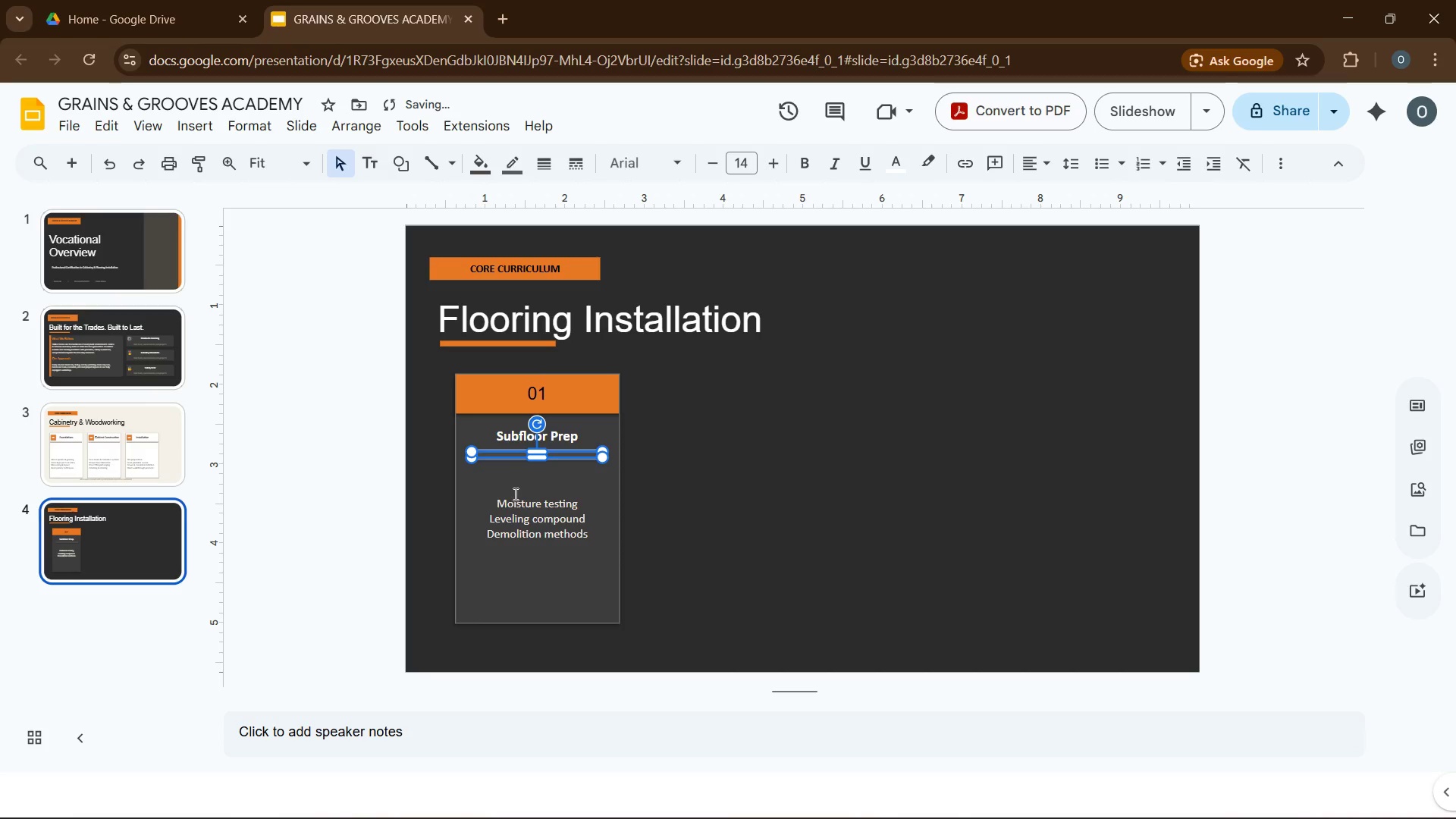 
left_click([520, 496])
 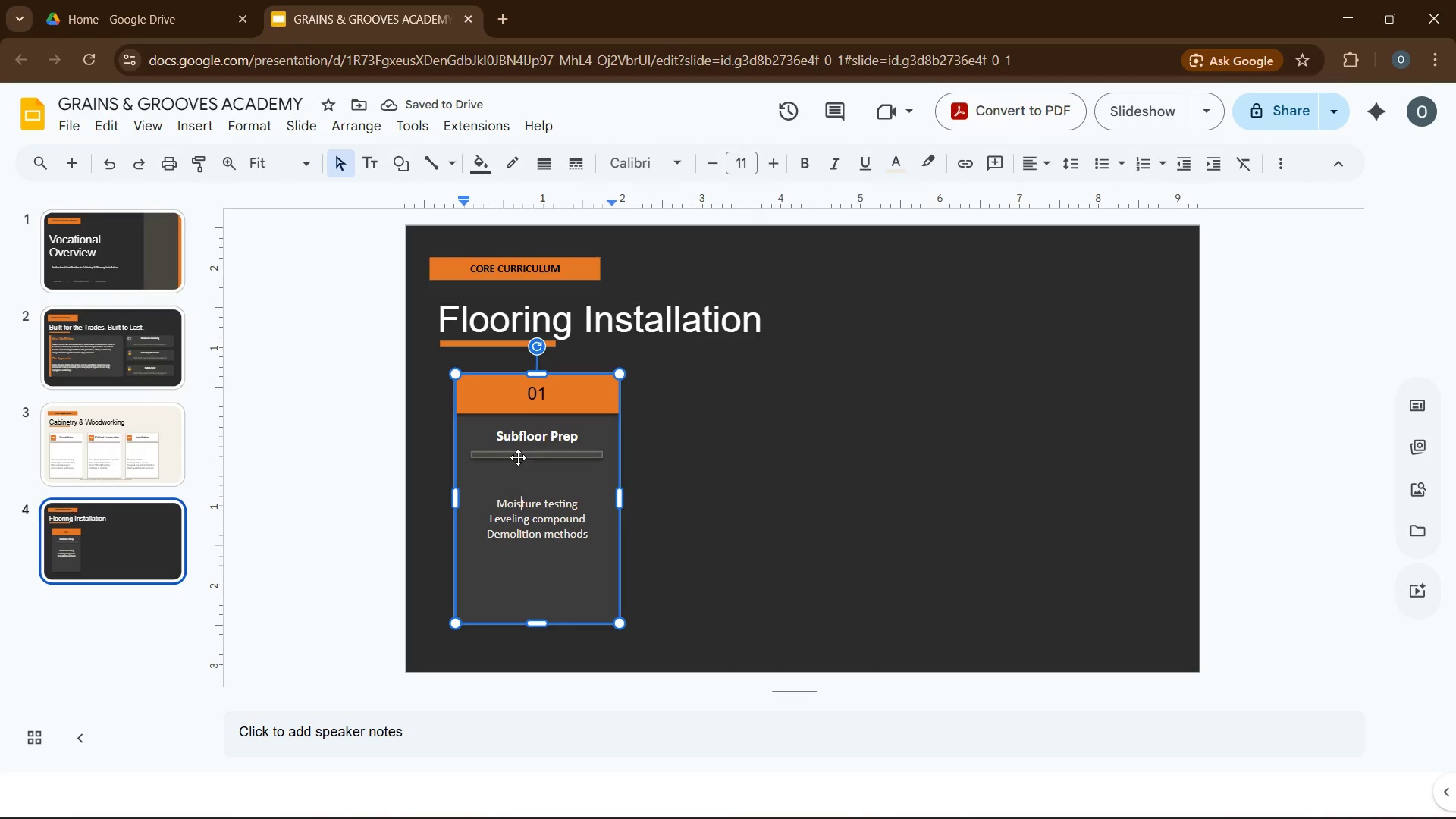 
left_click([519, 456])
 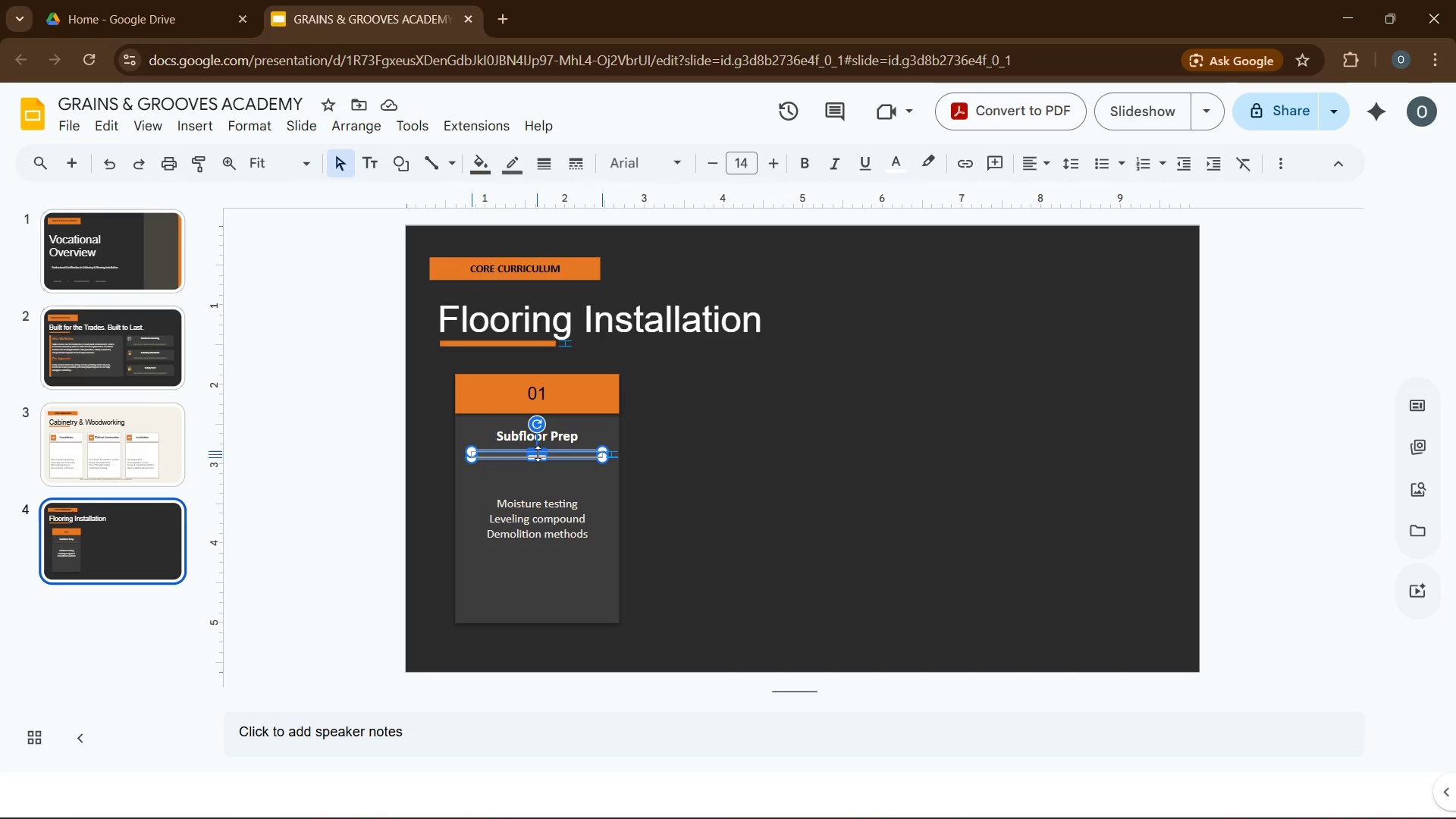 
left_click([535, 471])
 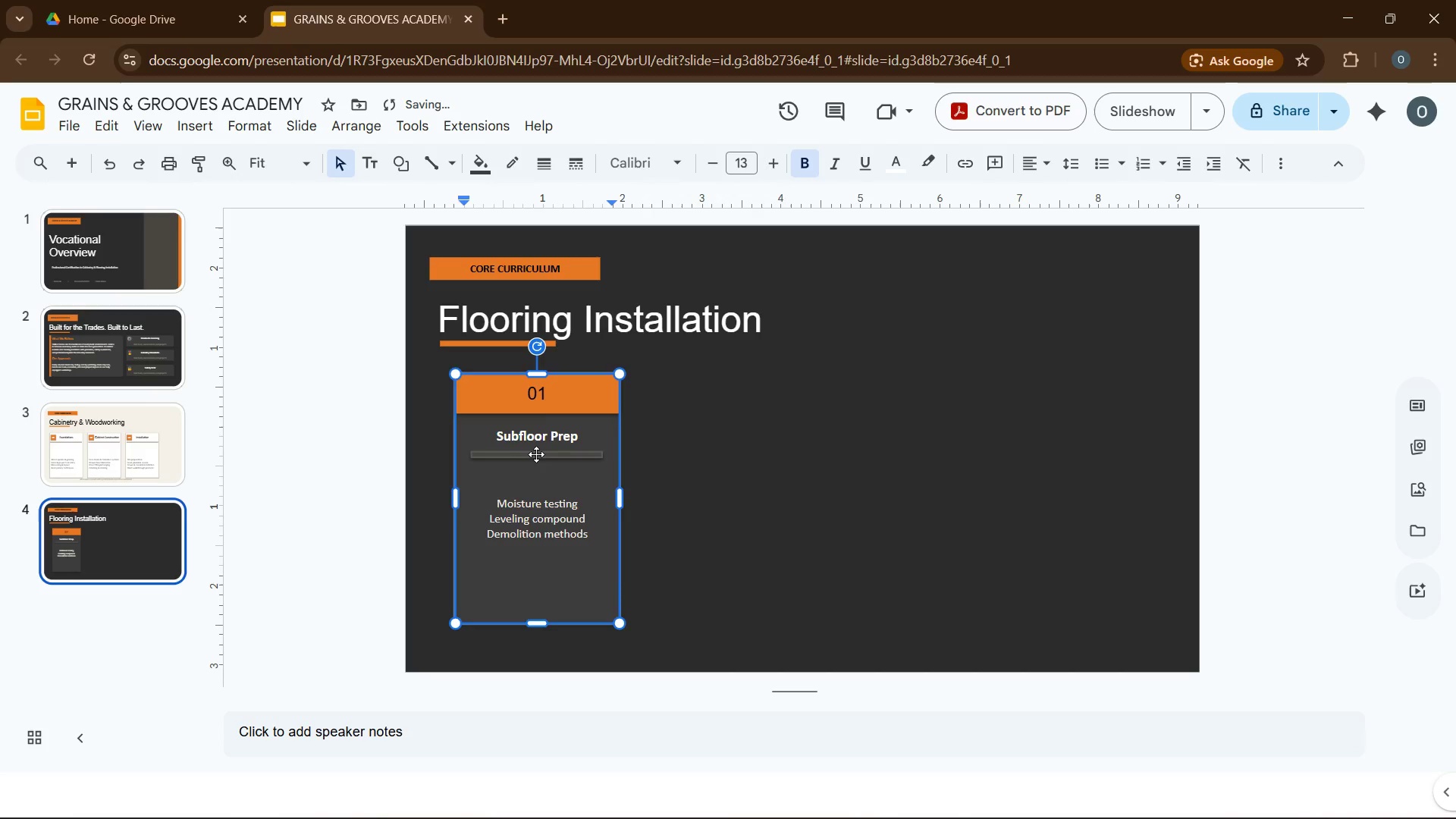 
left_click([537, 453])
 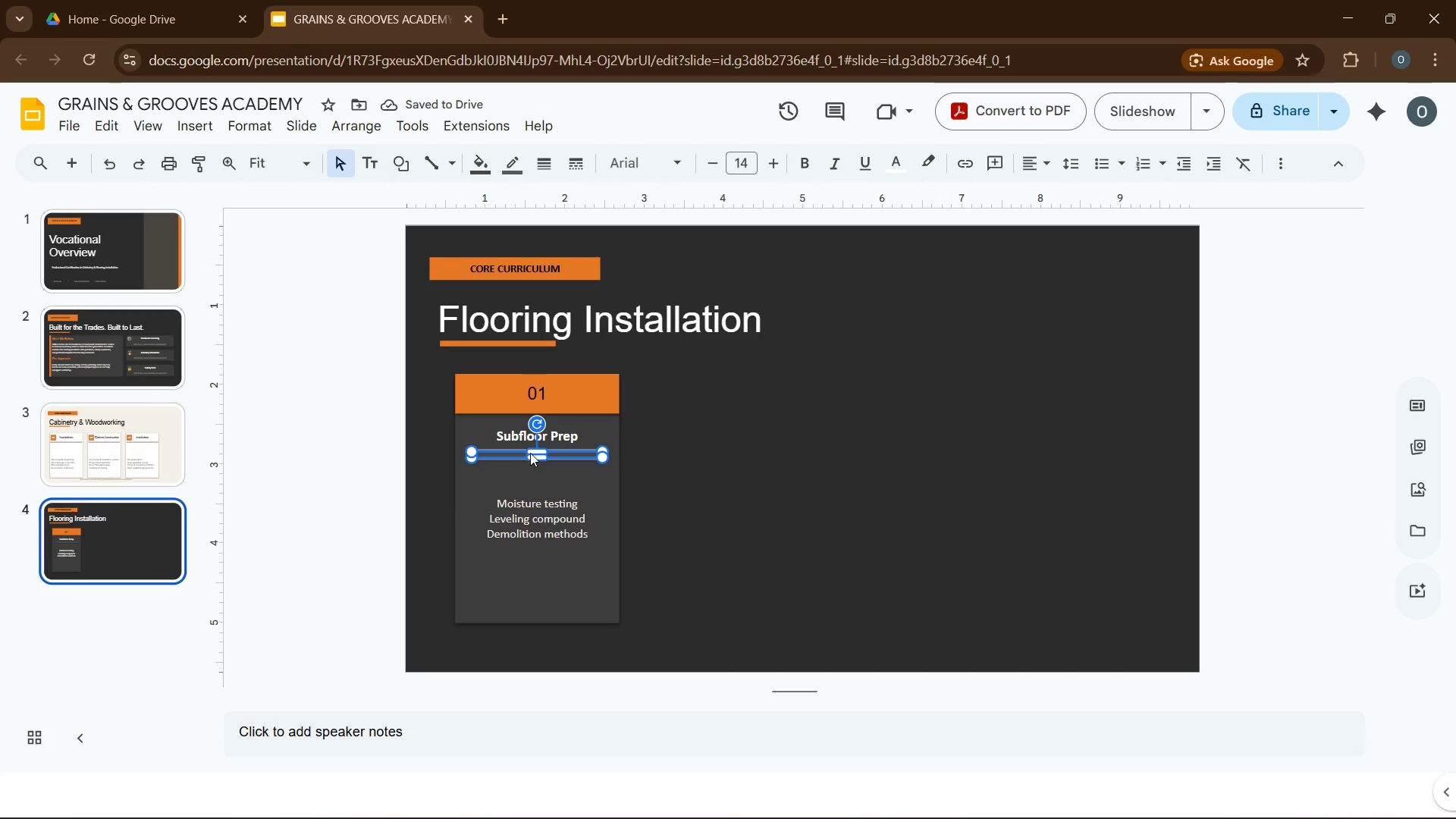 
left_click_drag(start_coordinate=[530, 450], to_coordinate=[533, 455])
 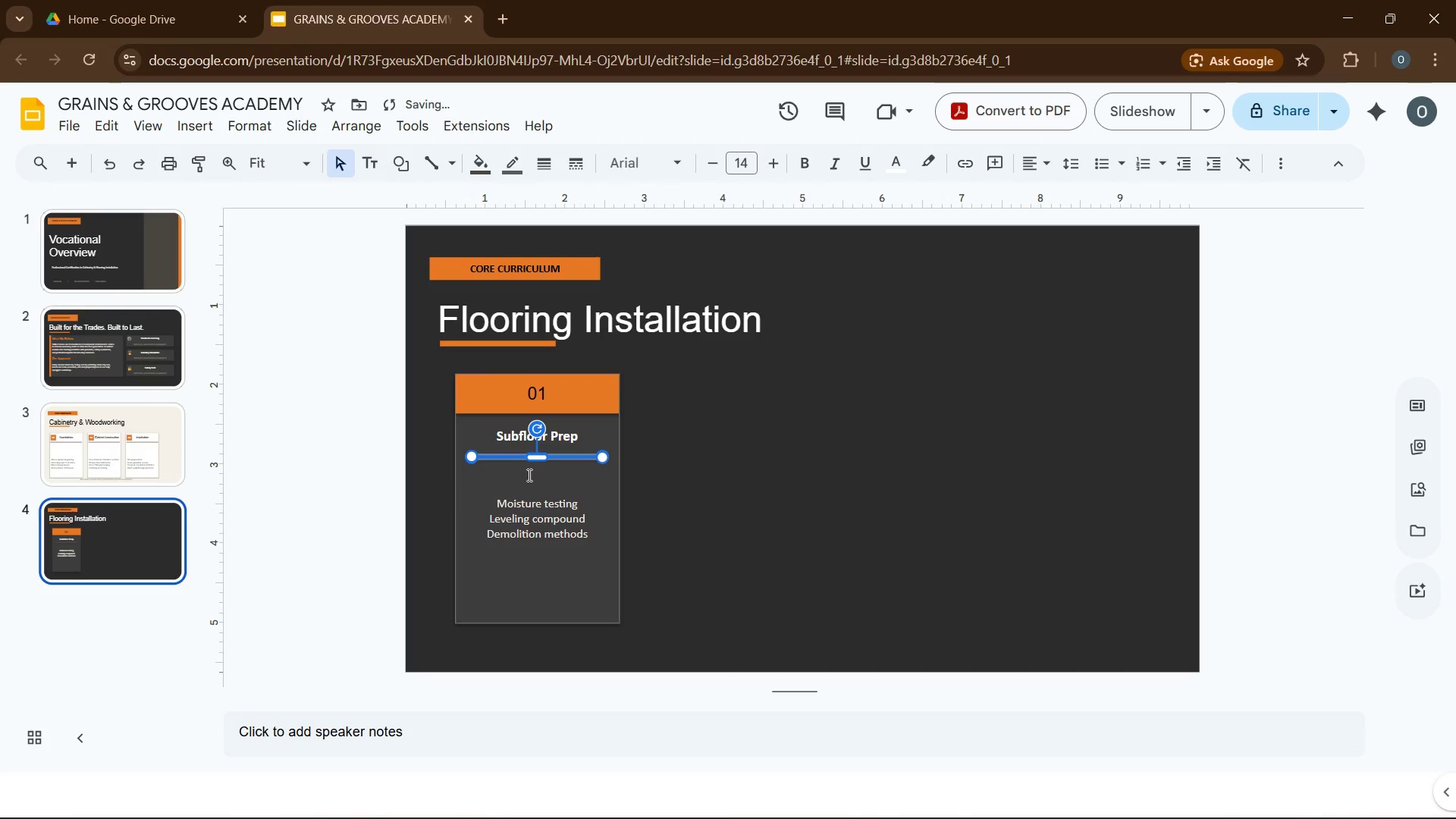 
left_click([528, 477])
 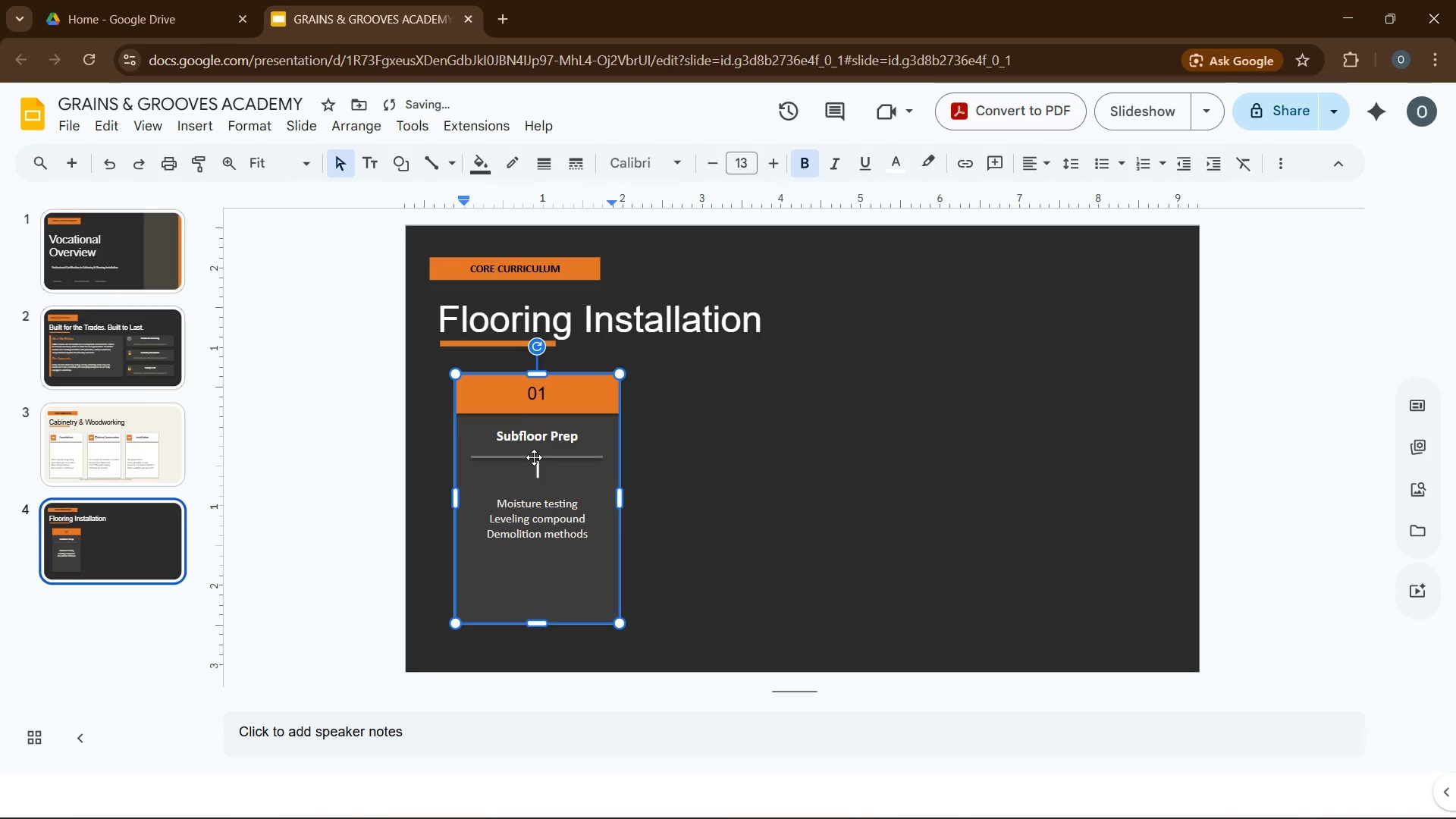 
left_click([534, 457])
 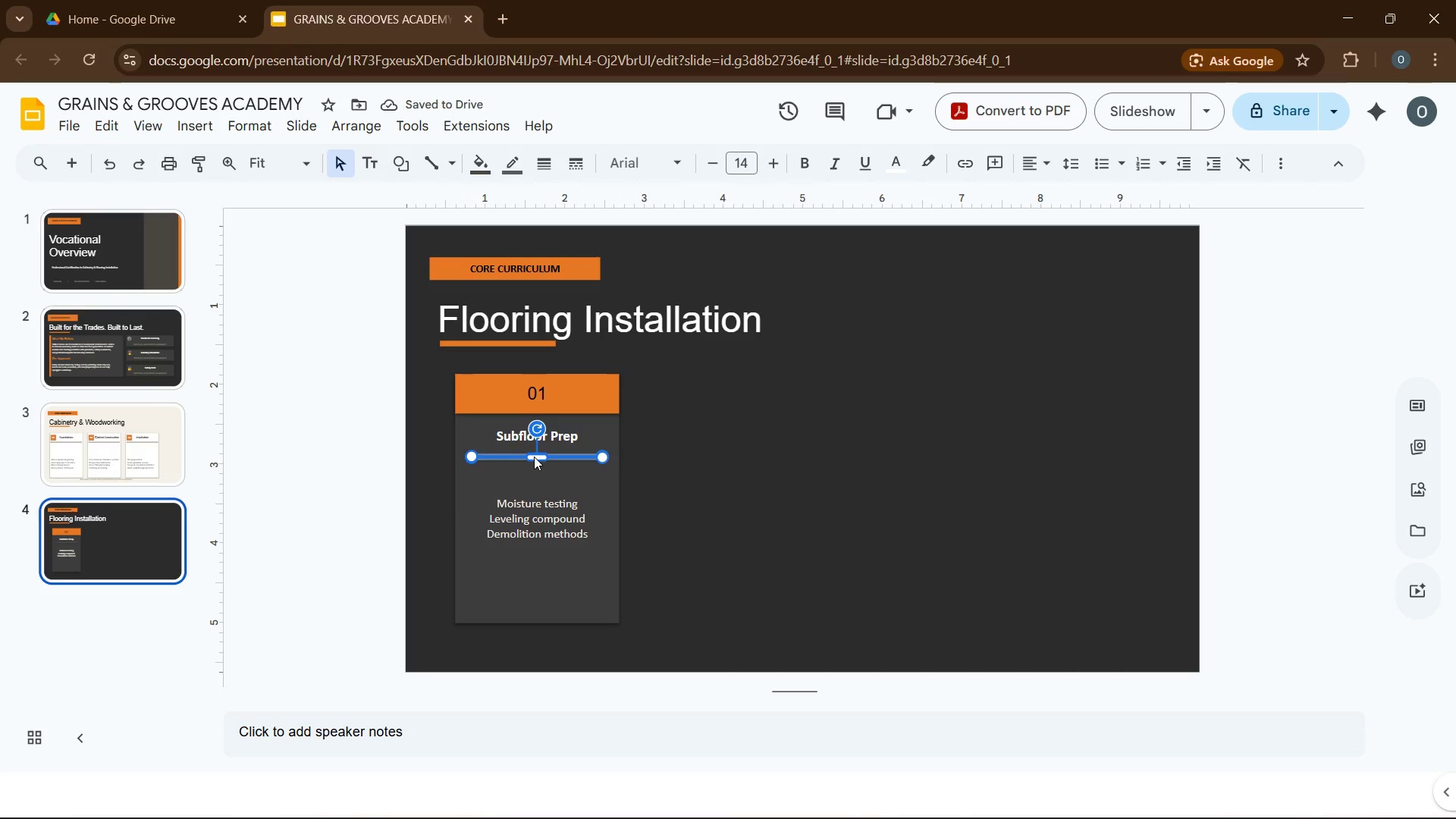 
key(ArrowUp)
 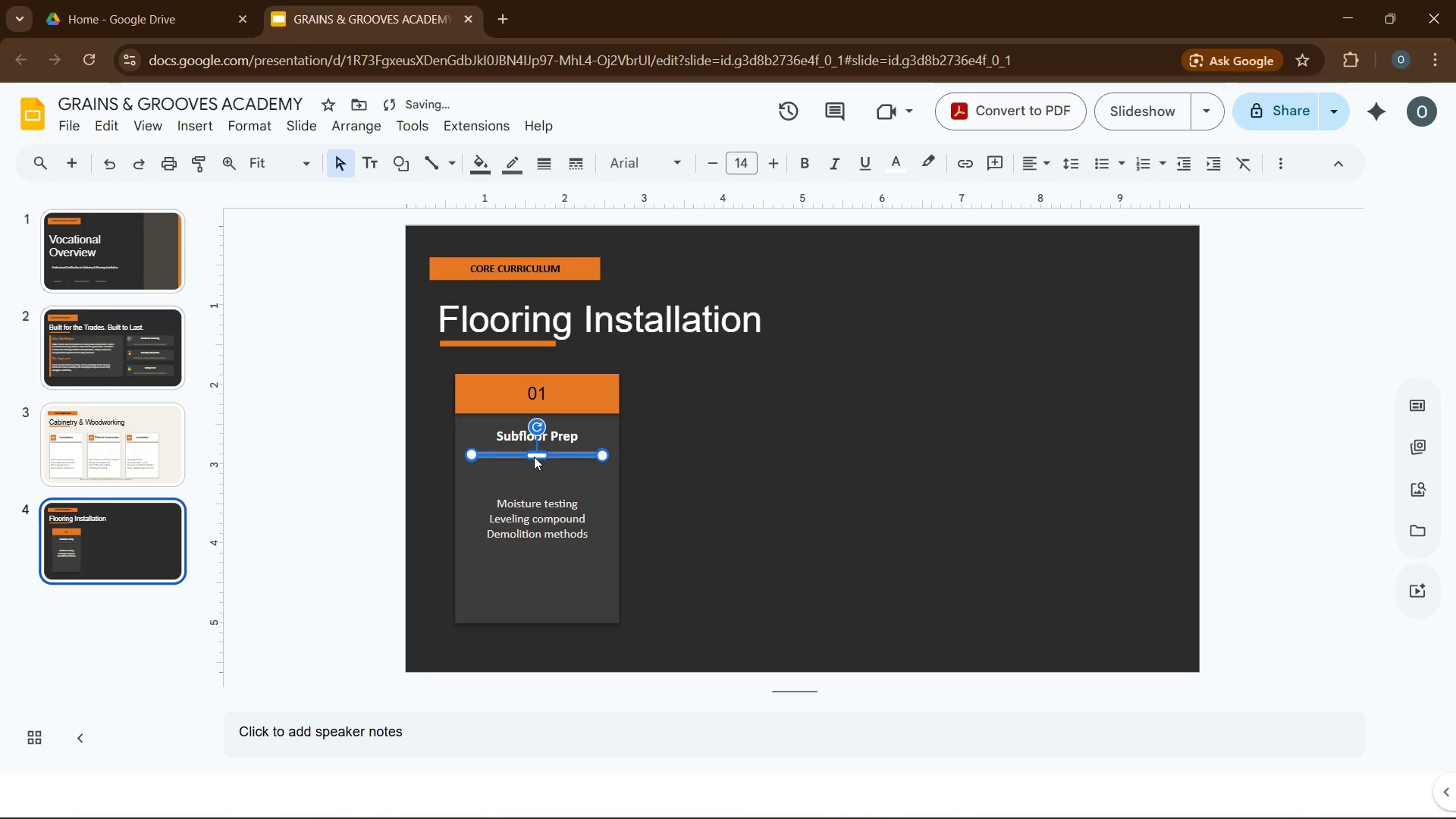 
key(ArrowUp)
 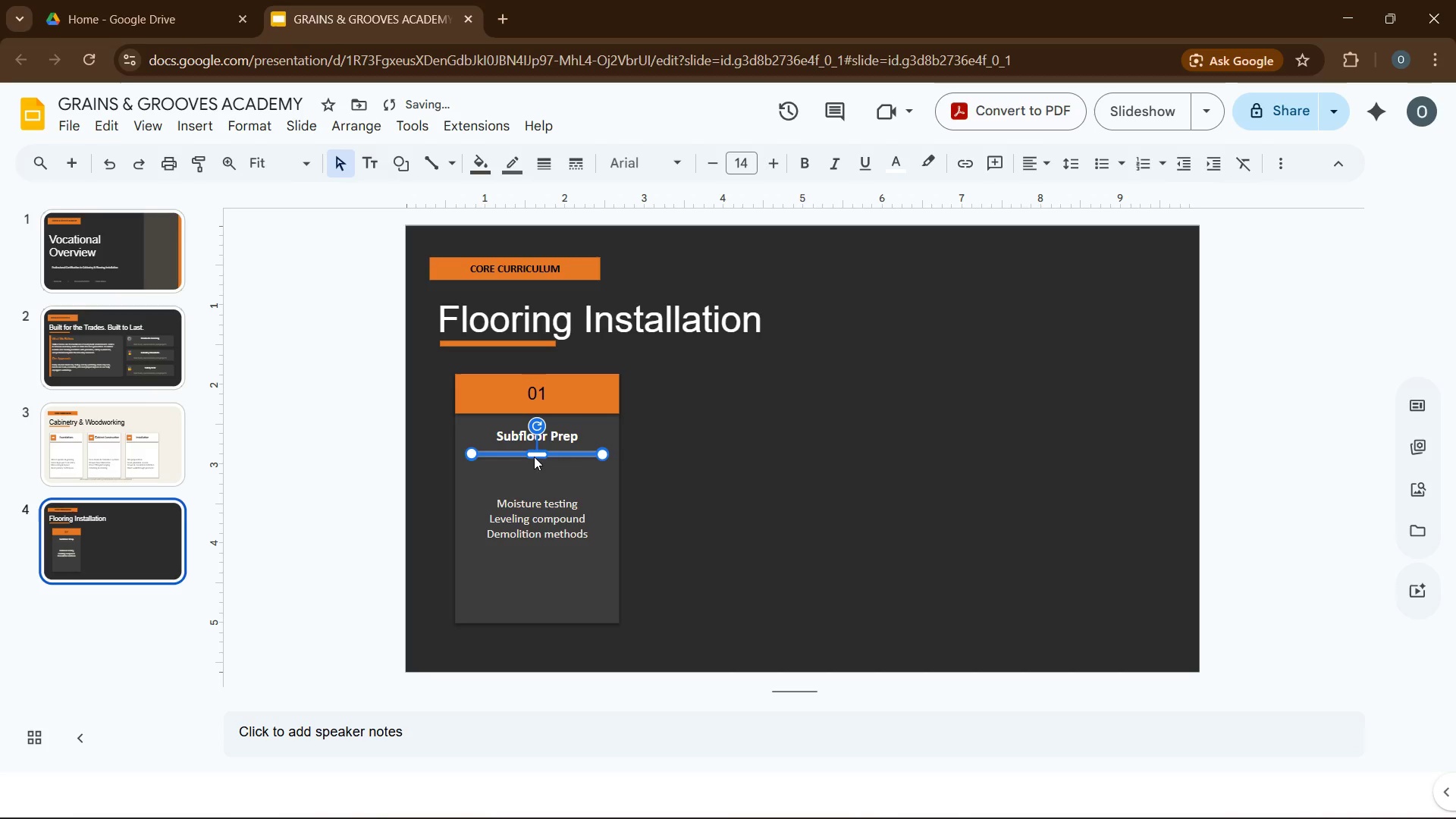 
key(ArrowUp)
 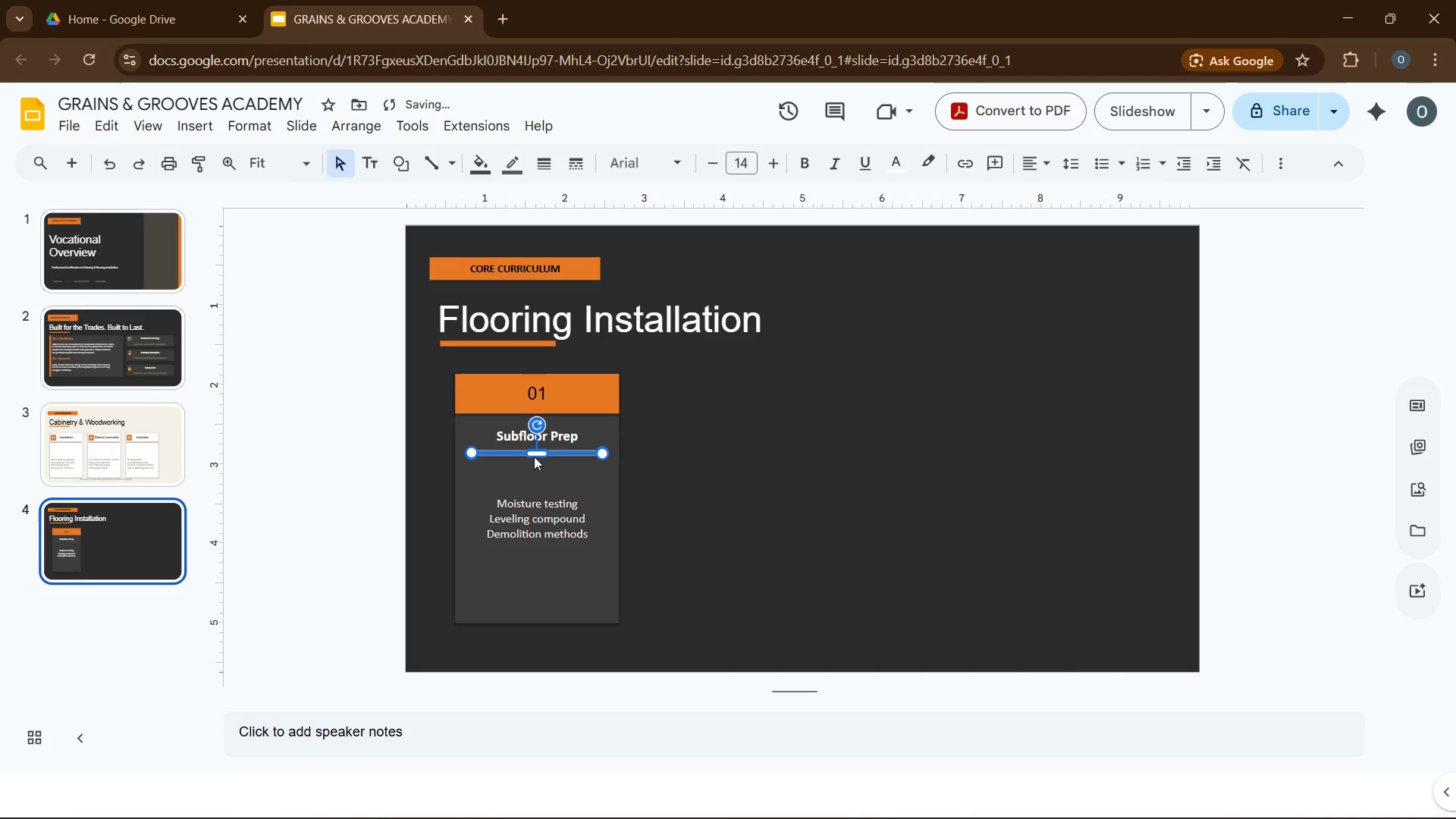 
key(ArrowUp)
 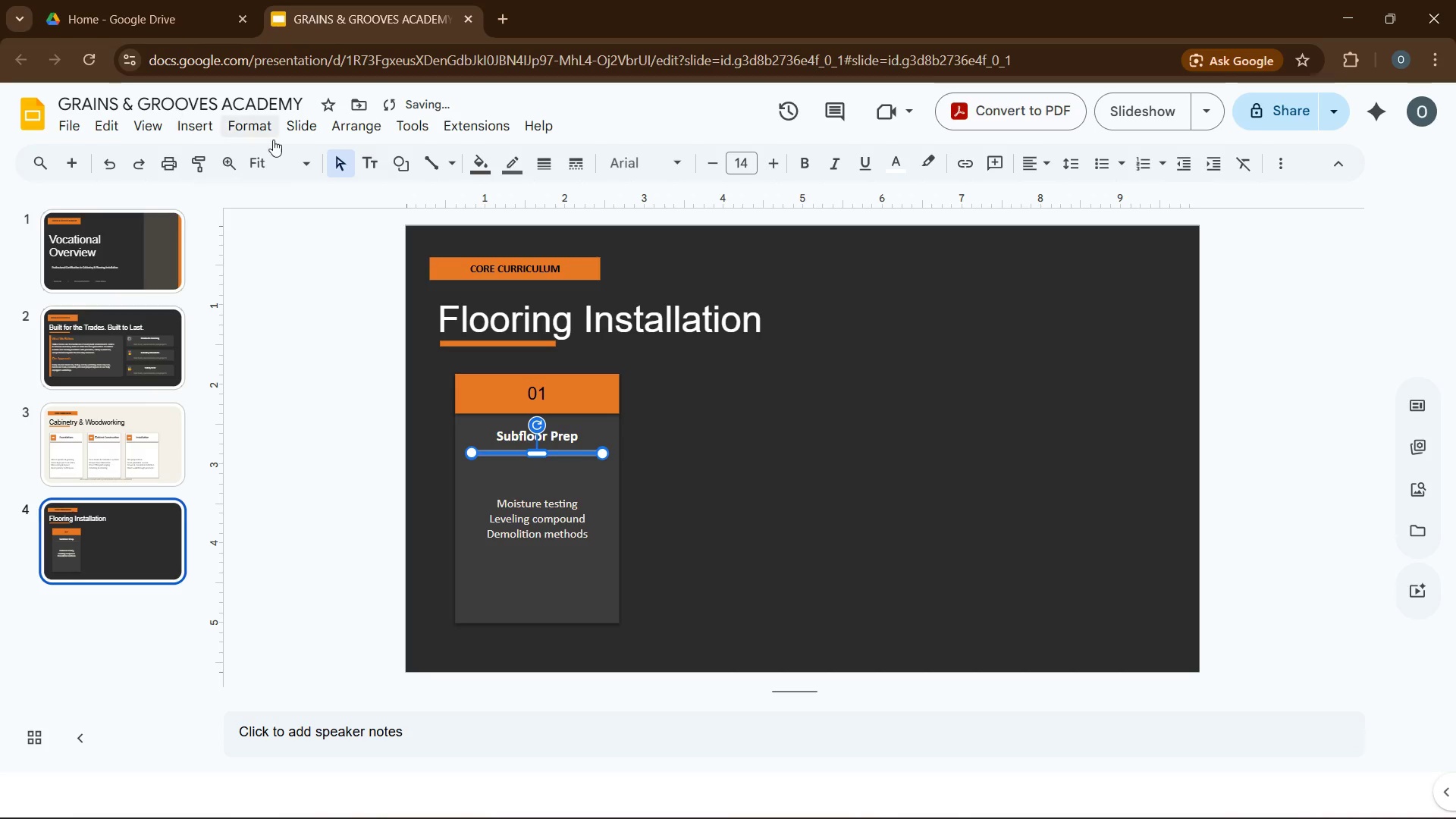 
left_click([263, 127])
 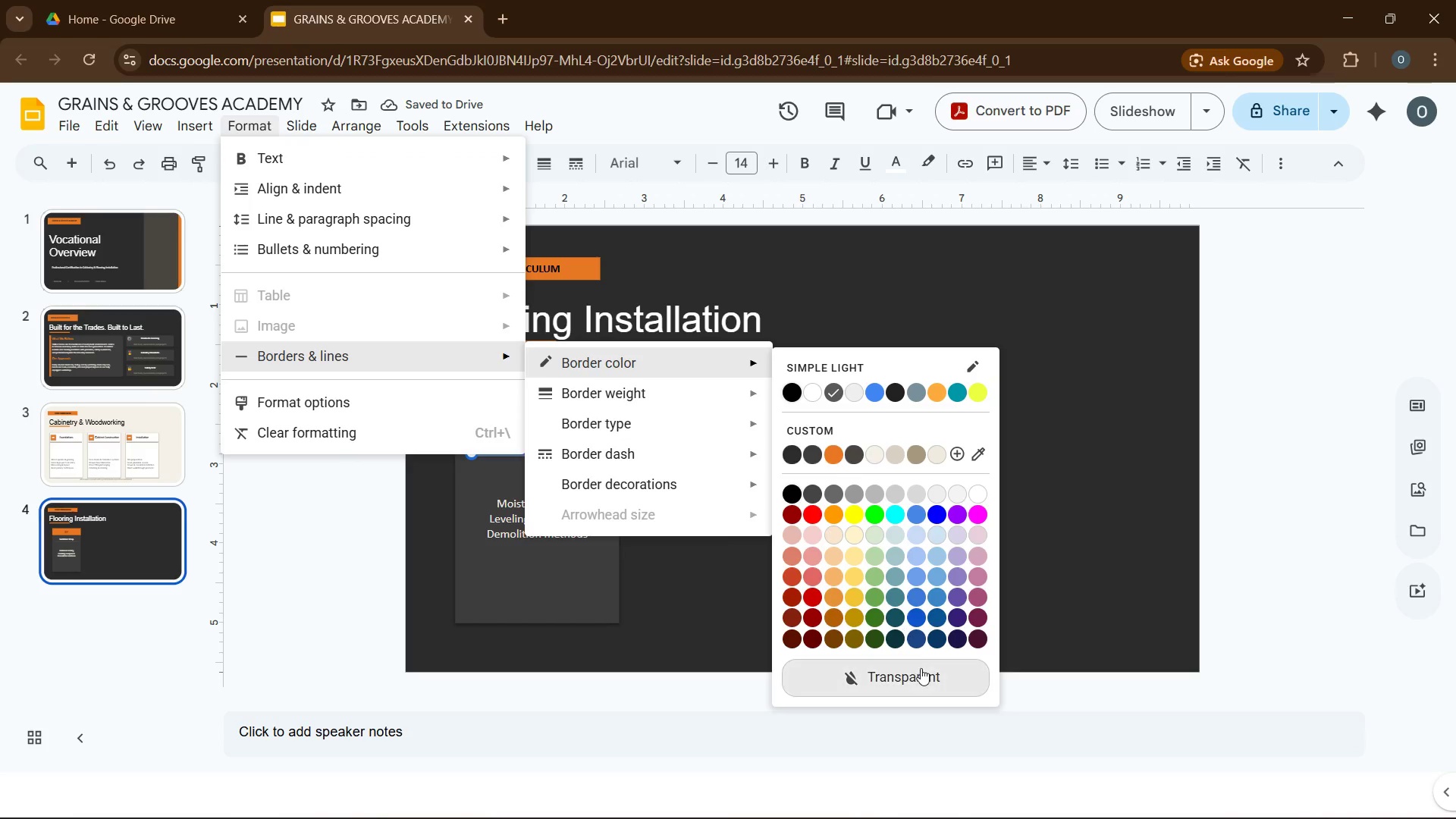 
left_click([843, 588])
 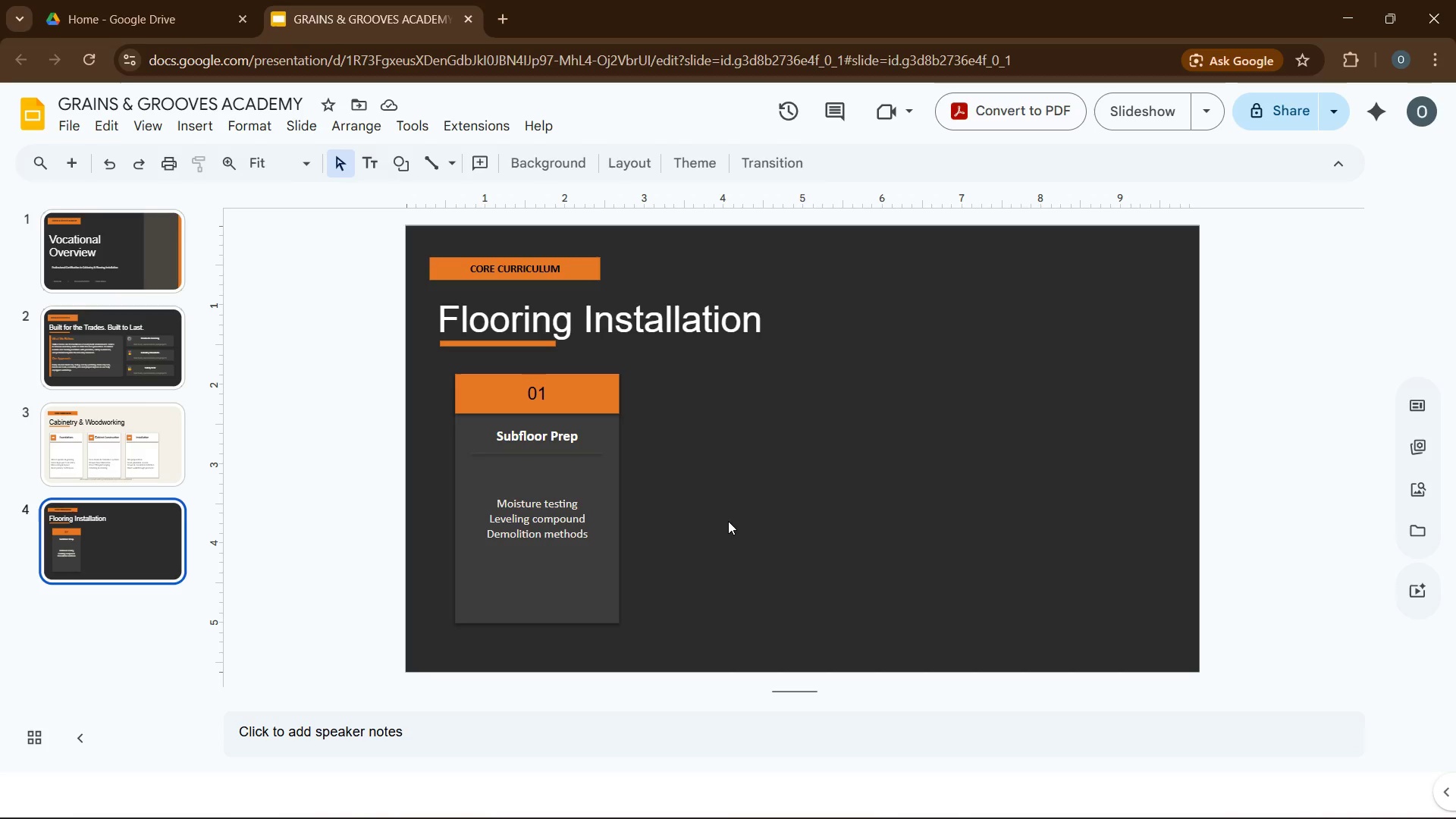 
wait(11.0)
 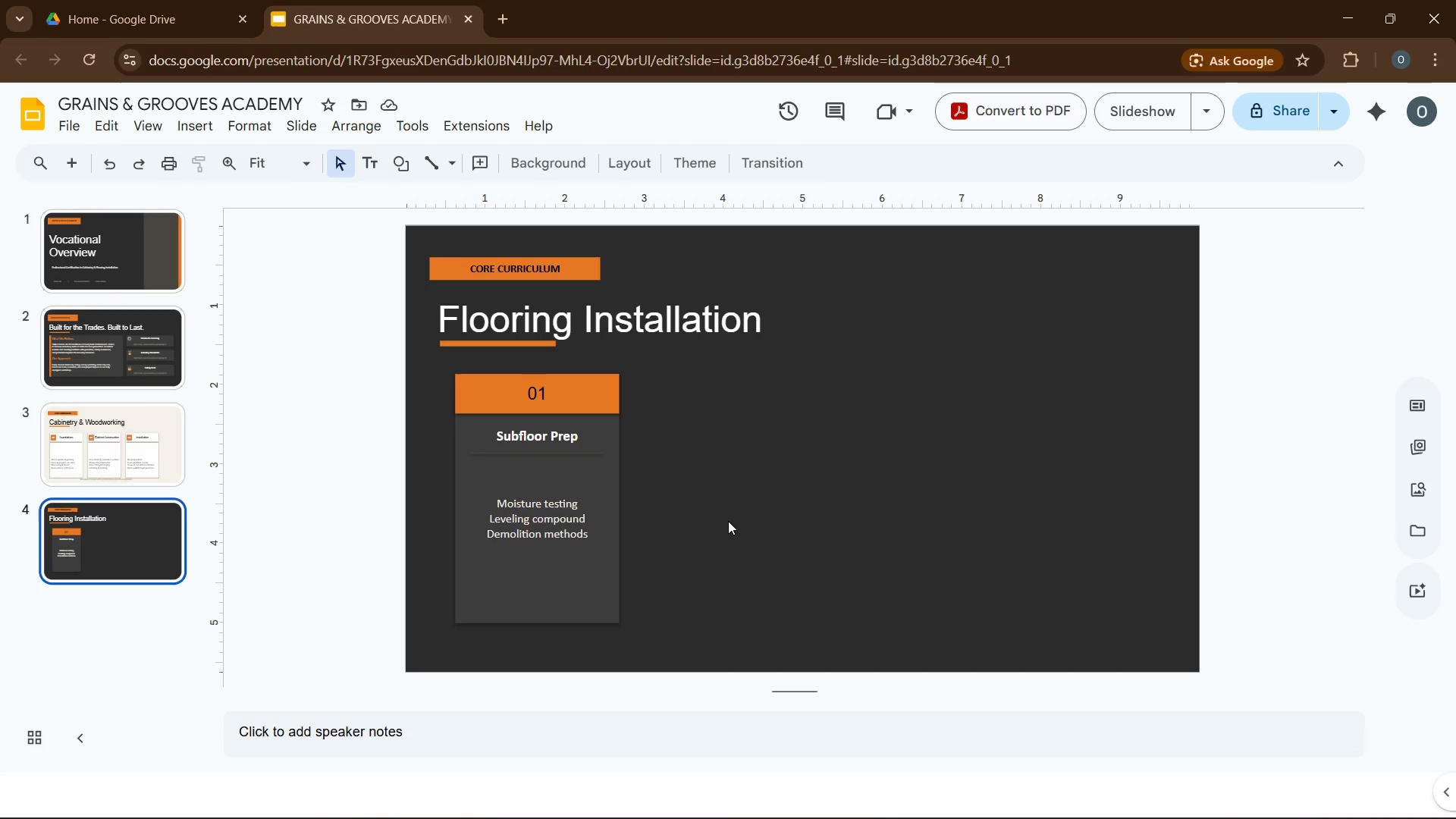 
left_click([525, 454])
 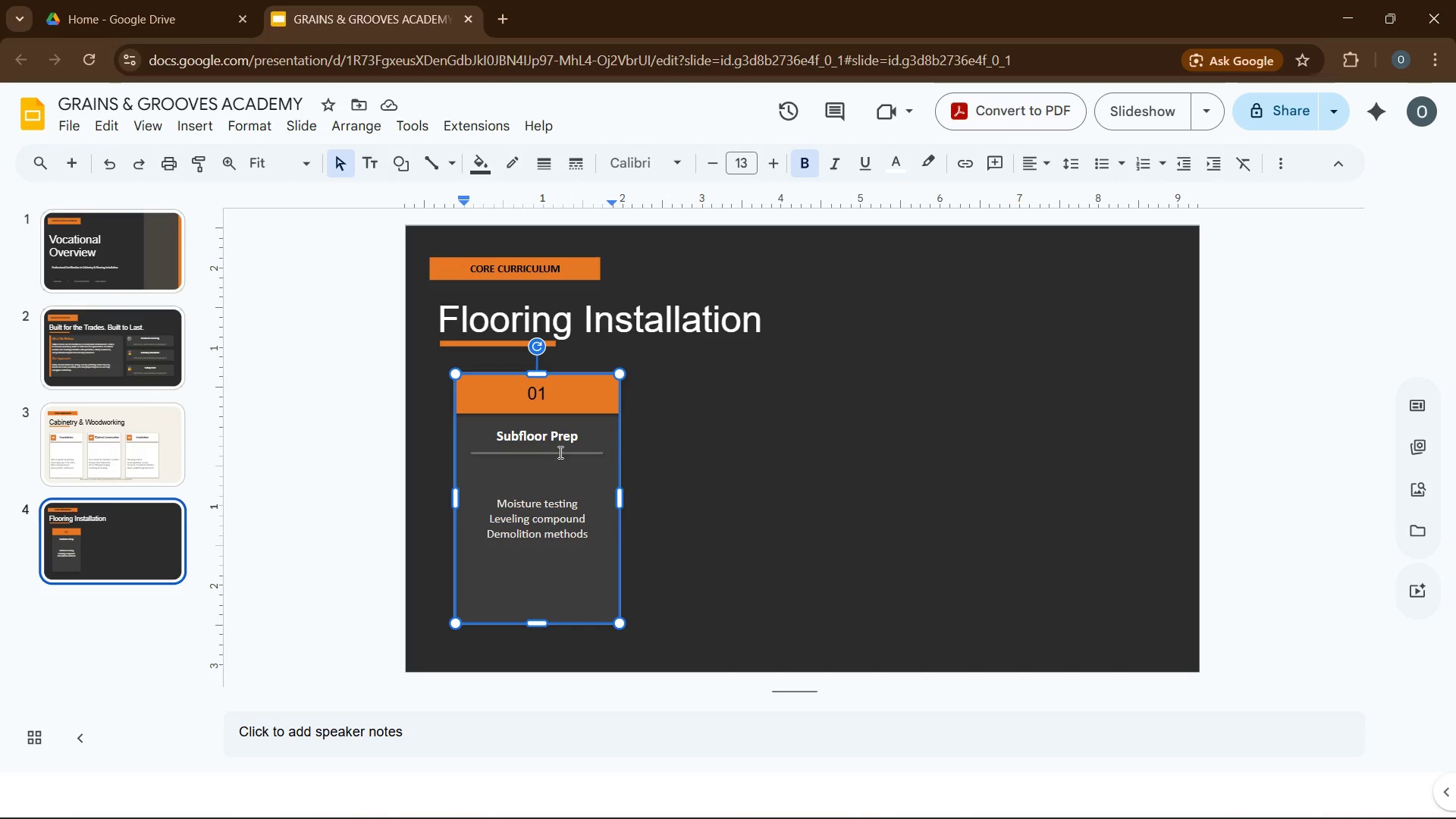 
wait(6.3)
 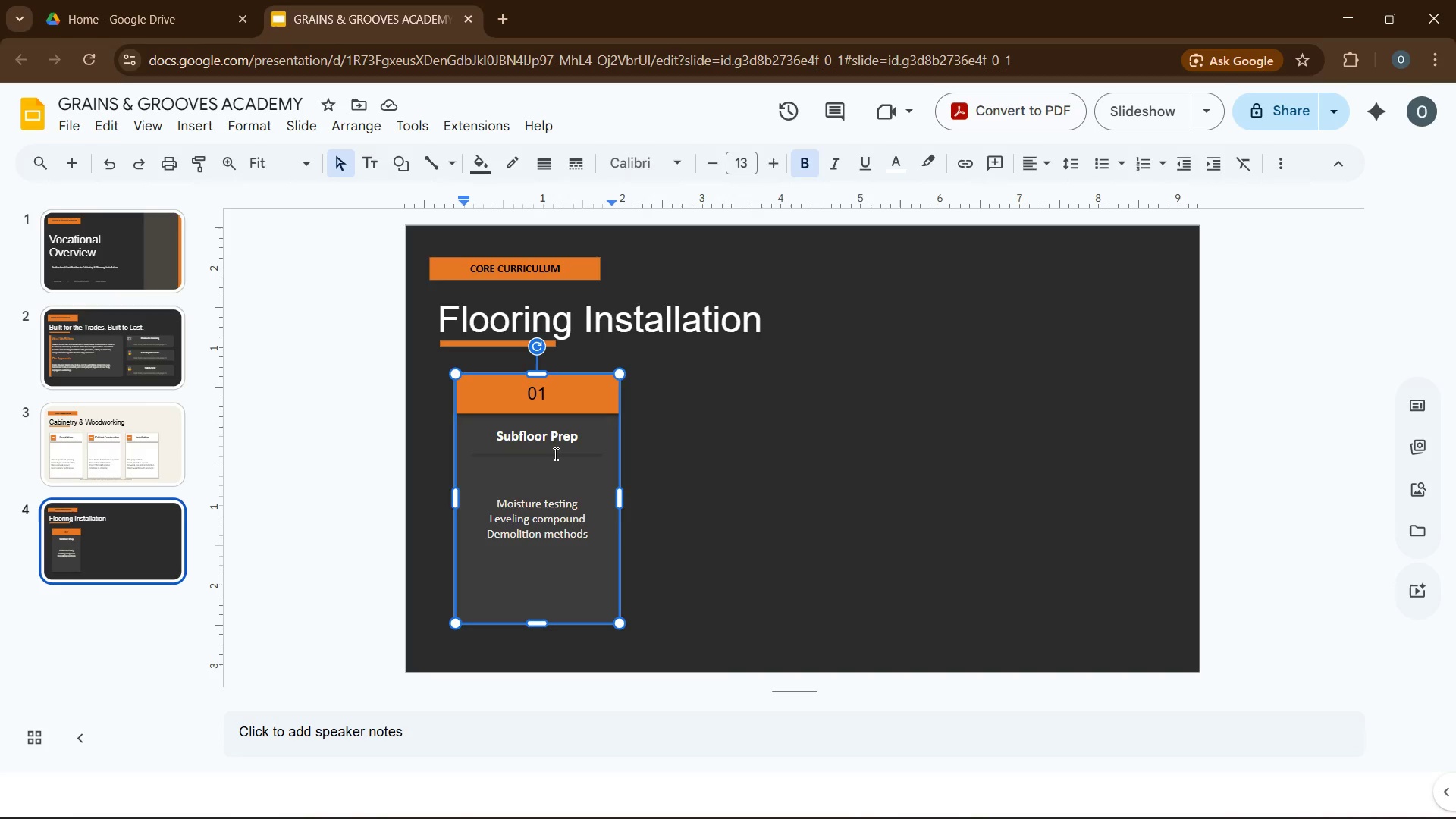 
left_click([559, 452])
 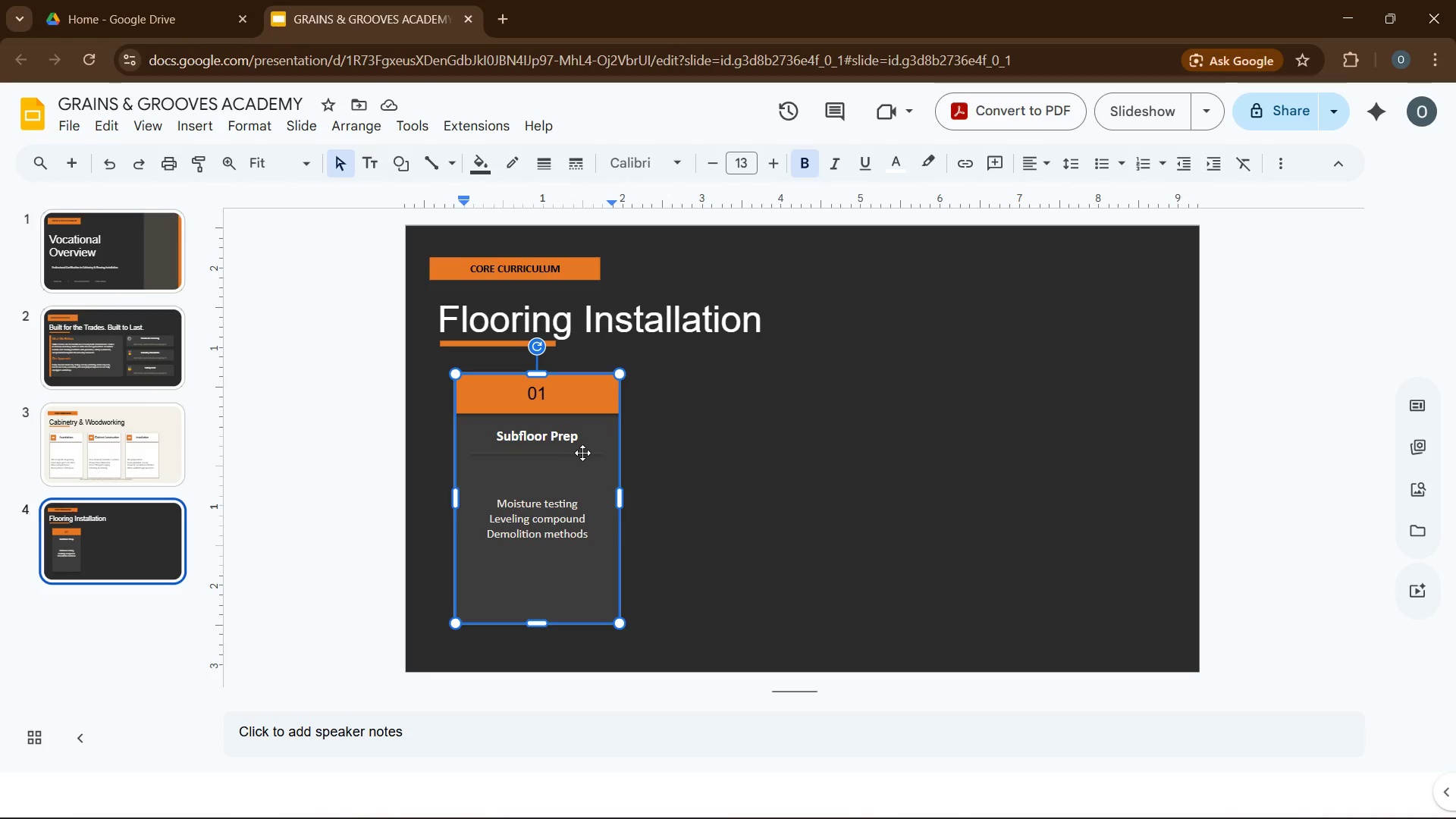 
left_click([584, 453])
 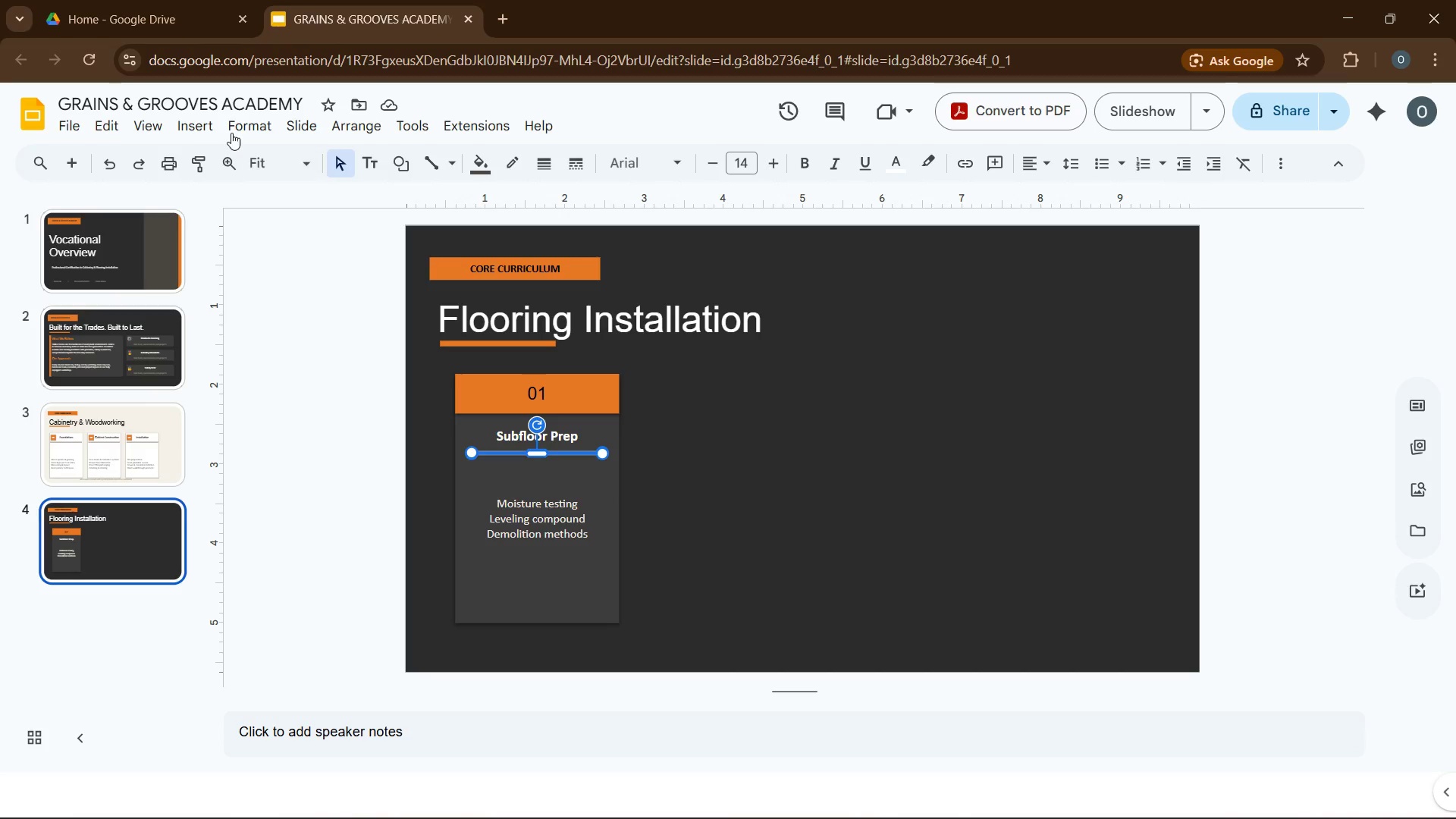 
left_click([259, 124])
 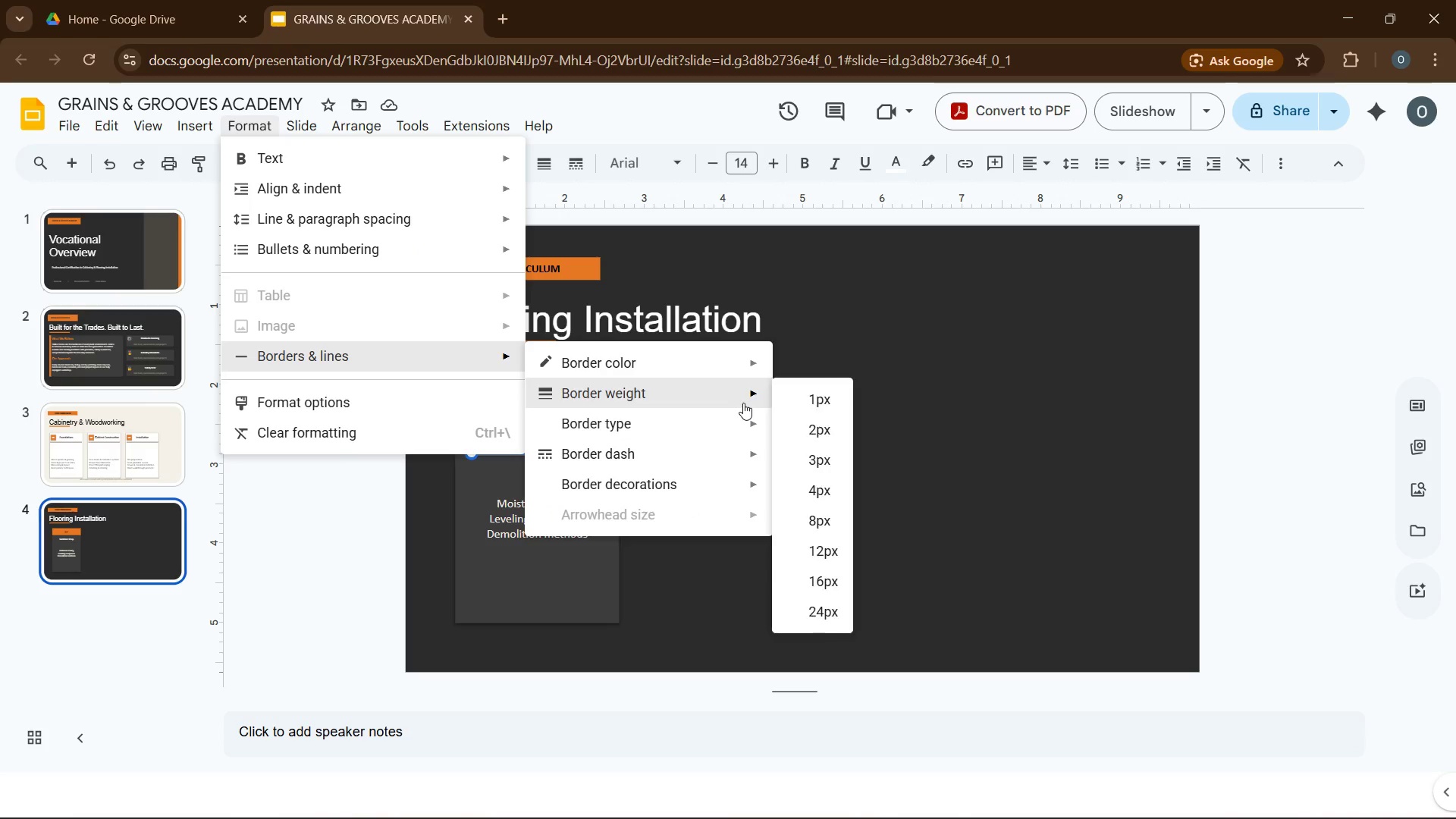 
left_click([815, 425])
 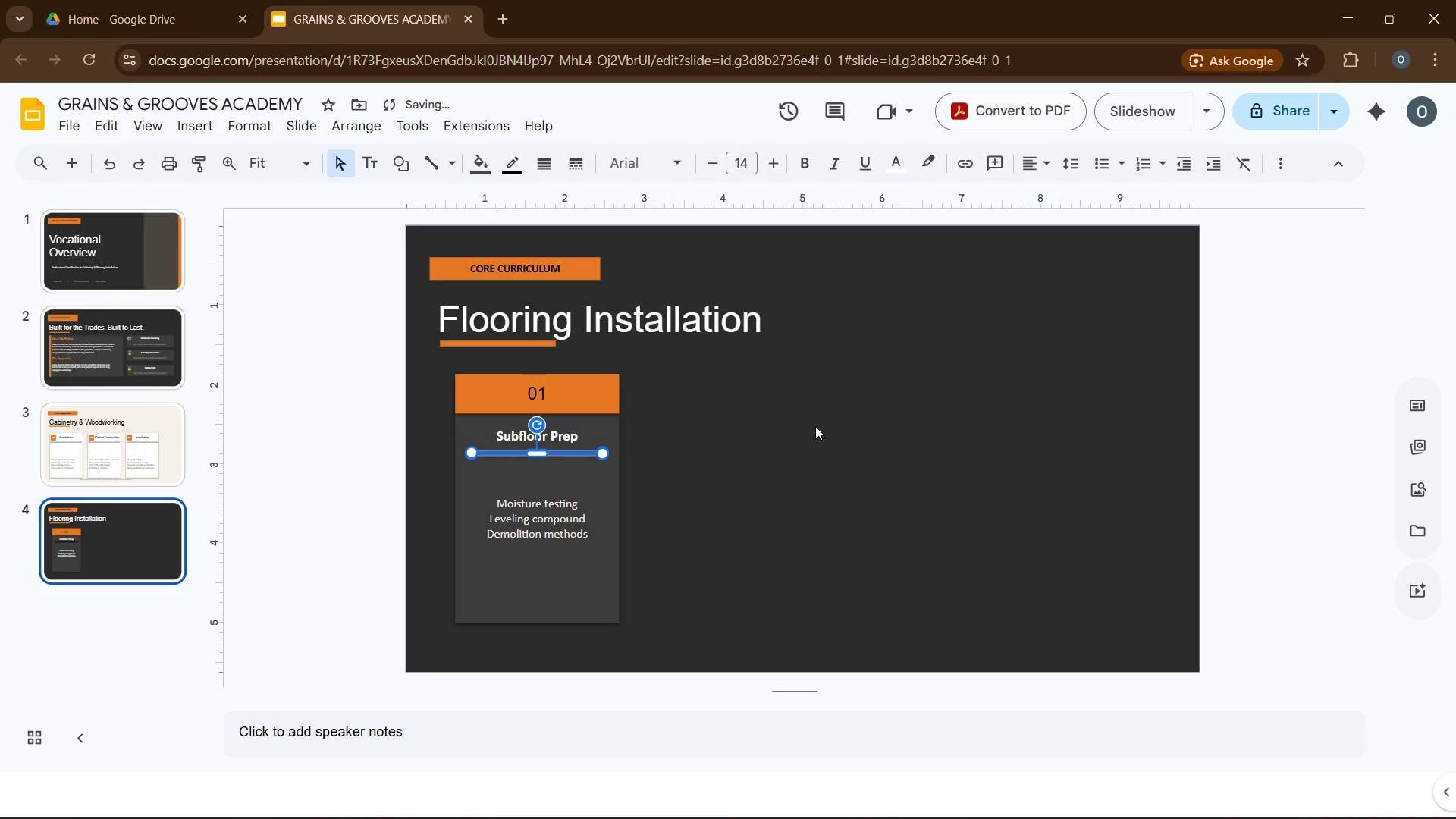 
left_click([815, 426])
 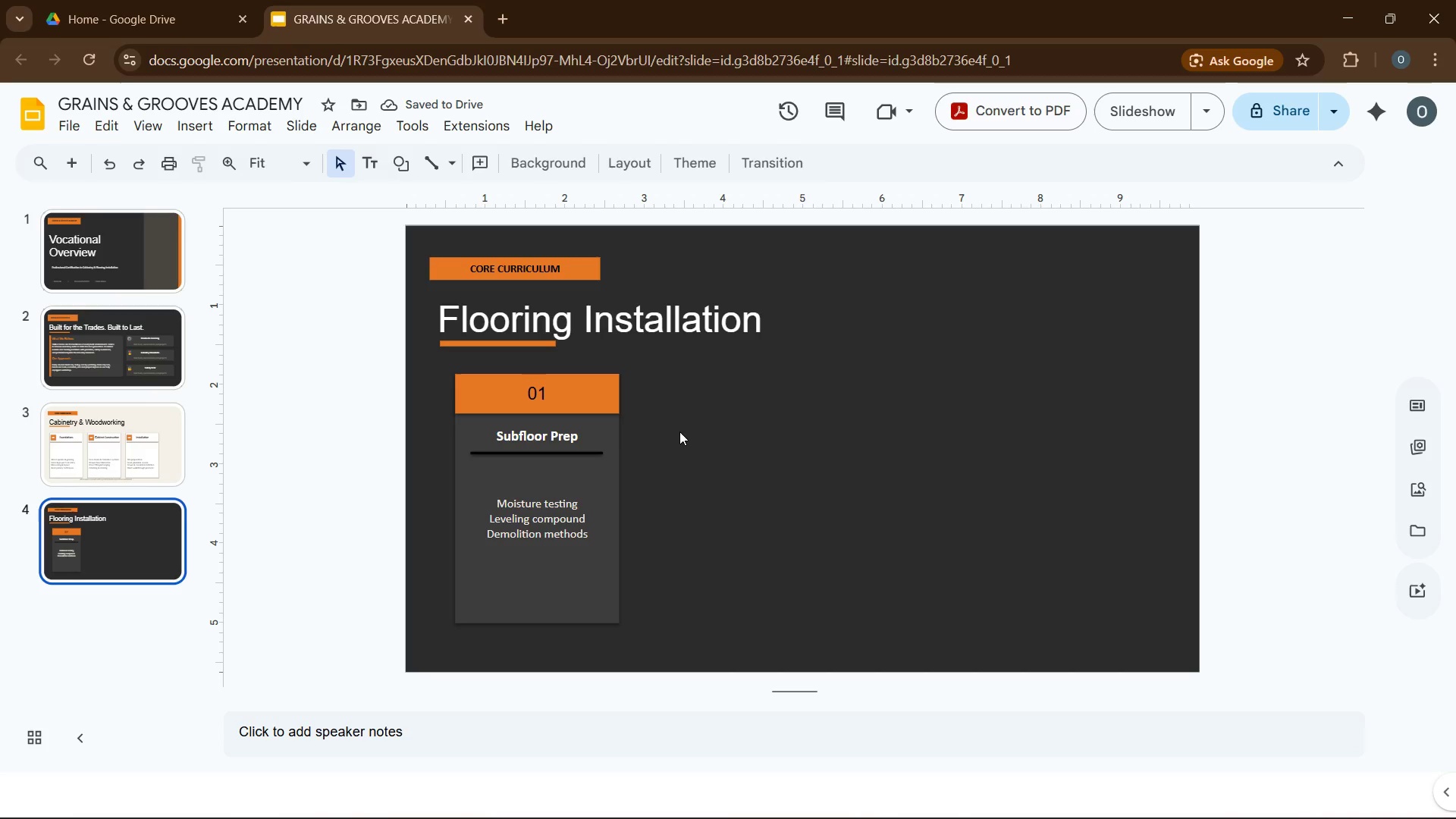 
left_click([576, 452])
 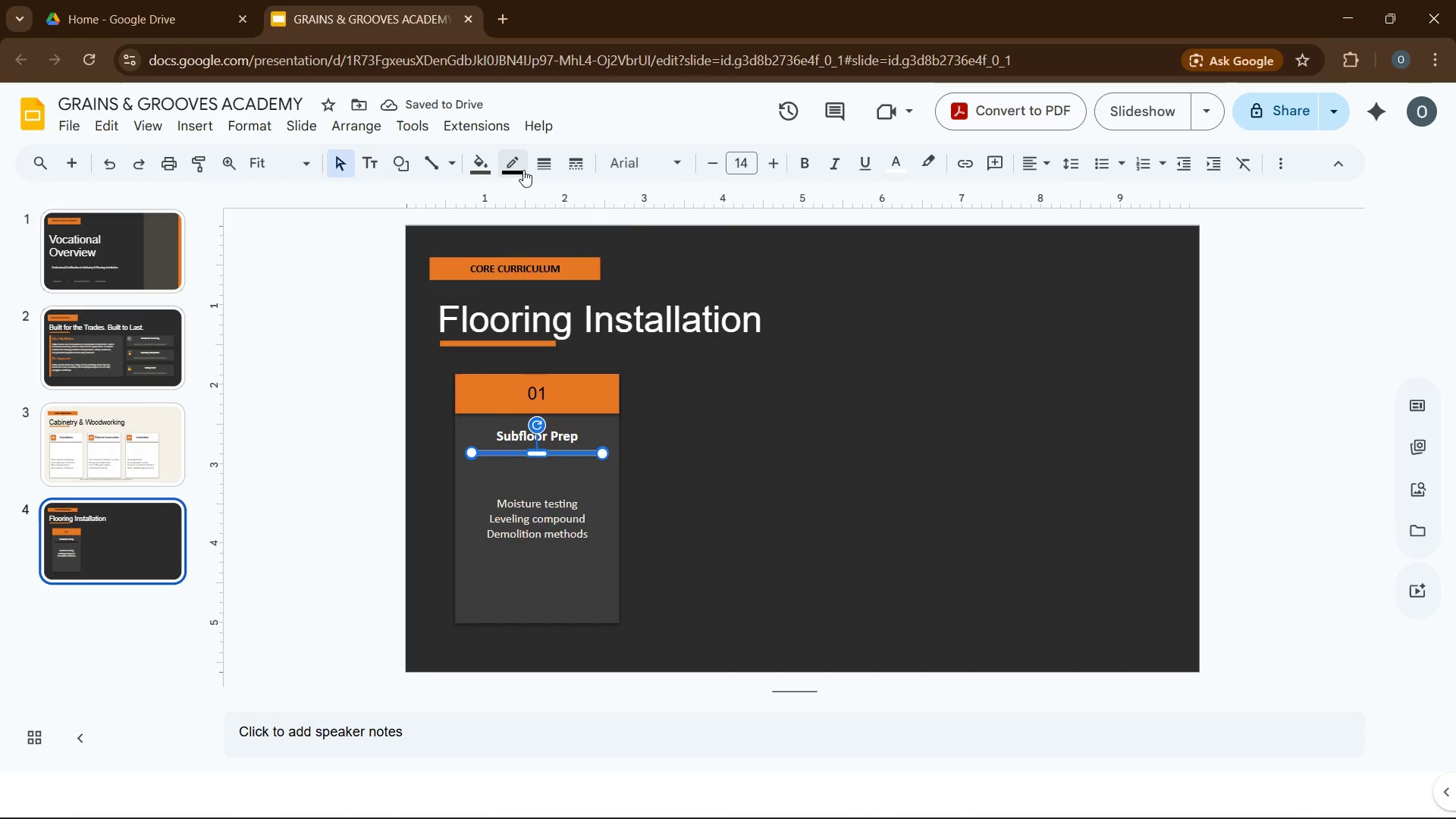 
left_click([520, 168])
 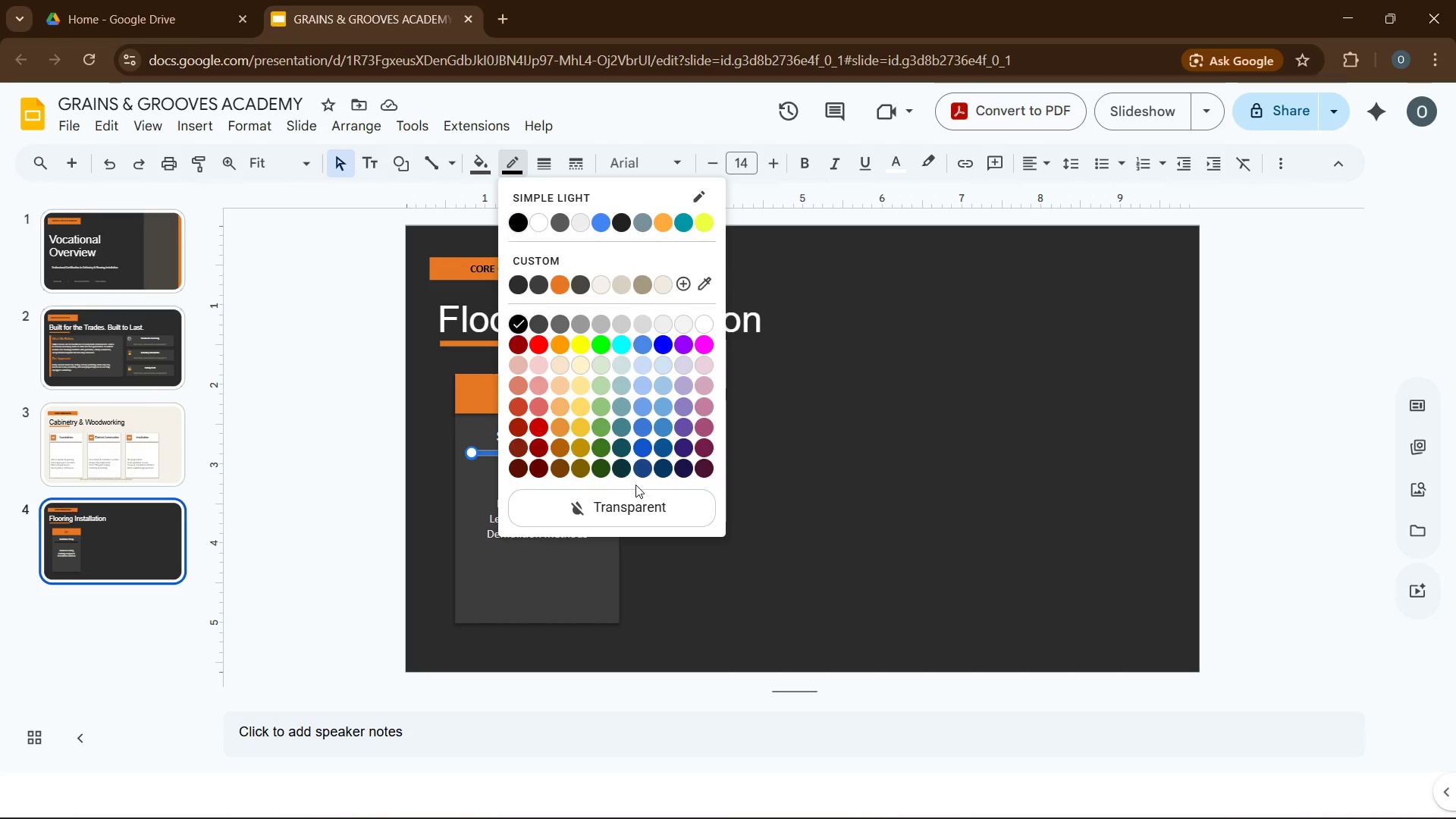 
left_click([638, 500])
 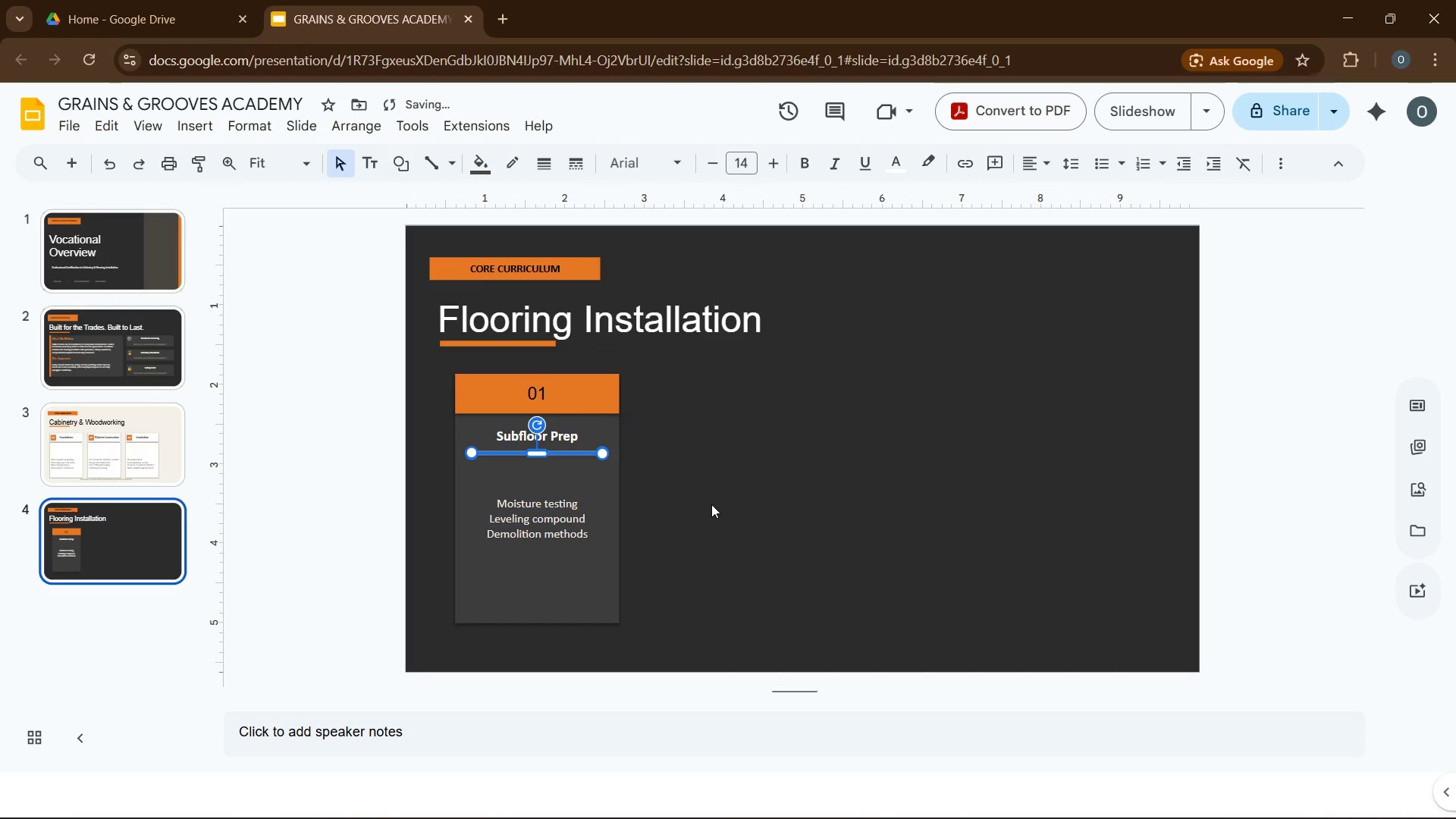 
left_click([714, 504])
 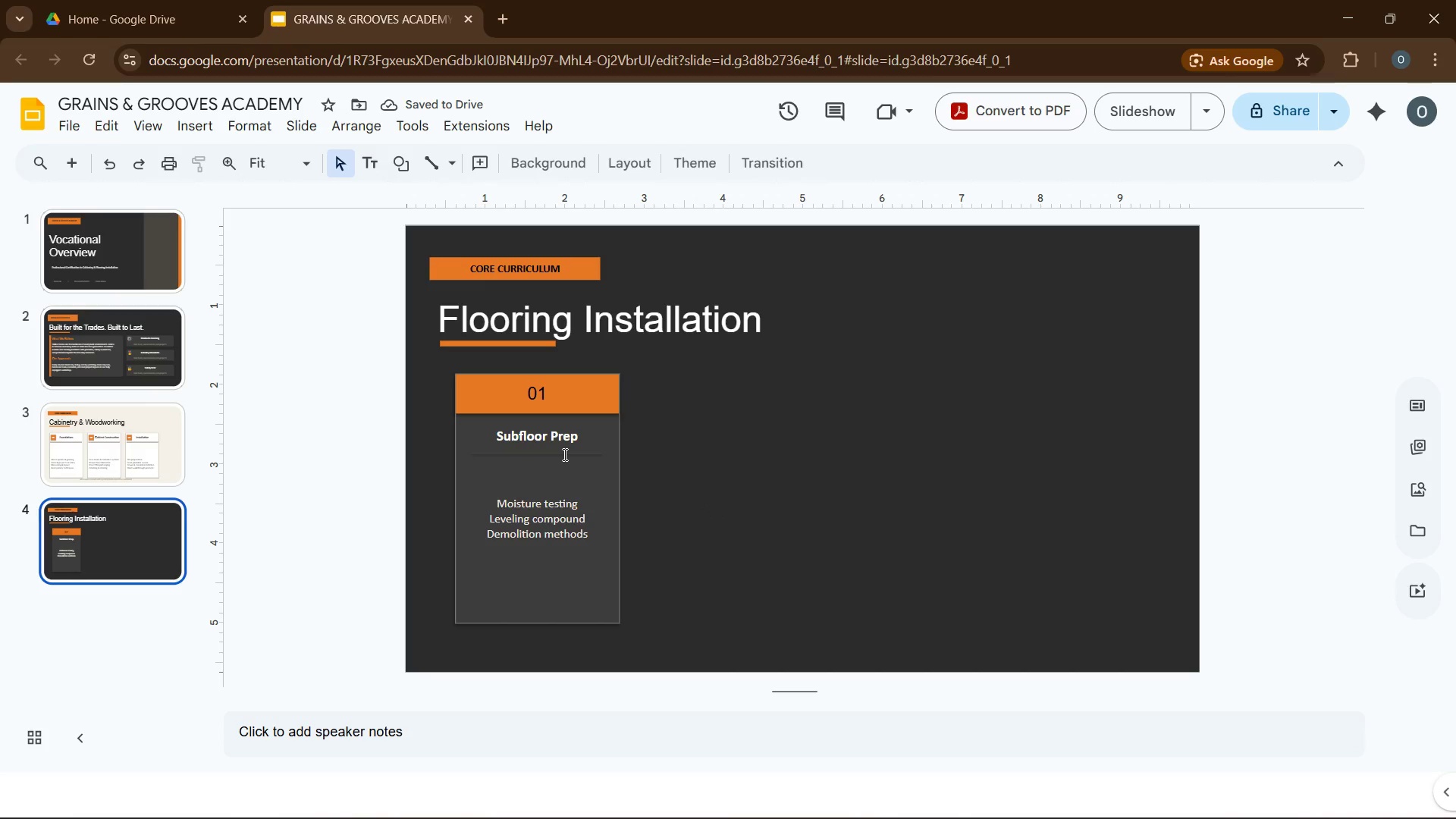 
left_click([674, 475])
 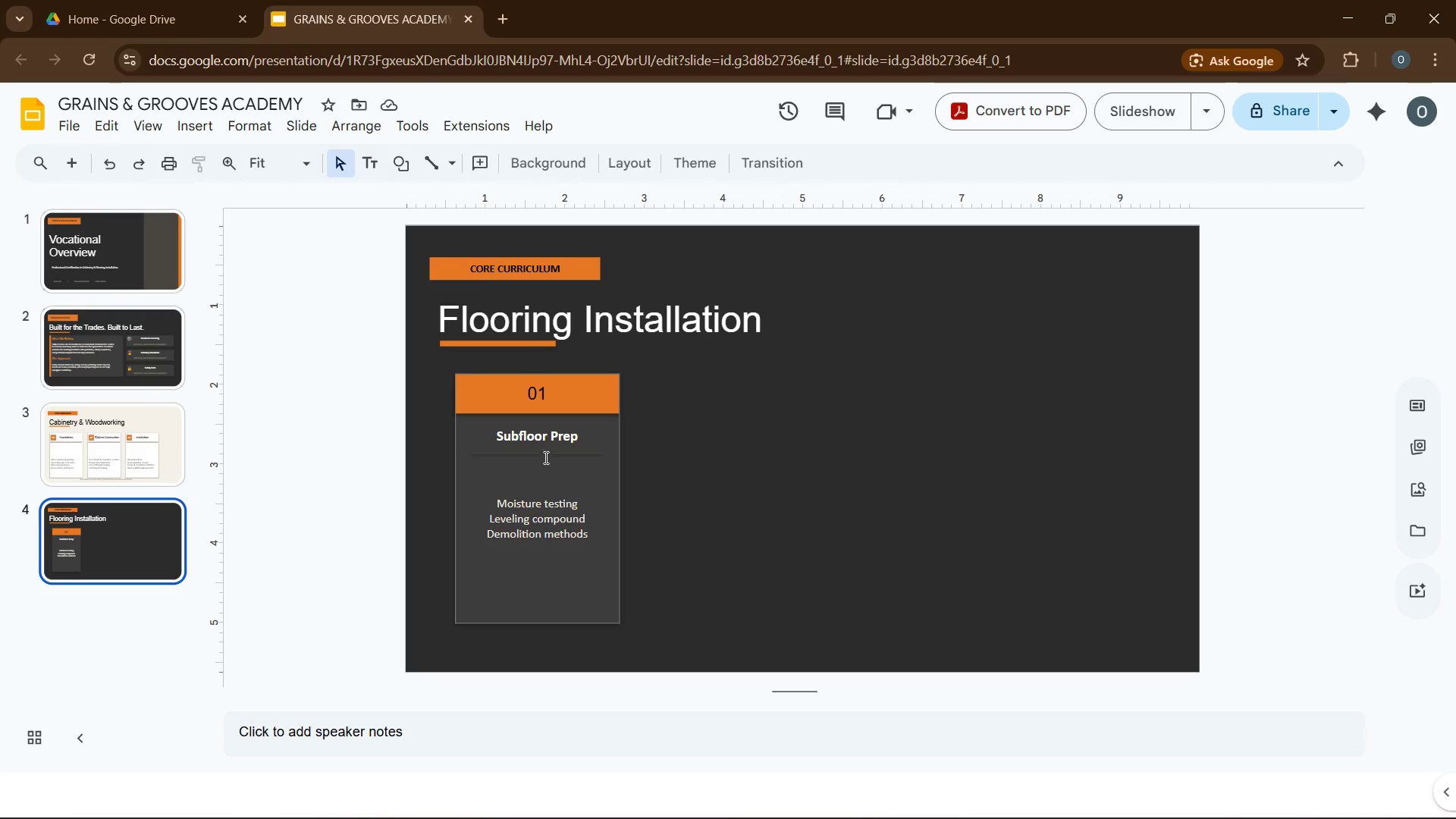 
left_click([544, 453])
 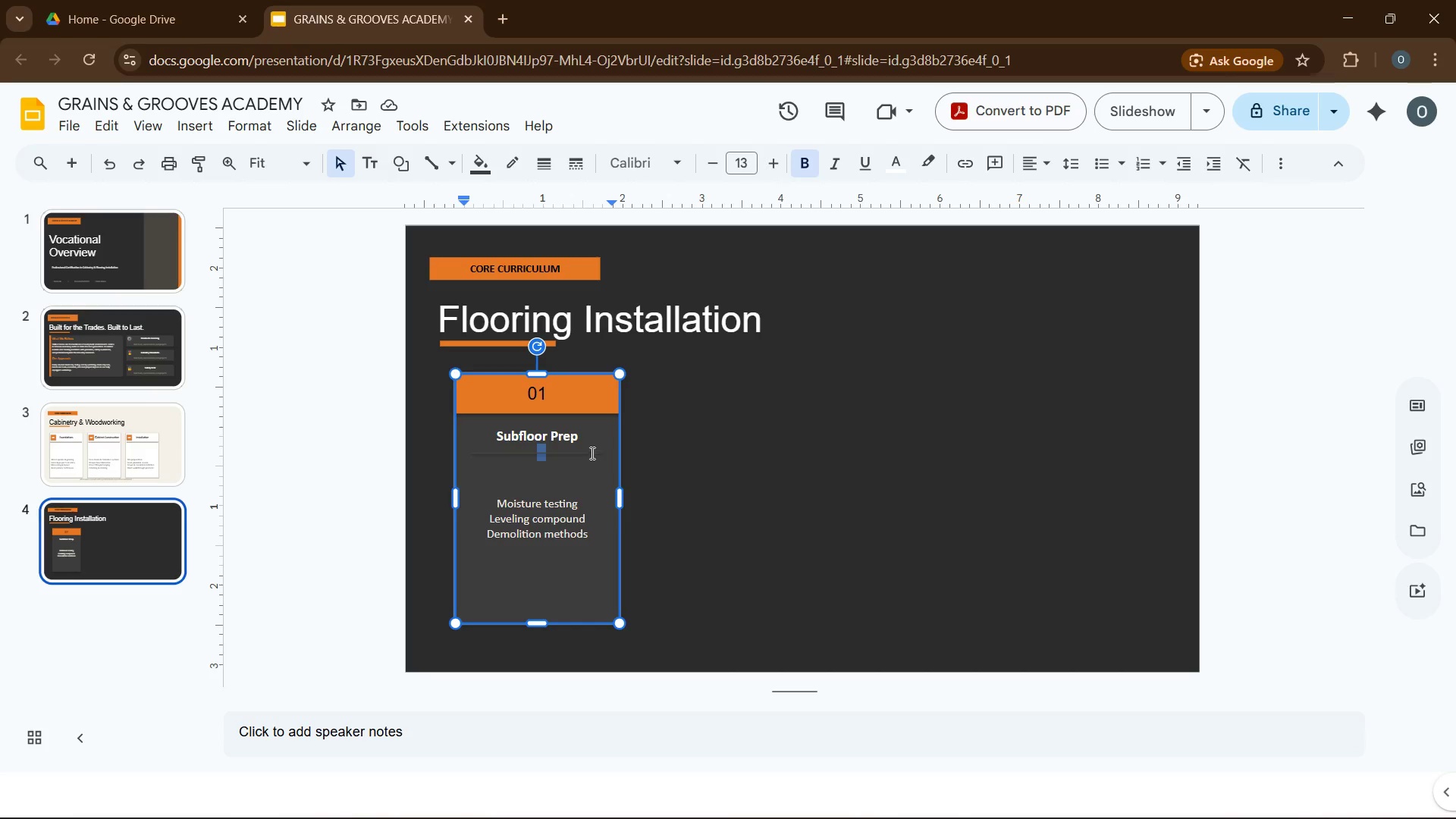 
wait(6.59)
 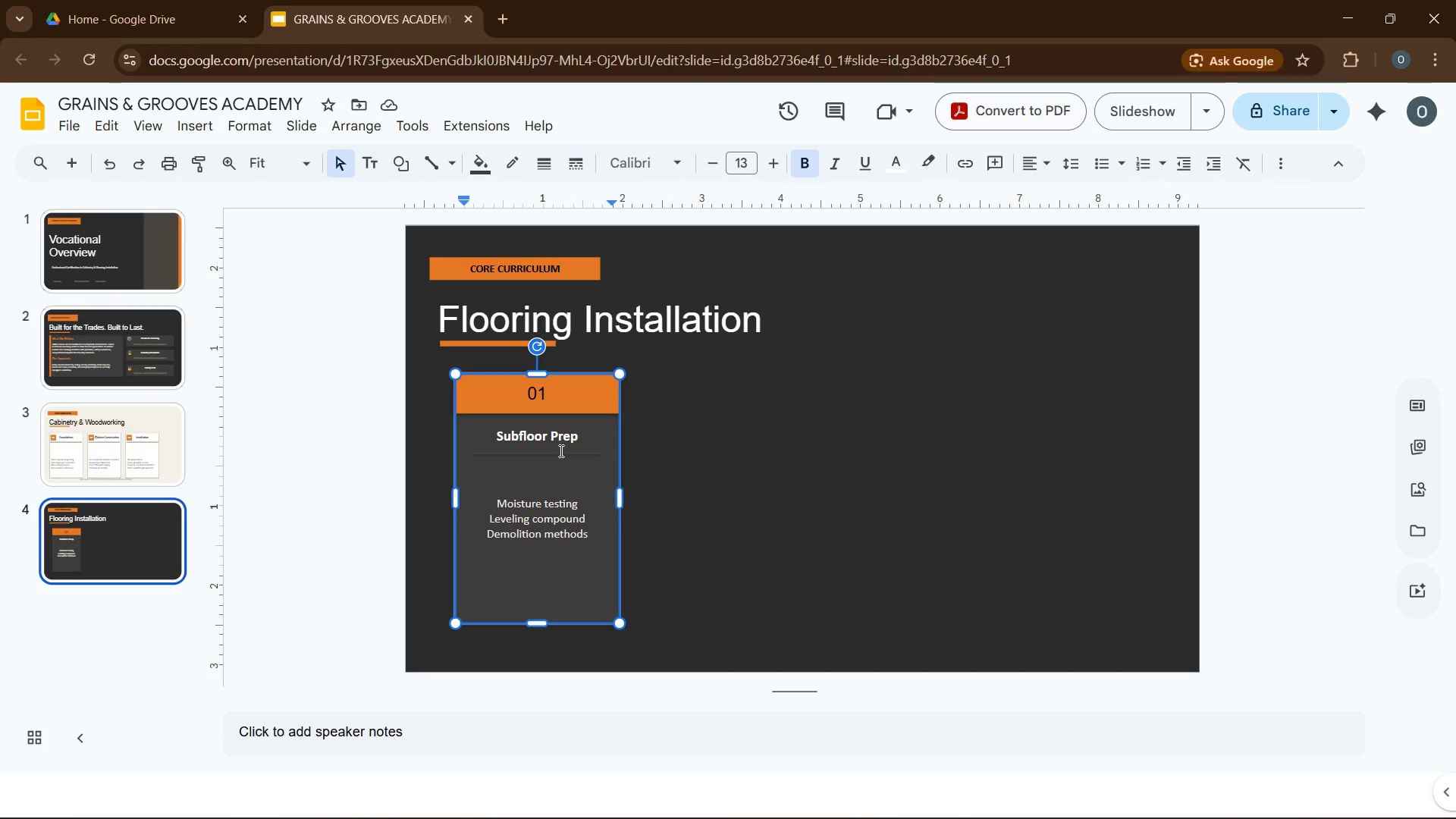 
left_click([592, 453])
 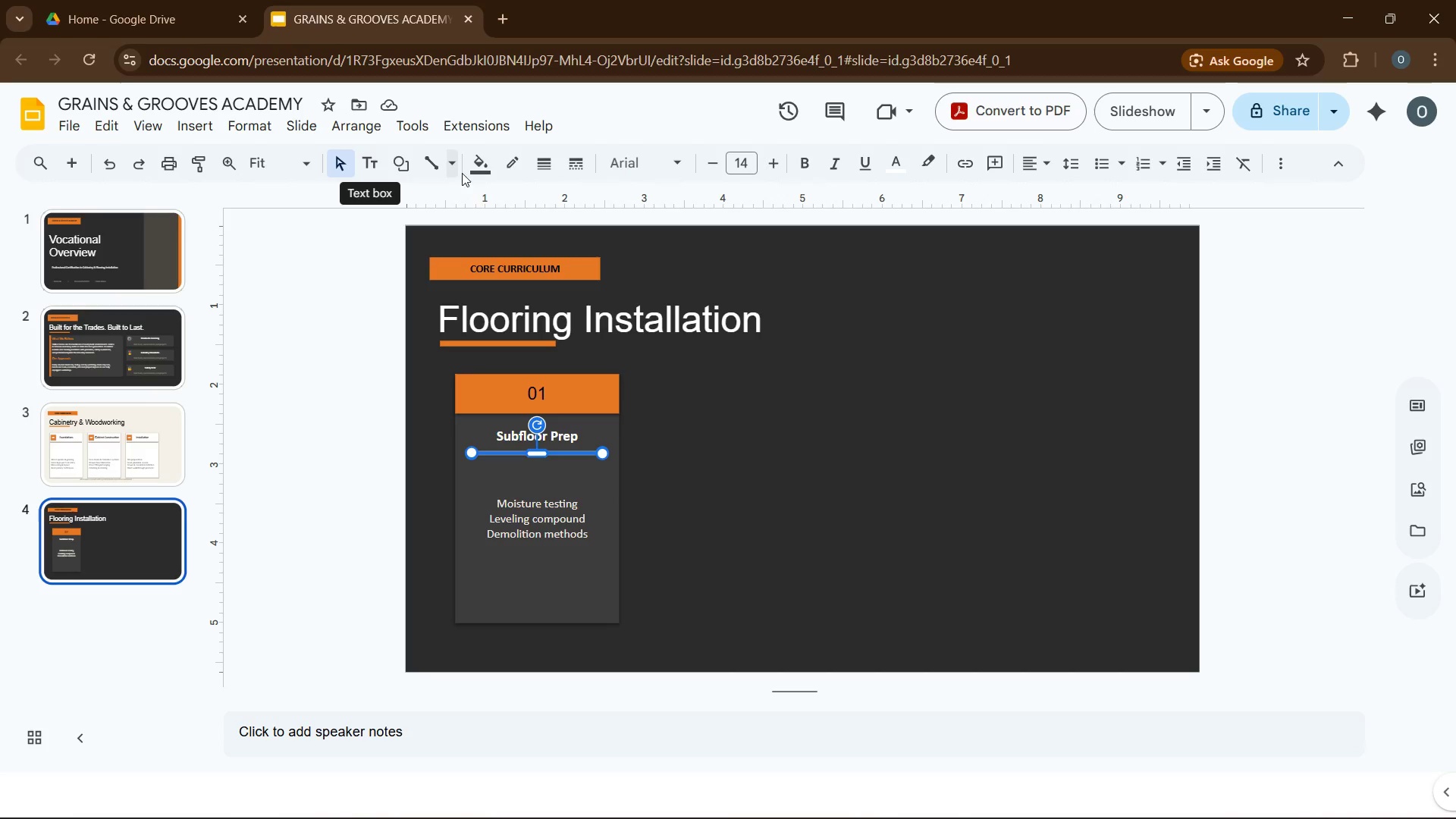 
left_click([475, 166])
 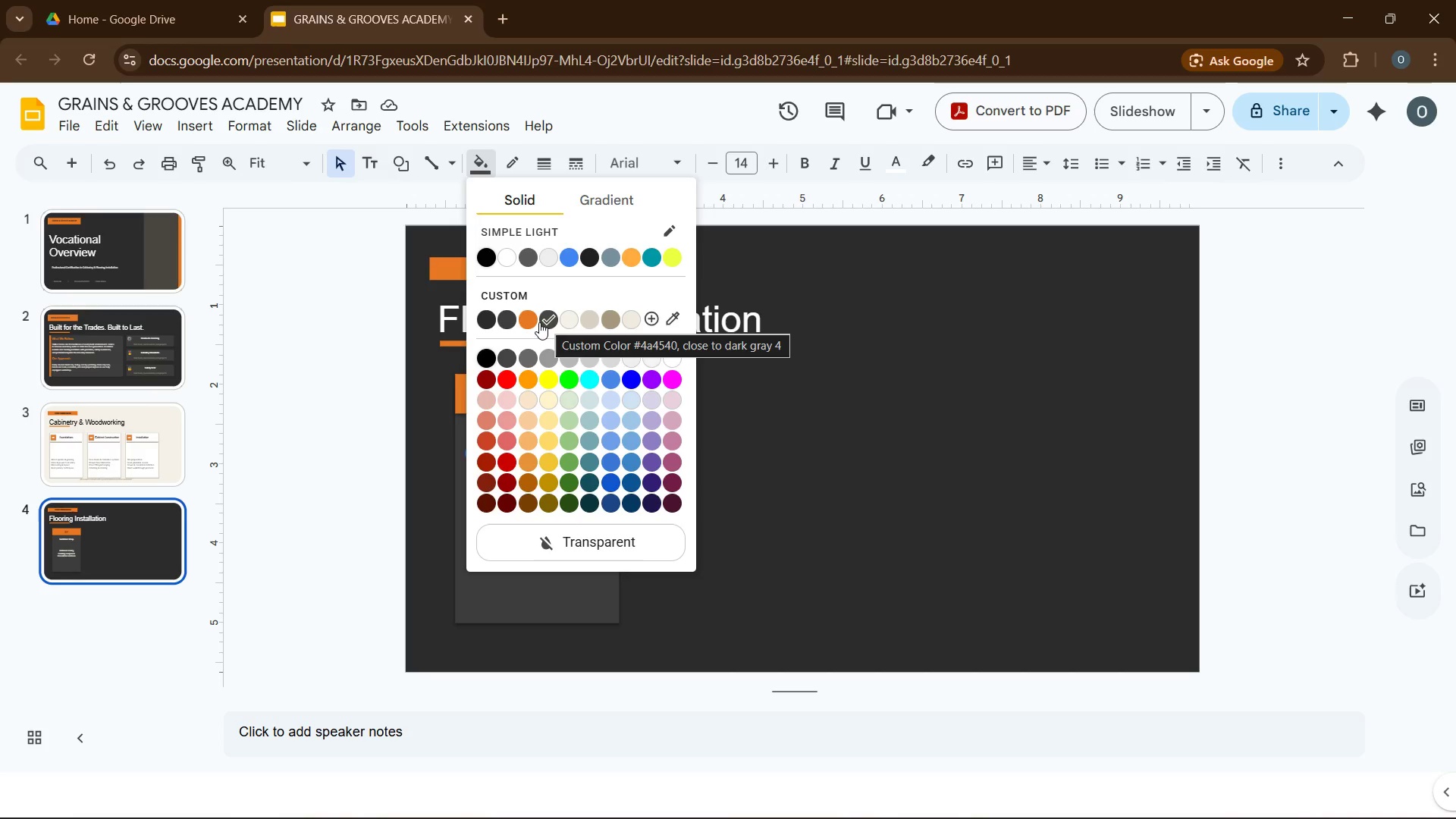 
wait(13.84)
 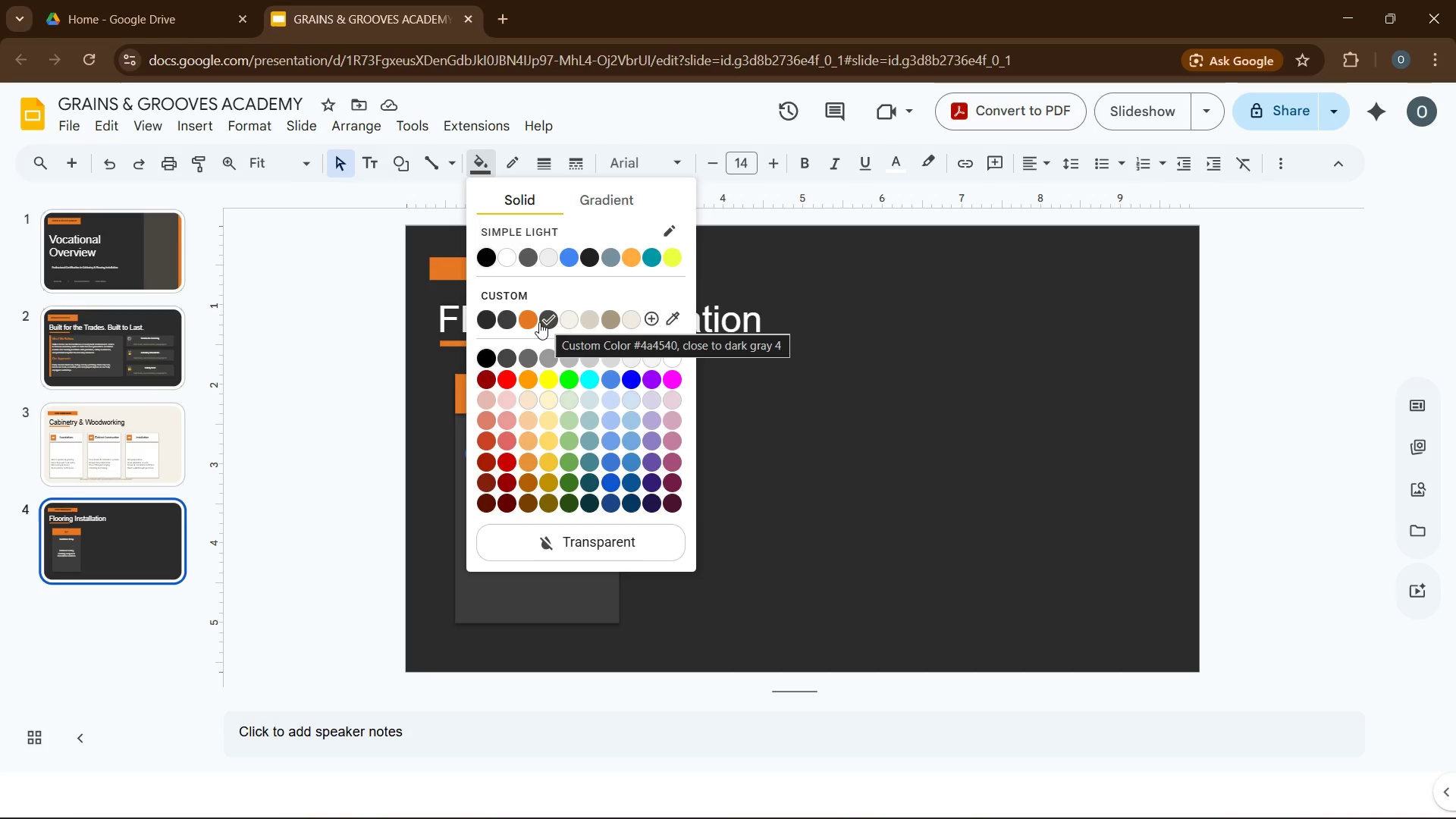 
left_click([606, 319])
 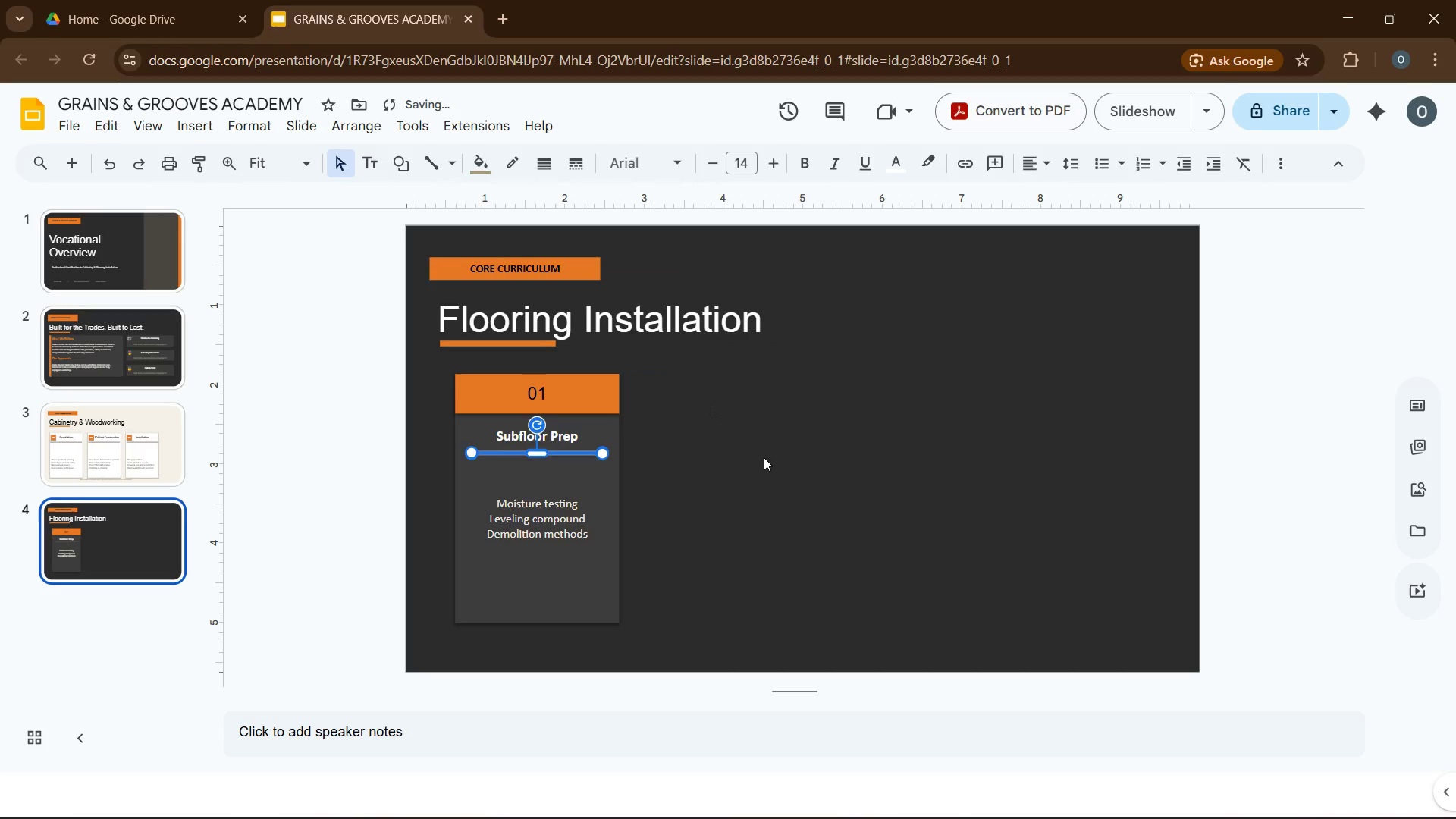 
left_click([764, 457])
 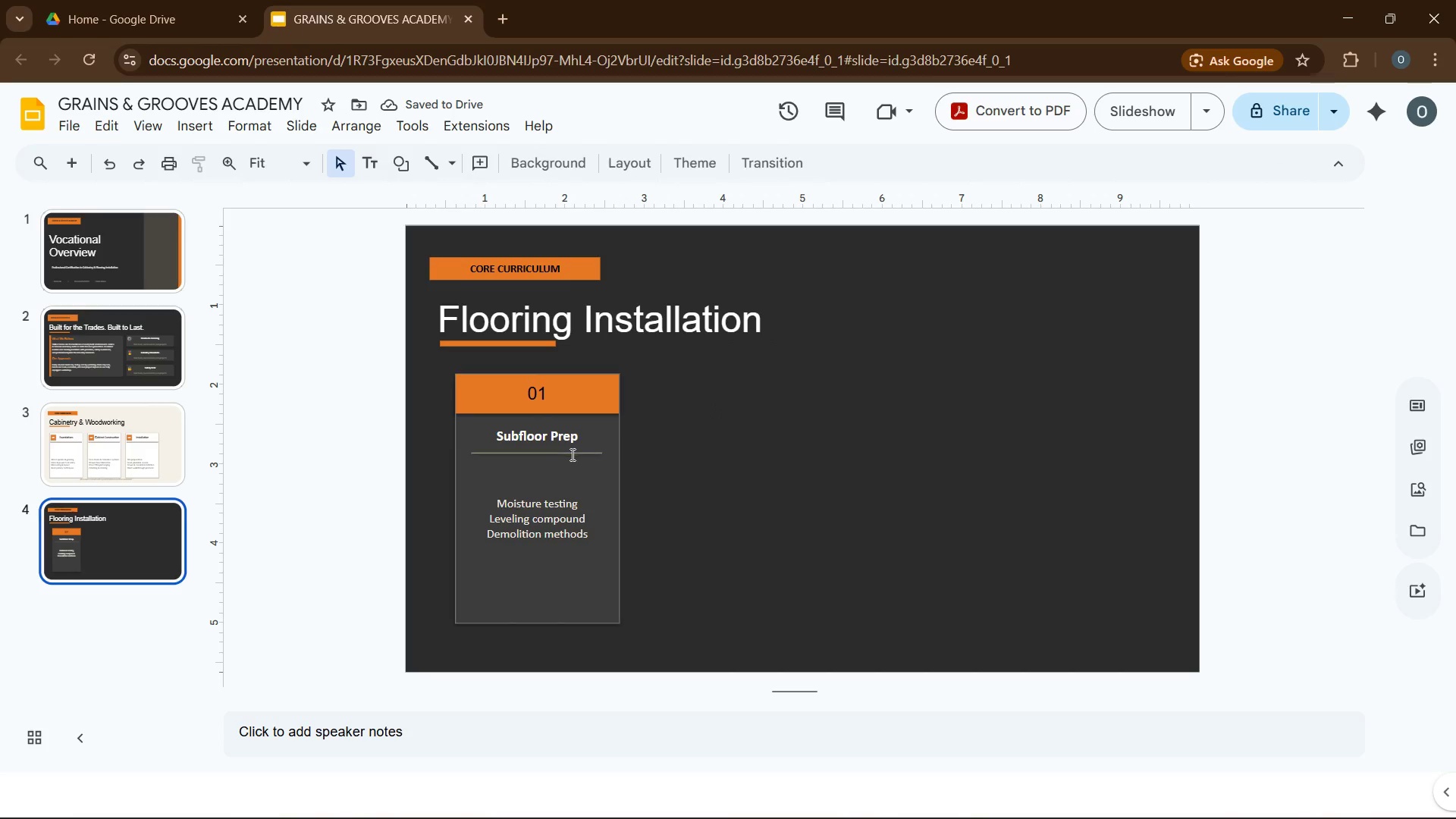 
left_click([563, 449])
 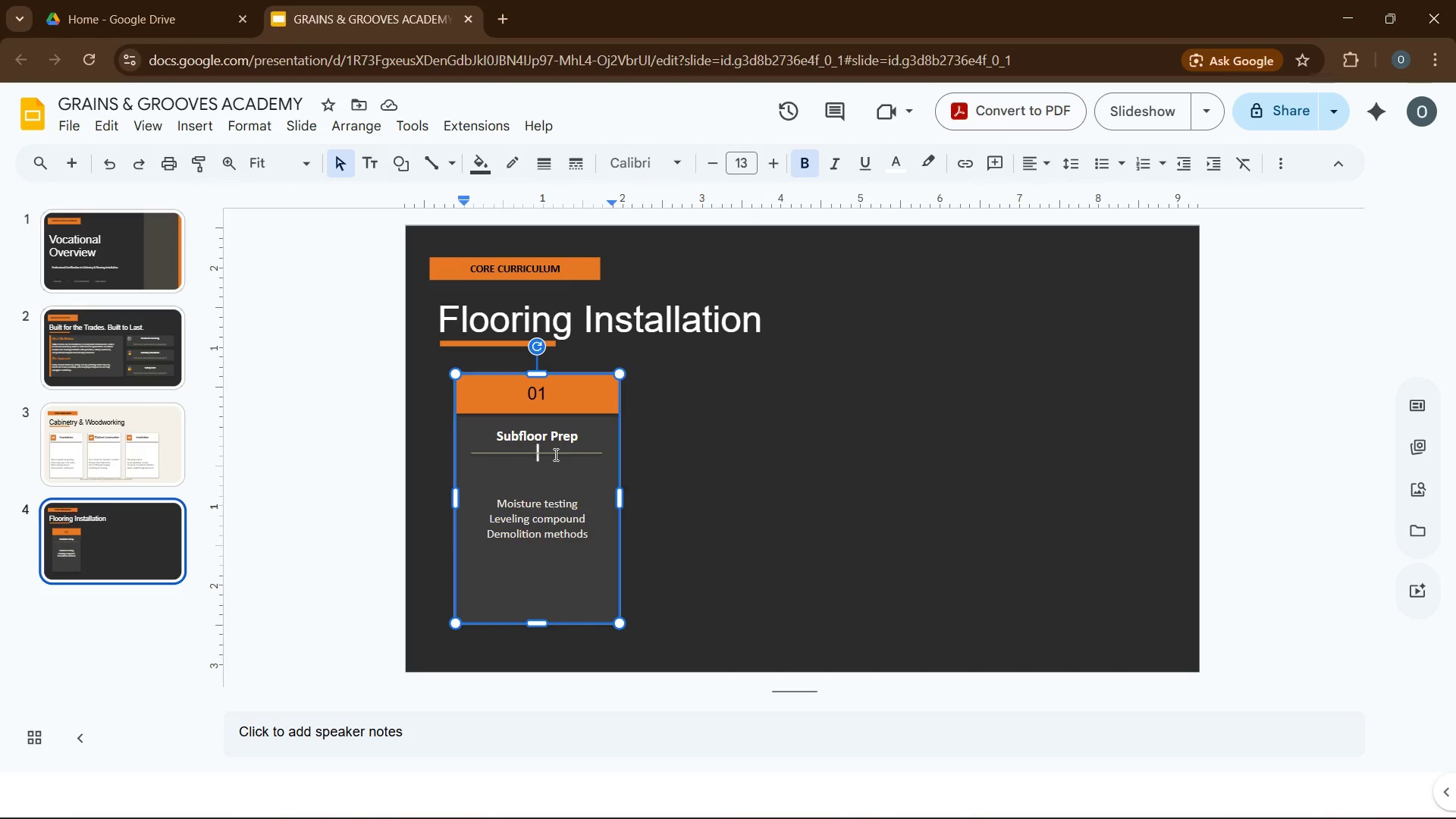 
left_click([554, 454])
 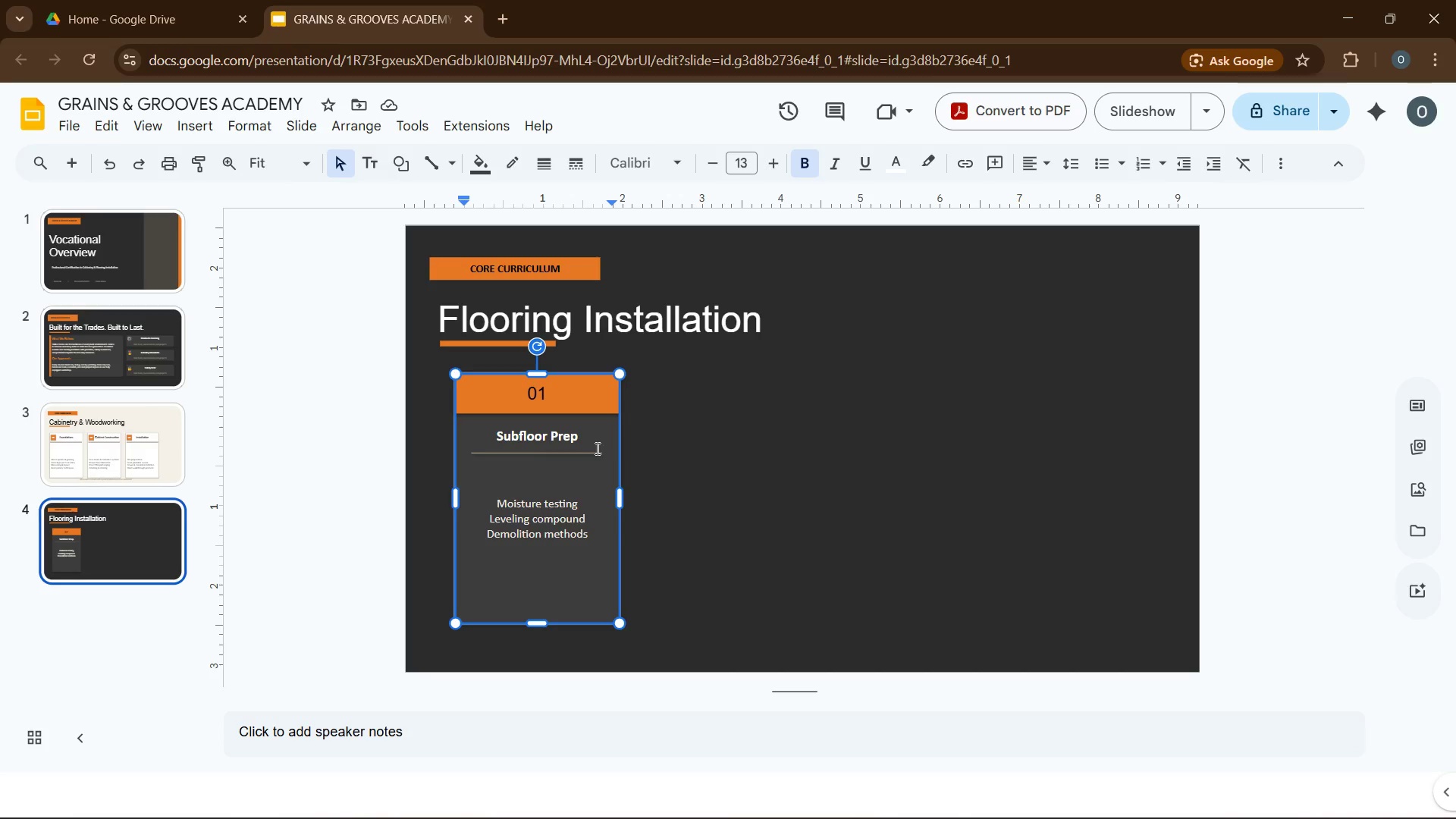 
left_click([594, 453])
 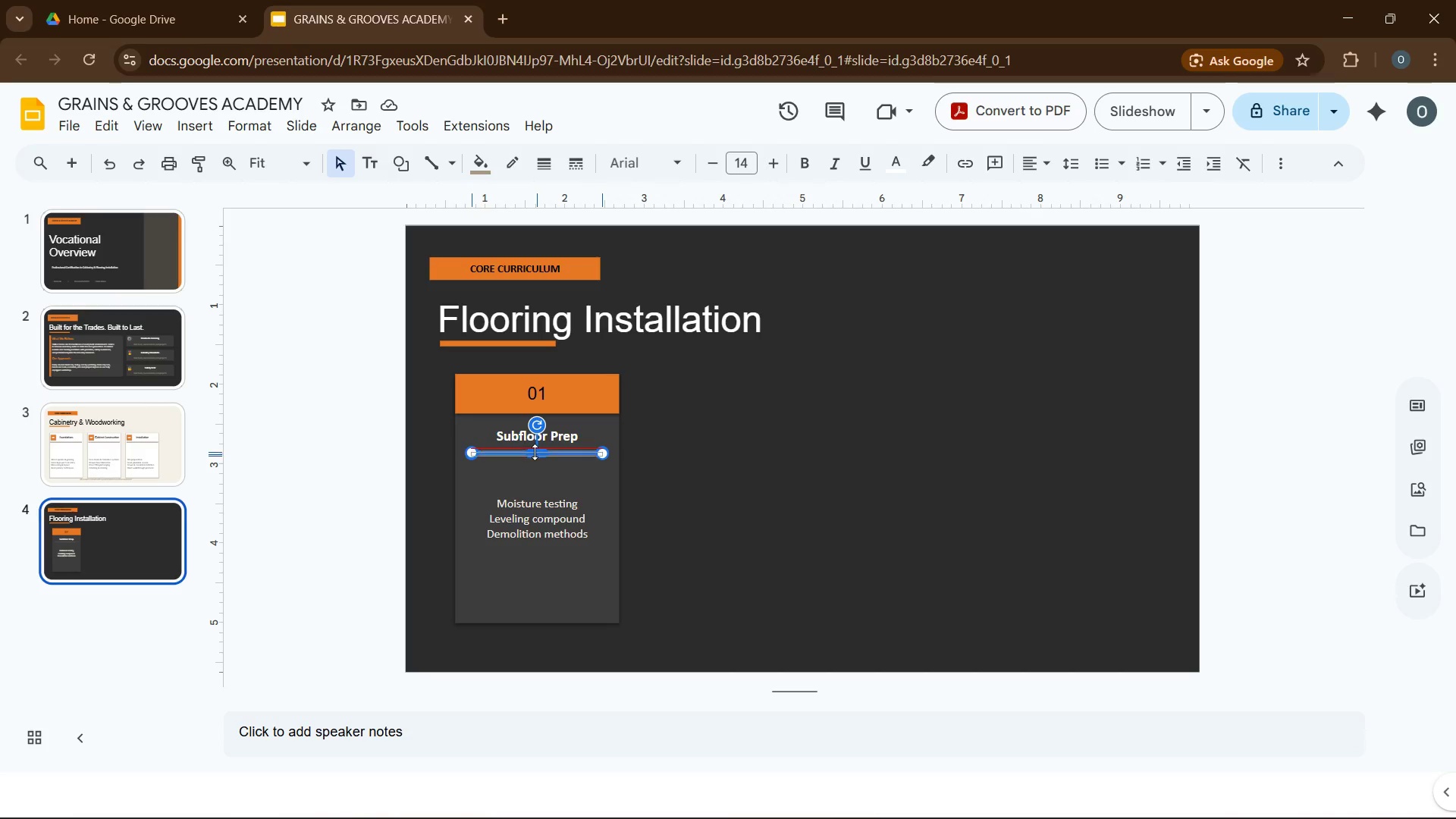 
wait(5.42)
 